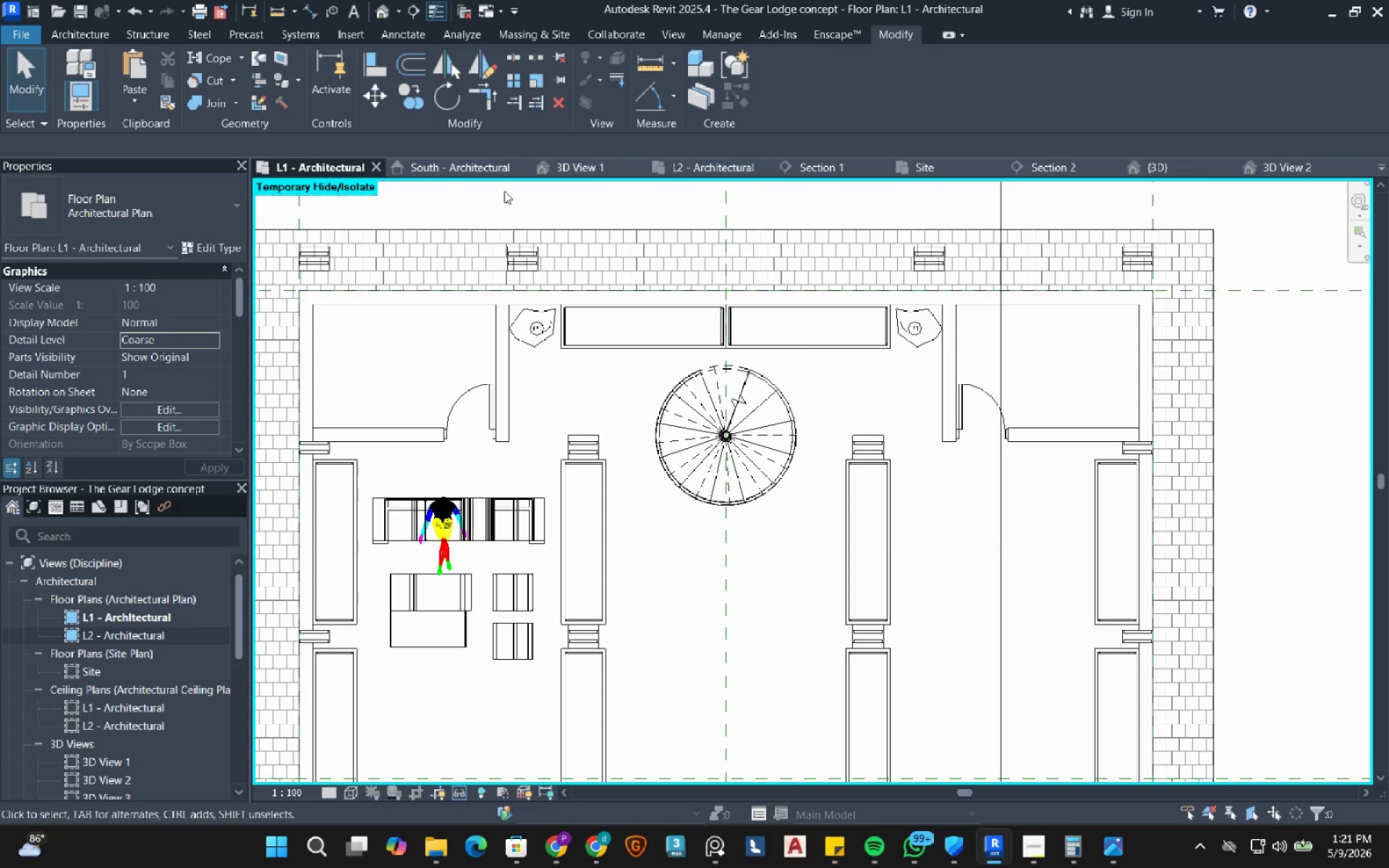 
left_click([701, 165])
 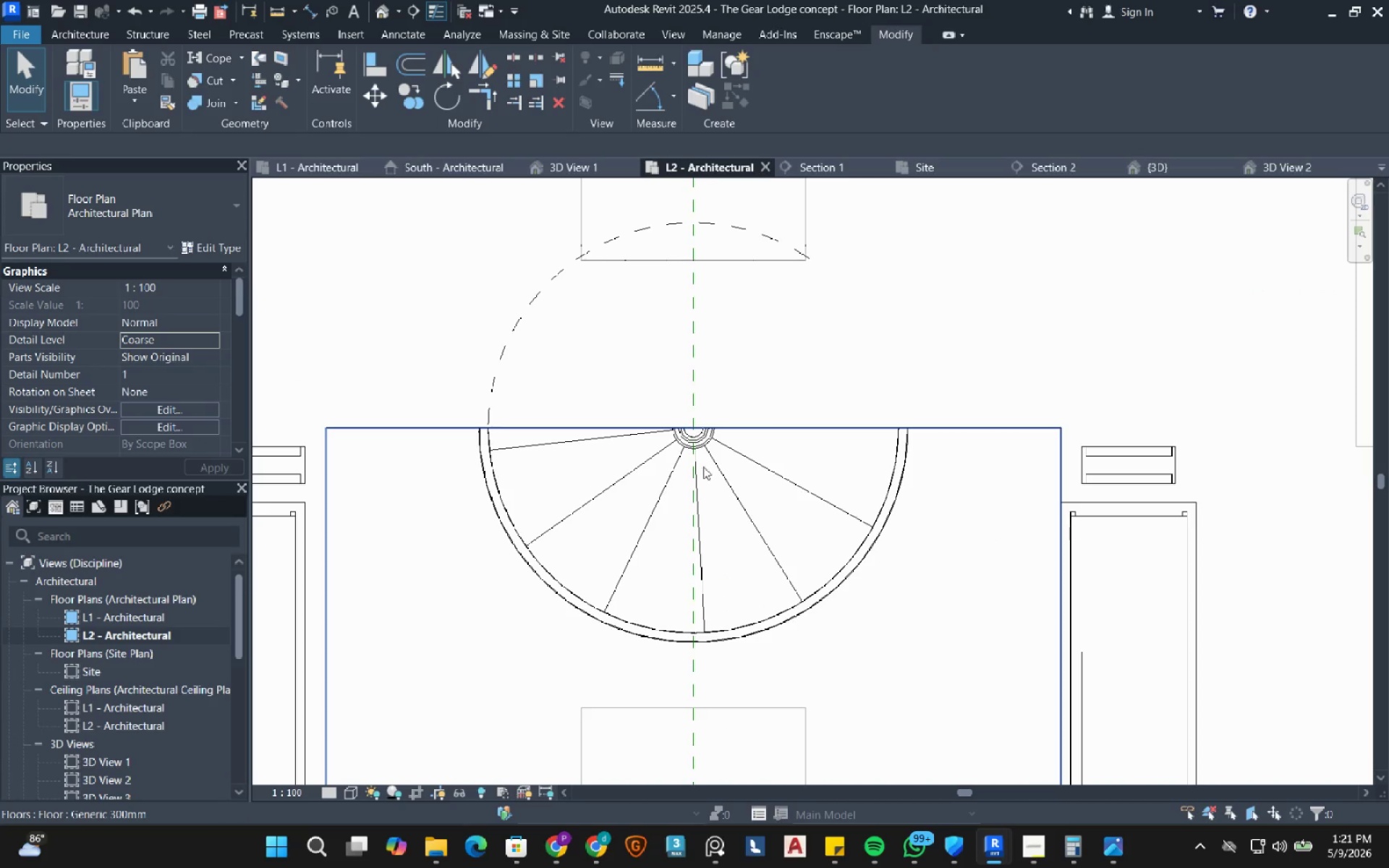 
scroll: coordinate [769, 600], scroll_direction: down, amount: 16.0
 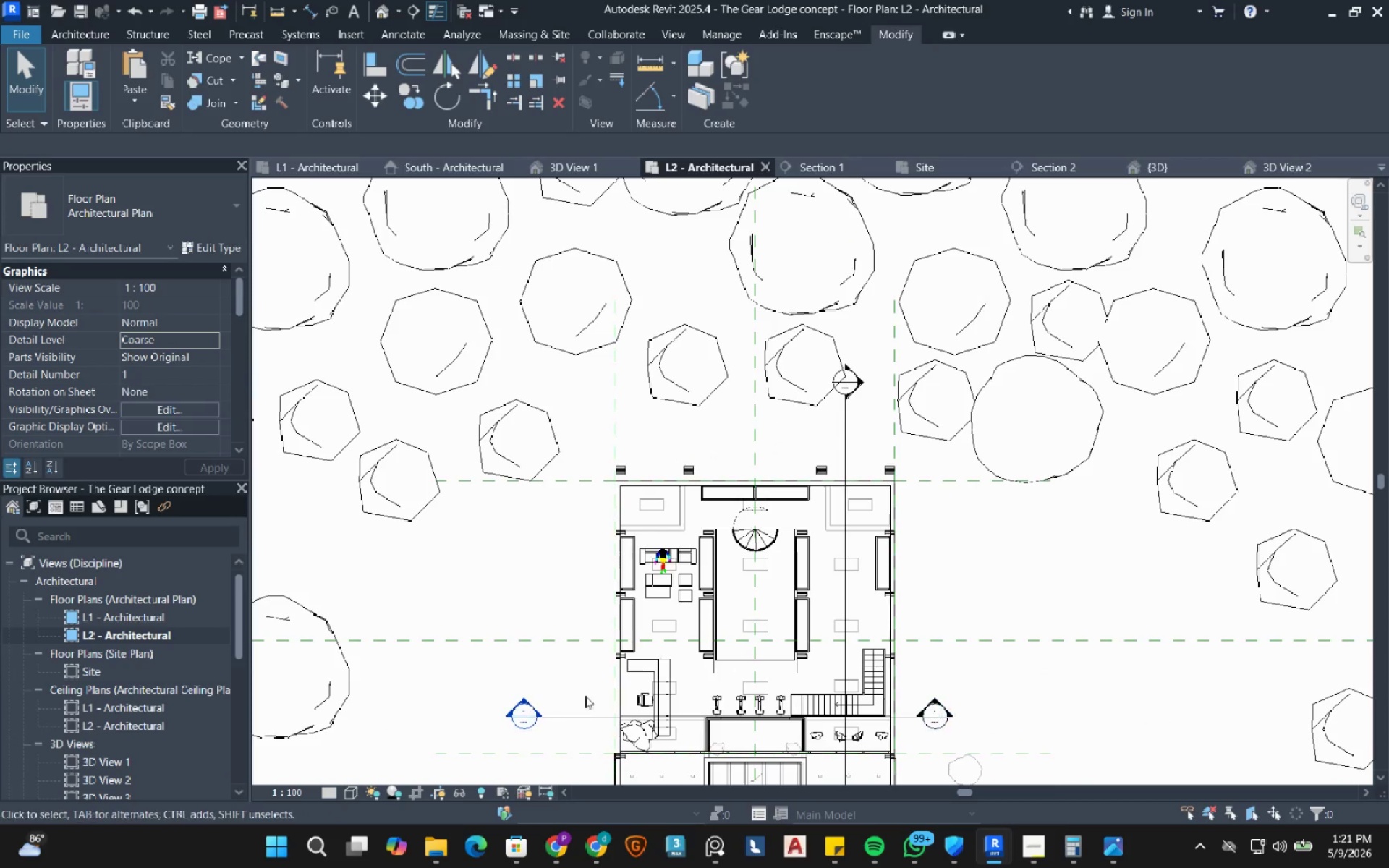 
left_click([566, 713])
 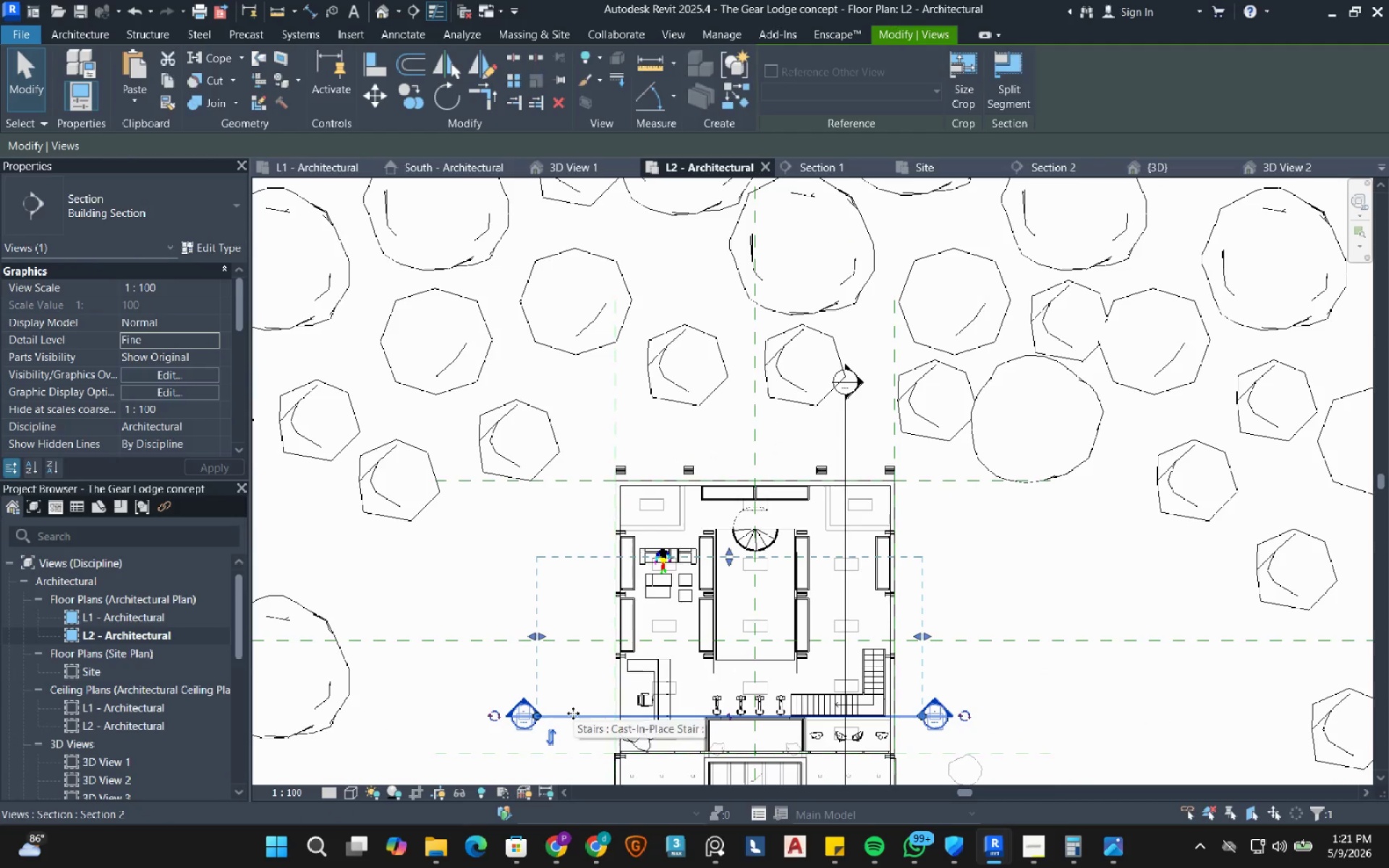 
left_click_drag(start_coordinate=[573, 713], to_coordinate=[600, 574])
 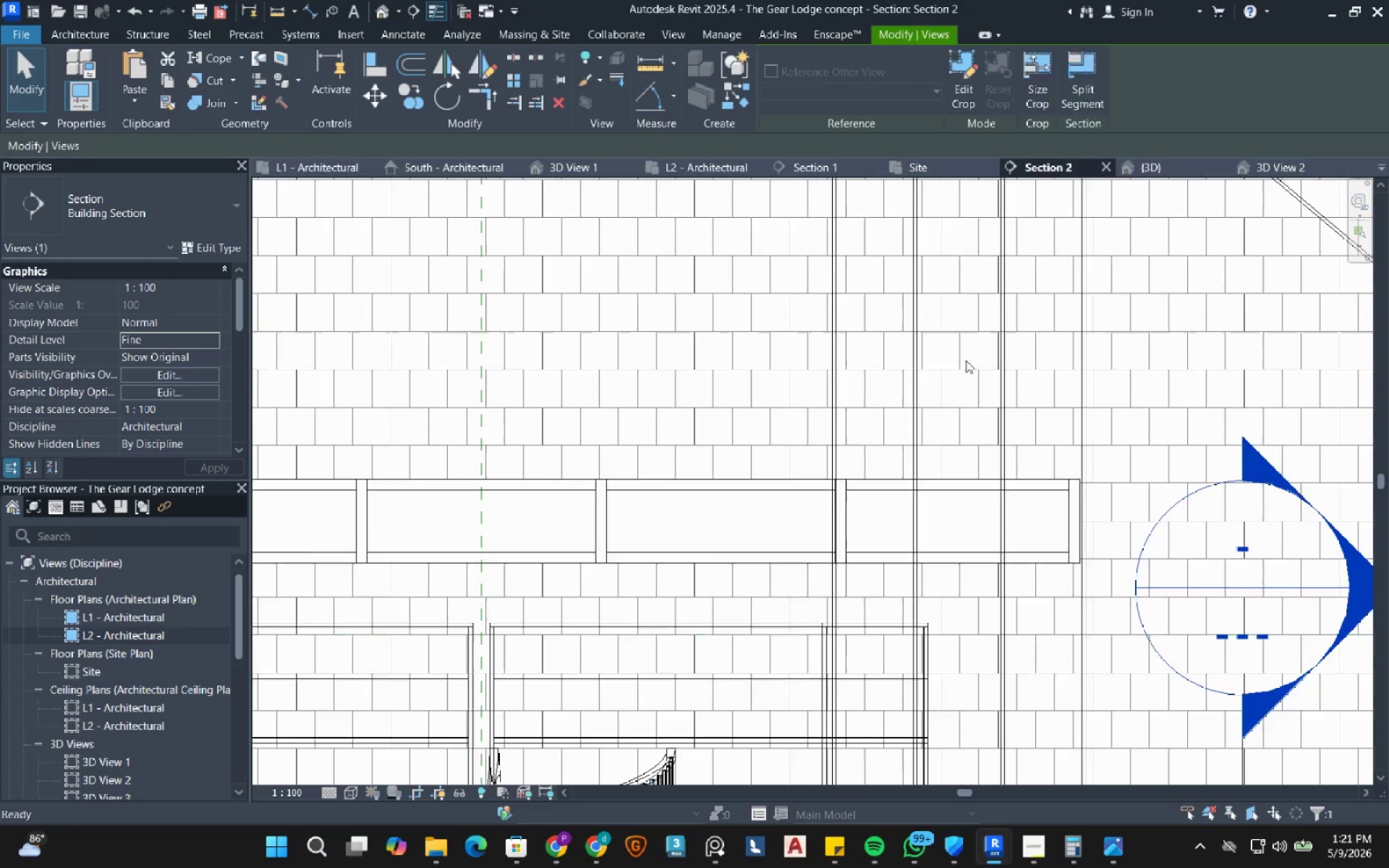 
scroll: coordinate [848, 479], scroll_direction: down, amount: 12.0
 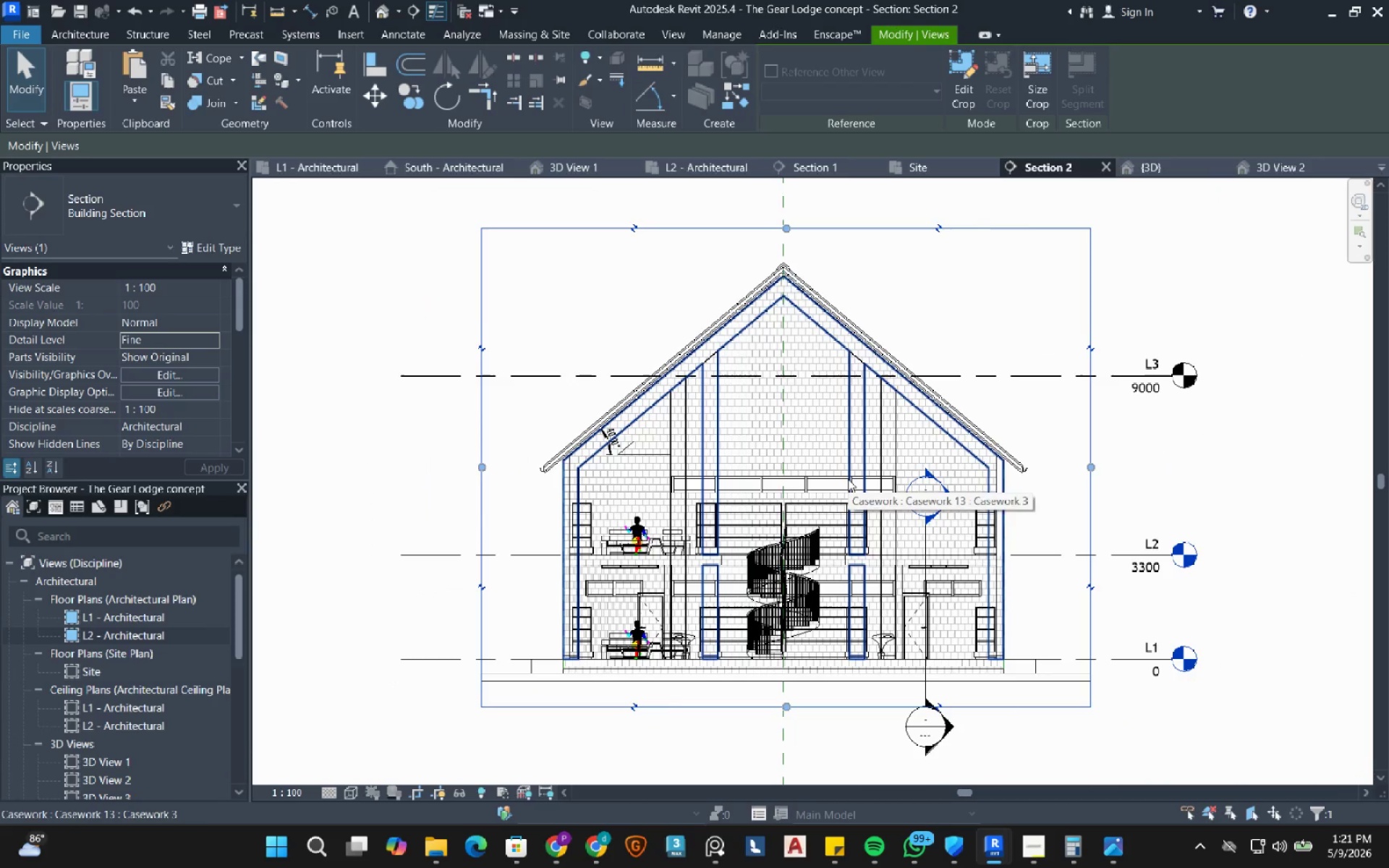 
type(sd)
 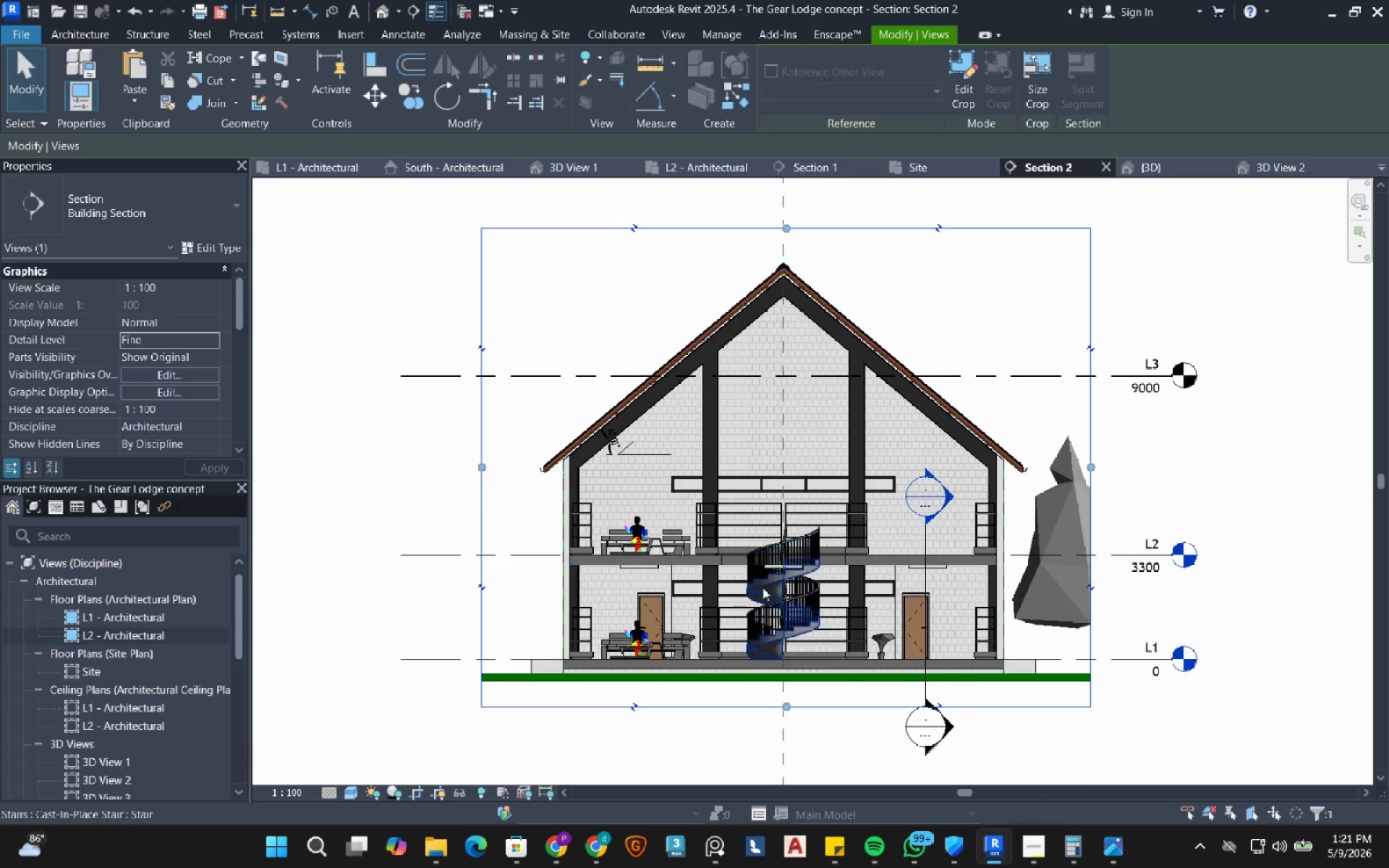 
scroll: coordinate [773, 574], scroll_direction: up, amount: 8.0
 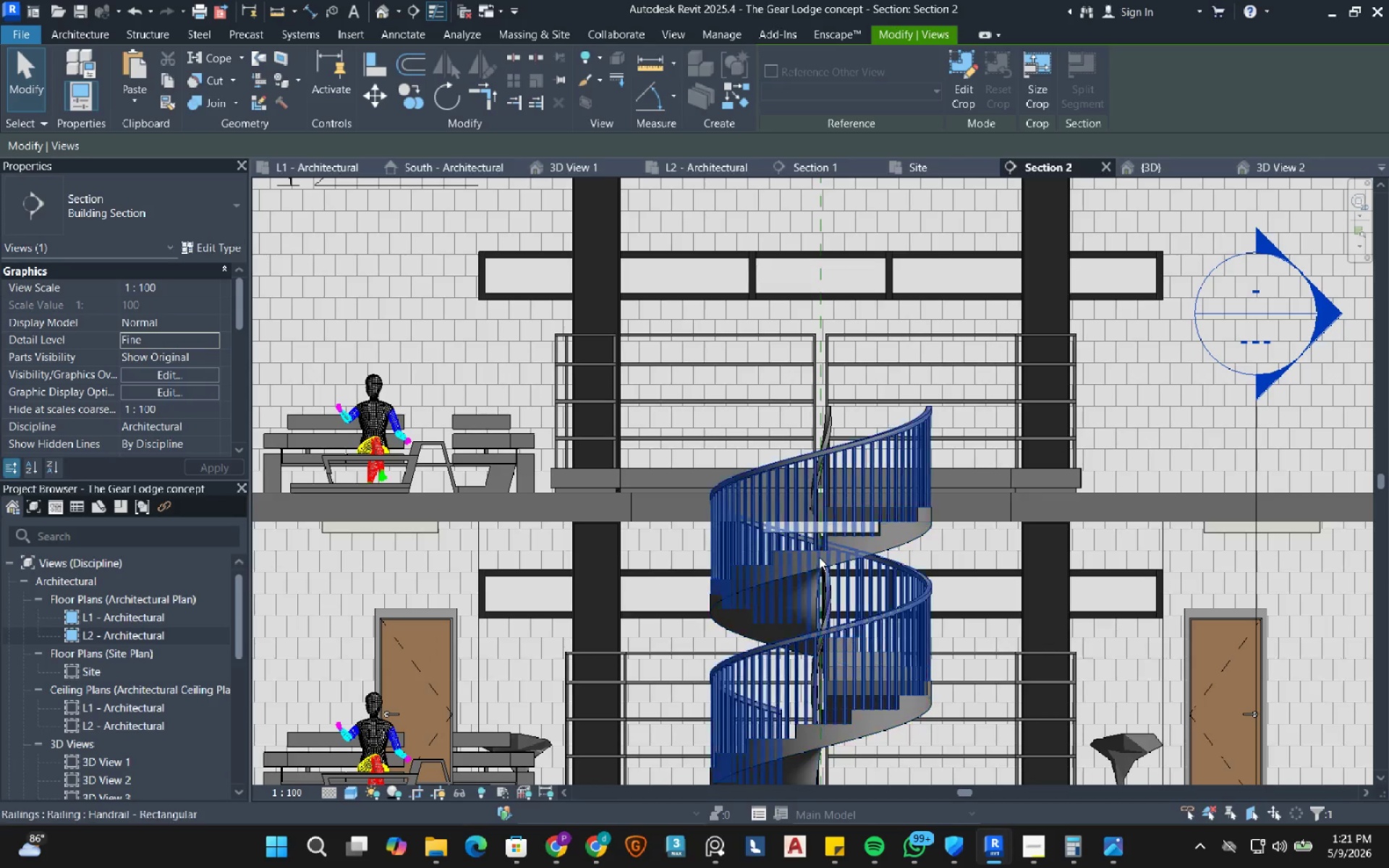 
scroll: coordinate [862, 482], scroll_direction: down, amount: 3.0
 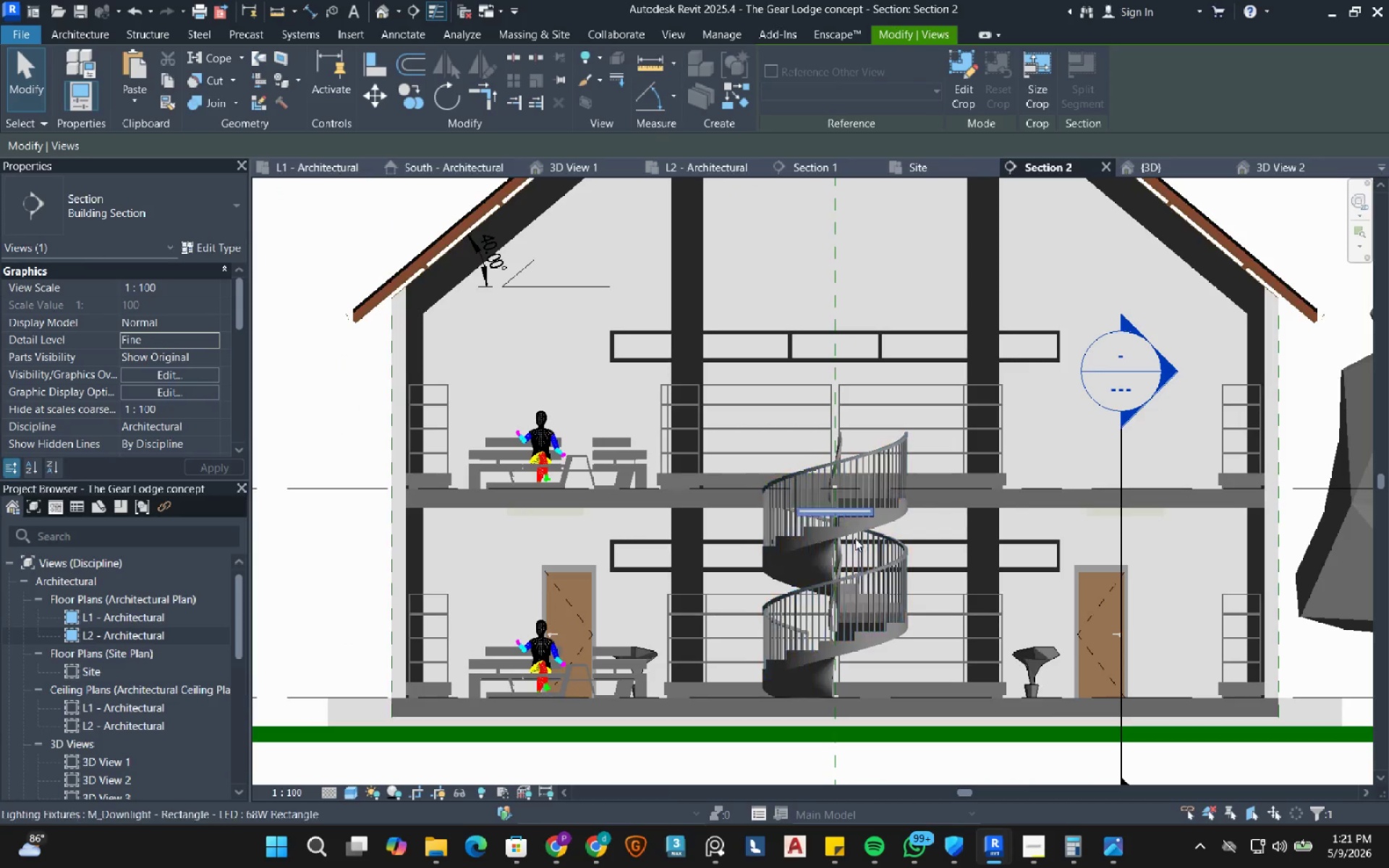 
mouse_move([872, 532])
 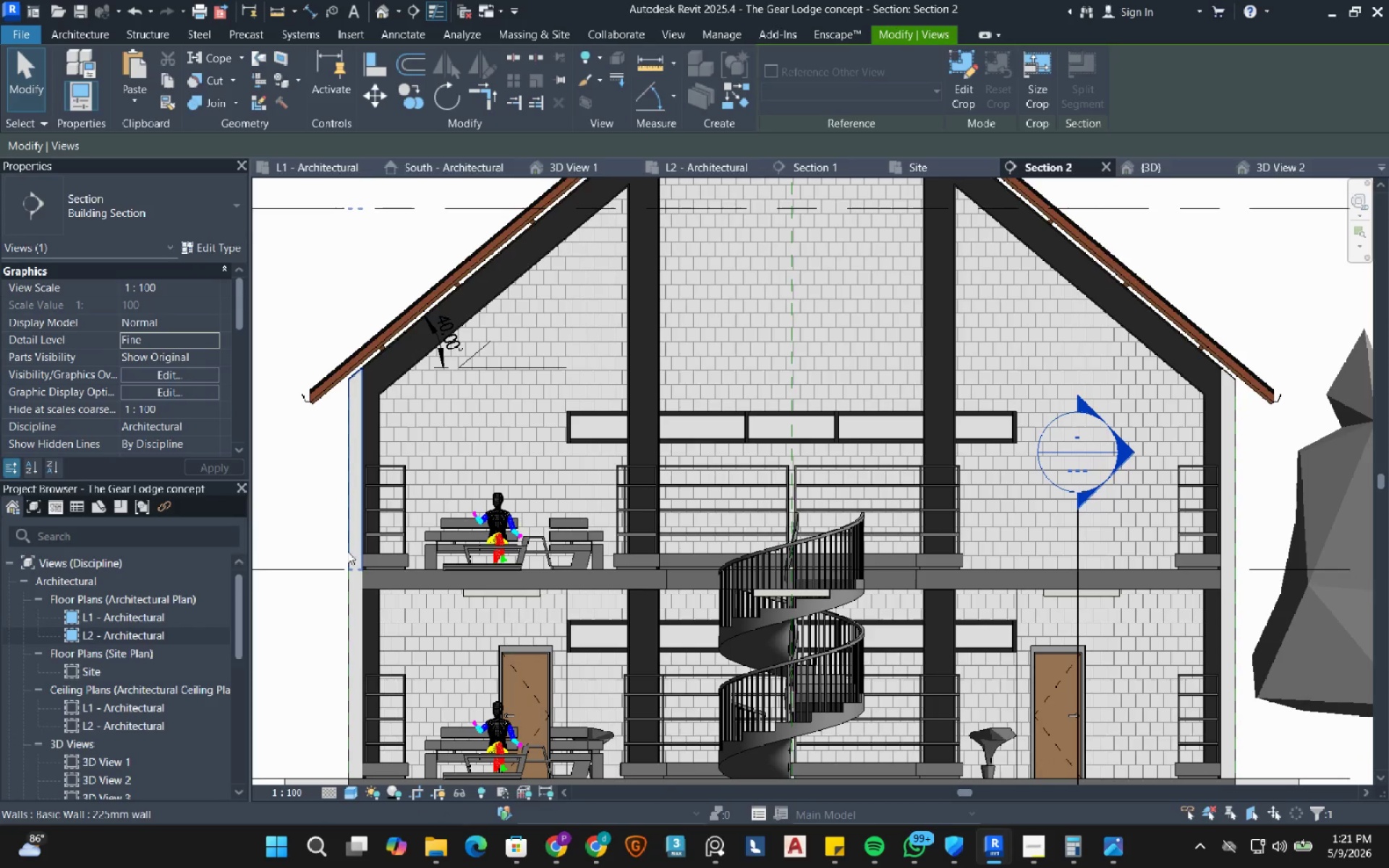 
wait(5.56)
 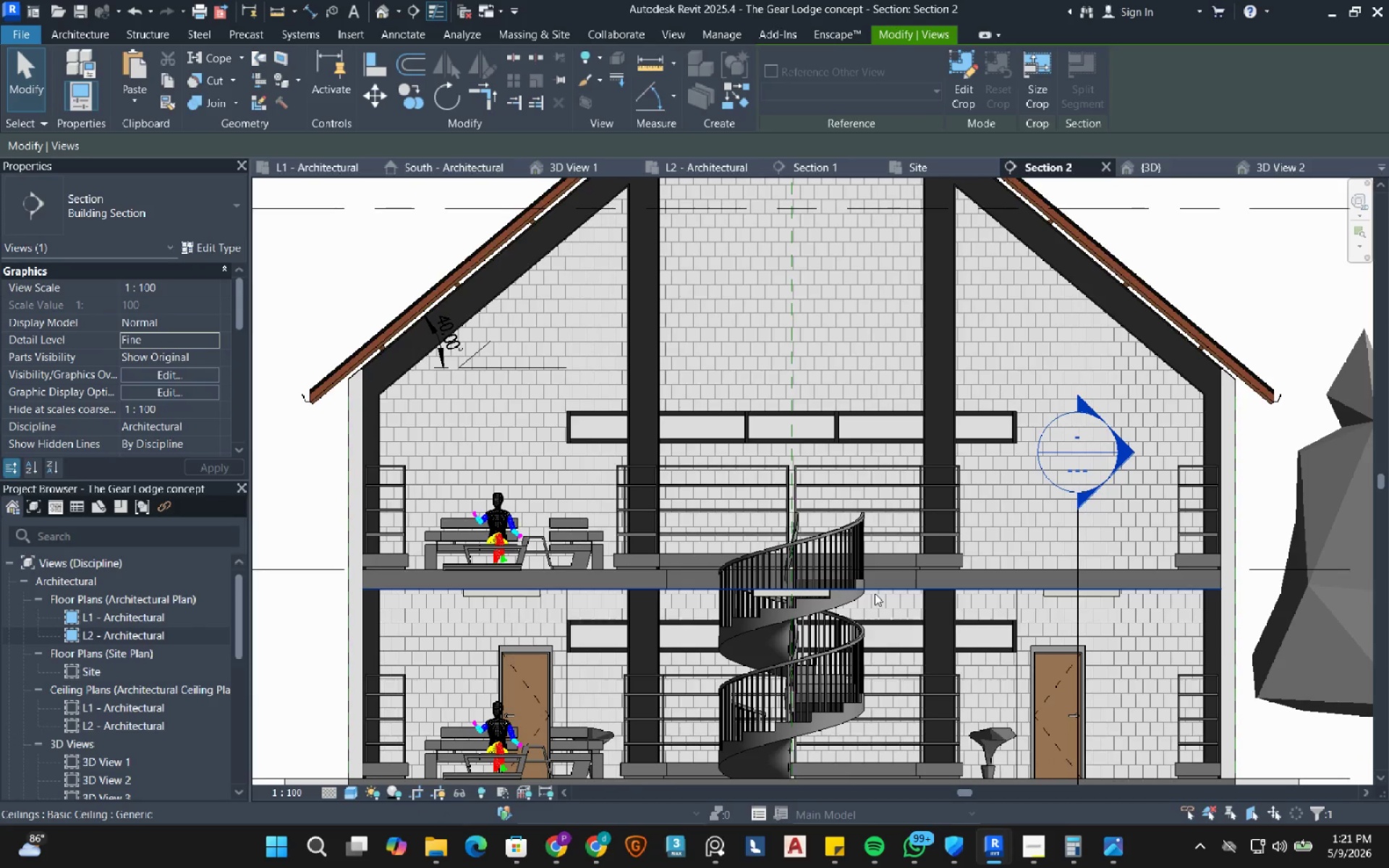 
double_click([130, 639])
 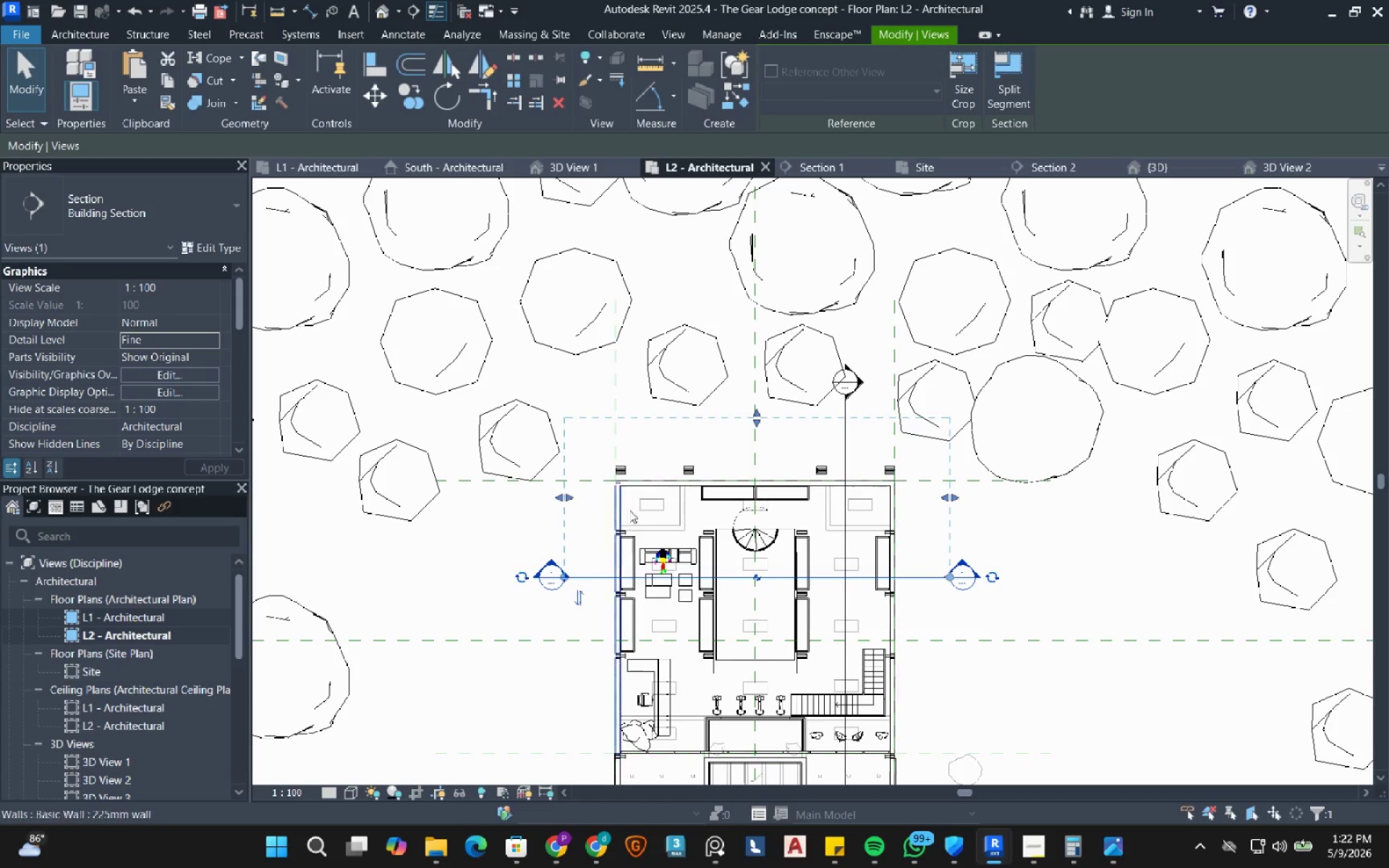 
scroll: coordinate [820, 541], scroll_direction: up, amount: 10.0
 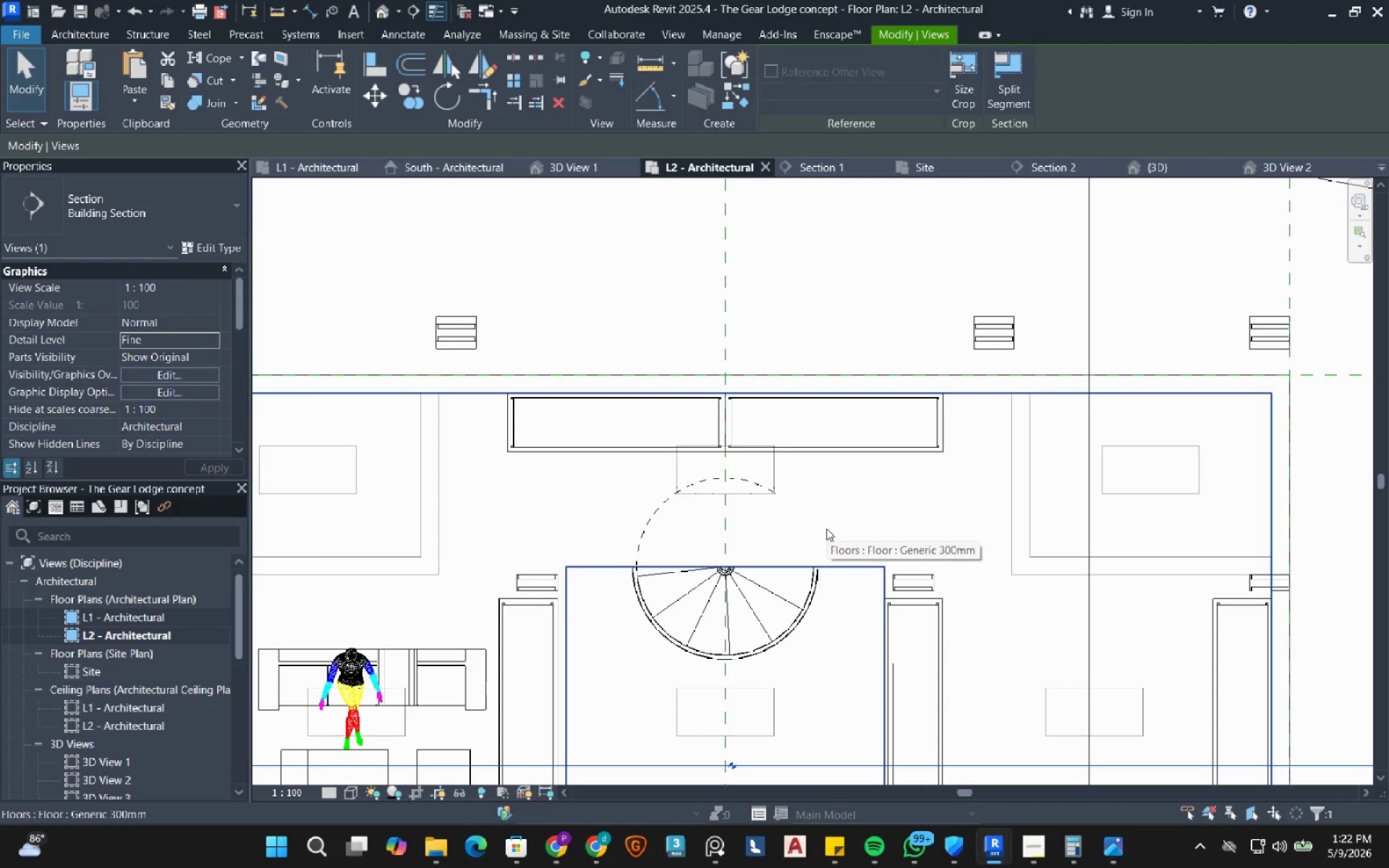 
wait(9.58)
 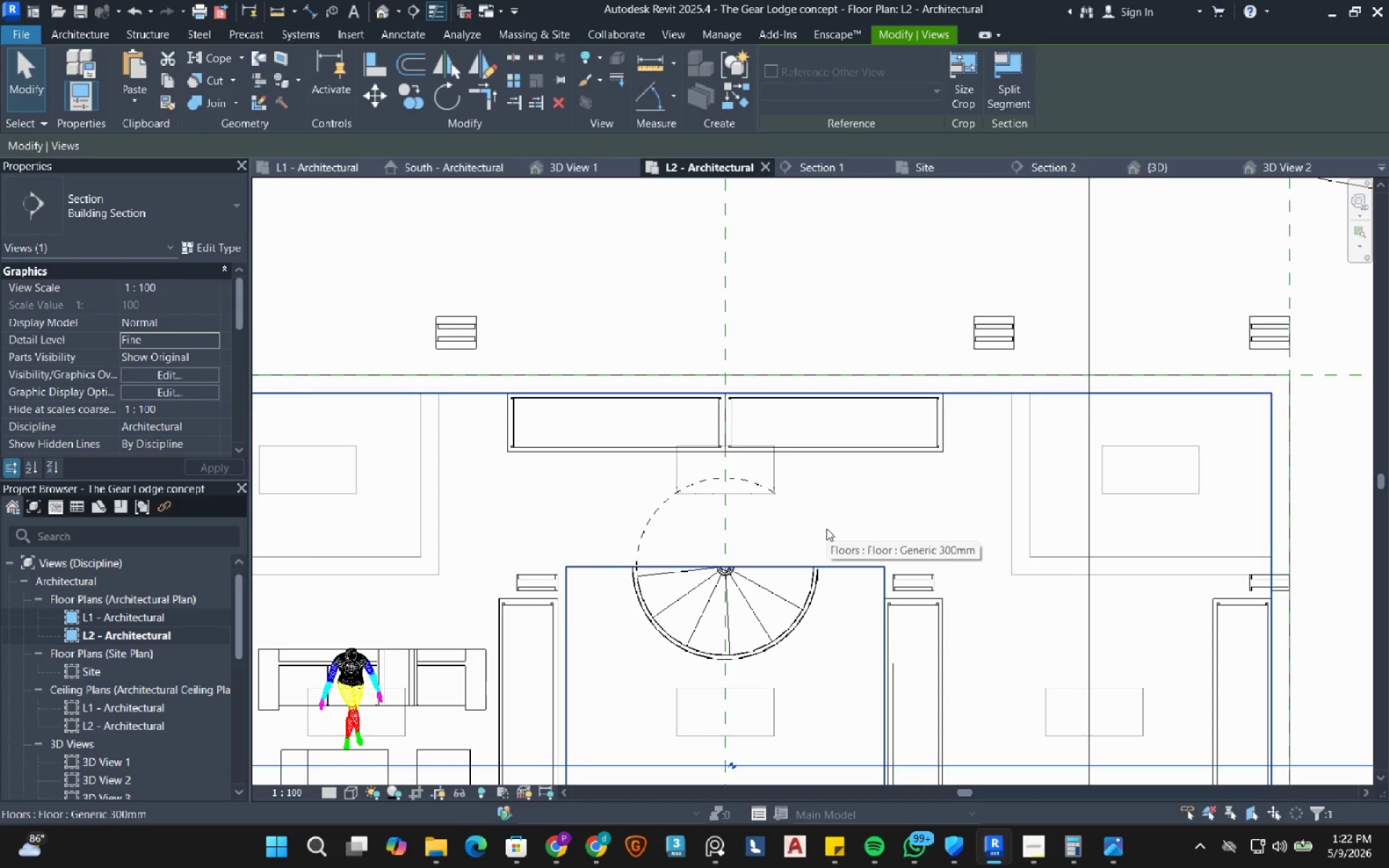 
left_click([854, 501])
 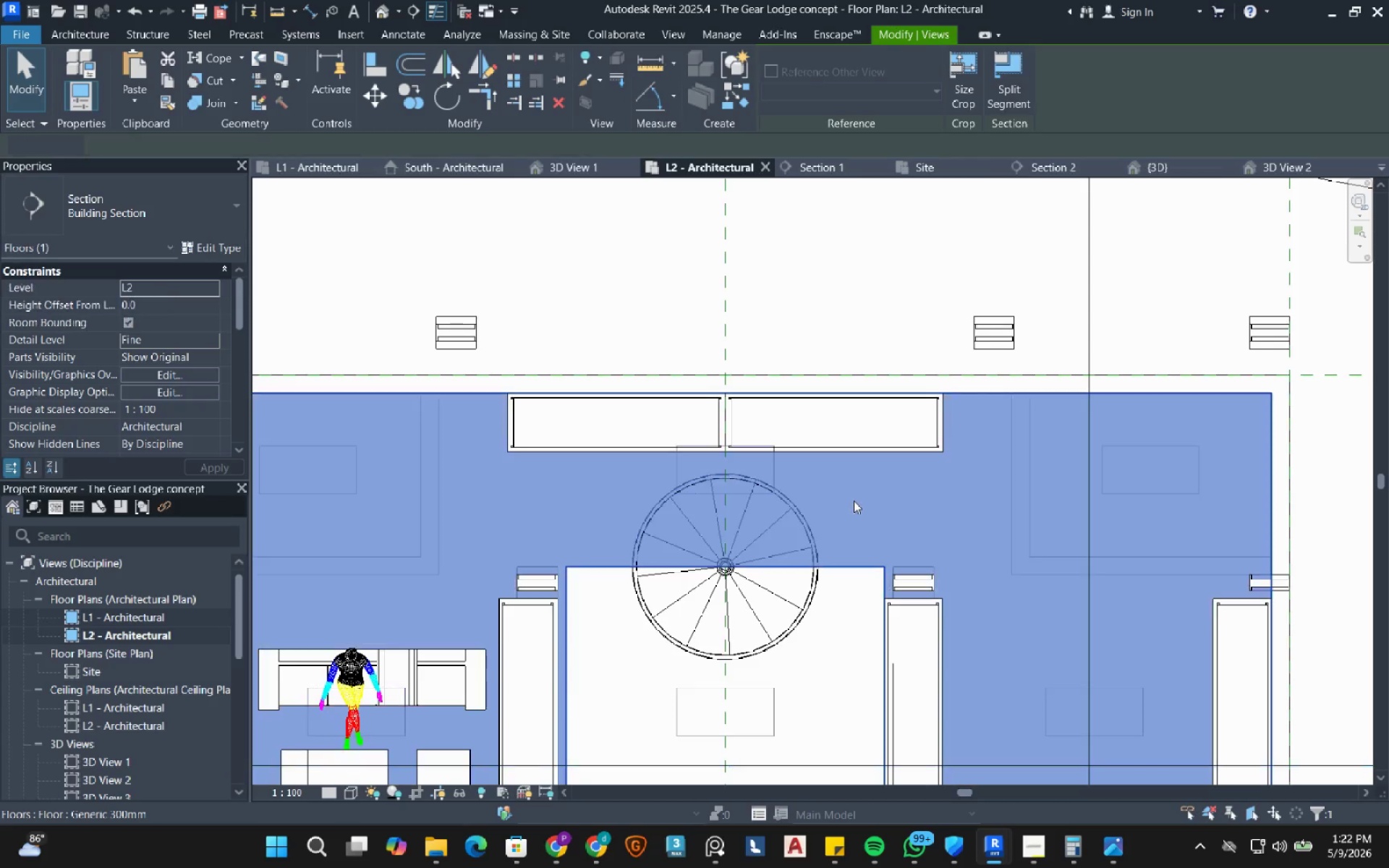 
left_click_drag(start_coordinate=[854, 501], to_coordinate=[906, 64])
 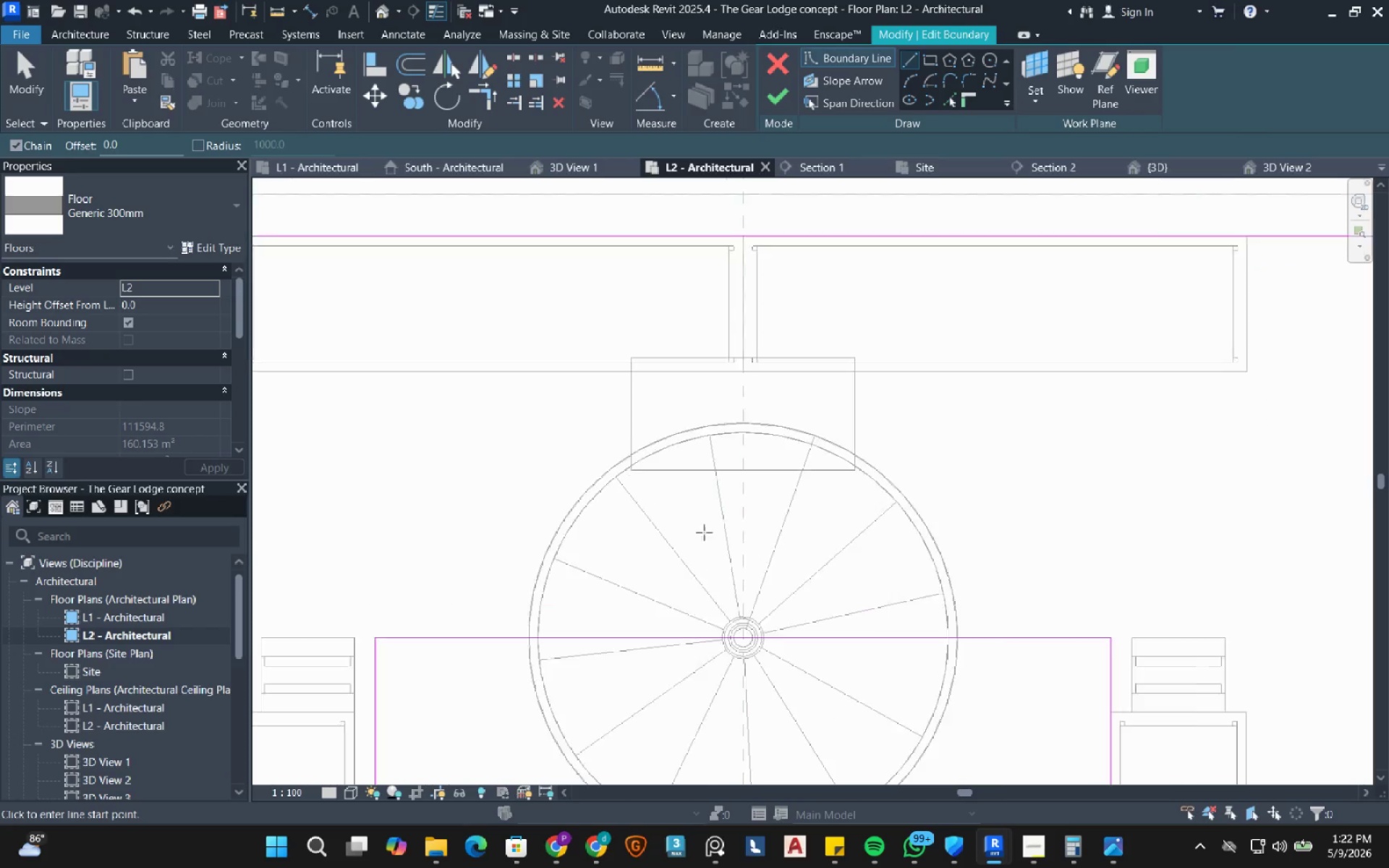 
scroll: coordinate [734, 516], scroll_direction: up, amount: 3.0
 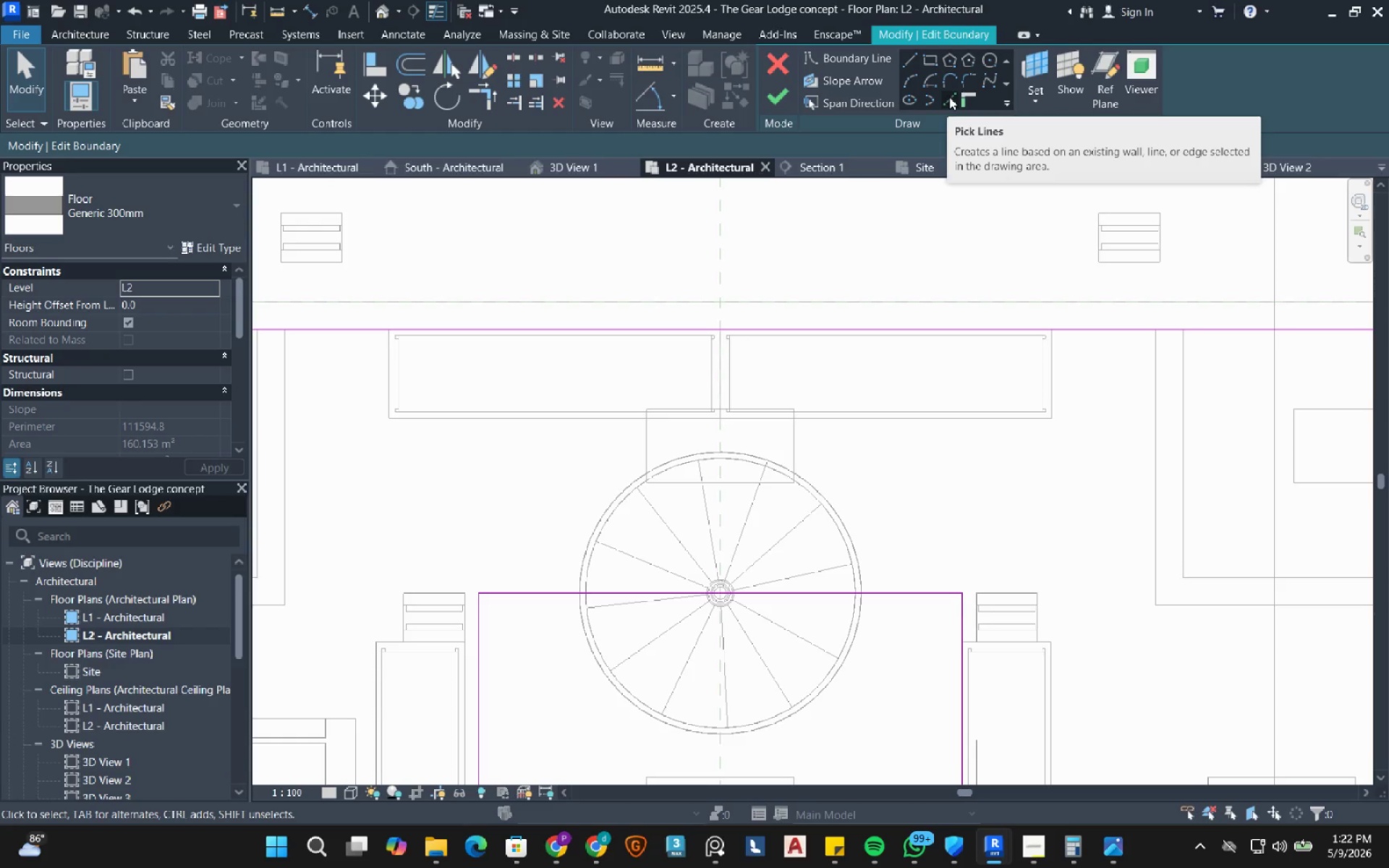 
left_click([906, 64])
 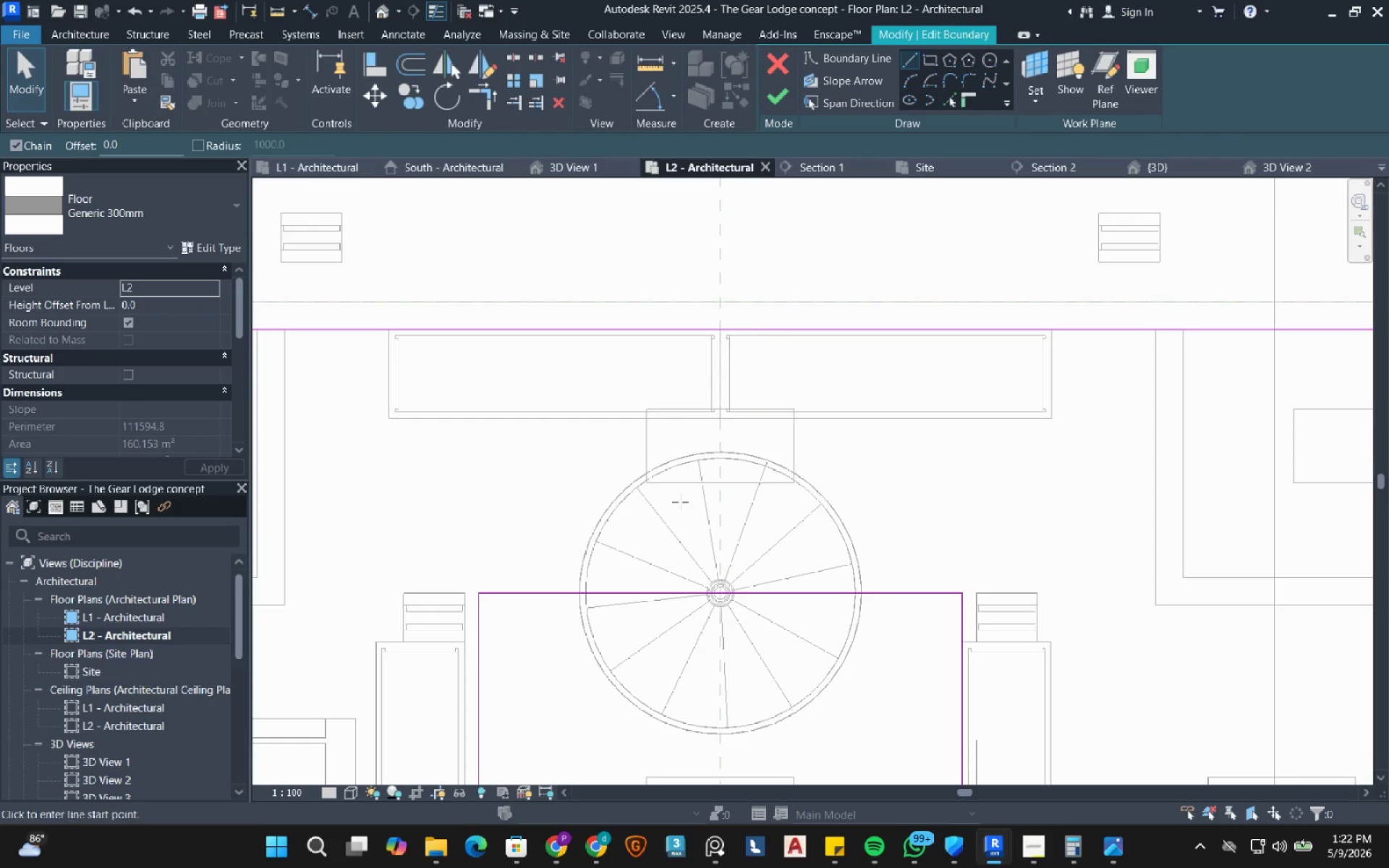 
scroll: coordinate [732, 597], scroll_direction: up, amount: 5.0
 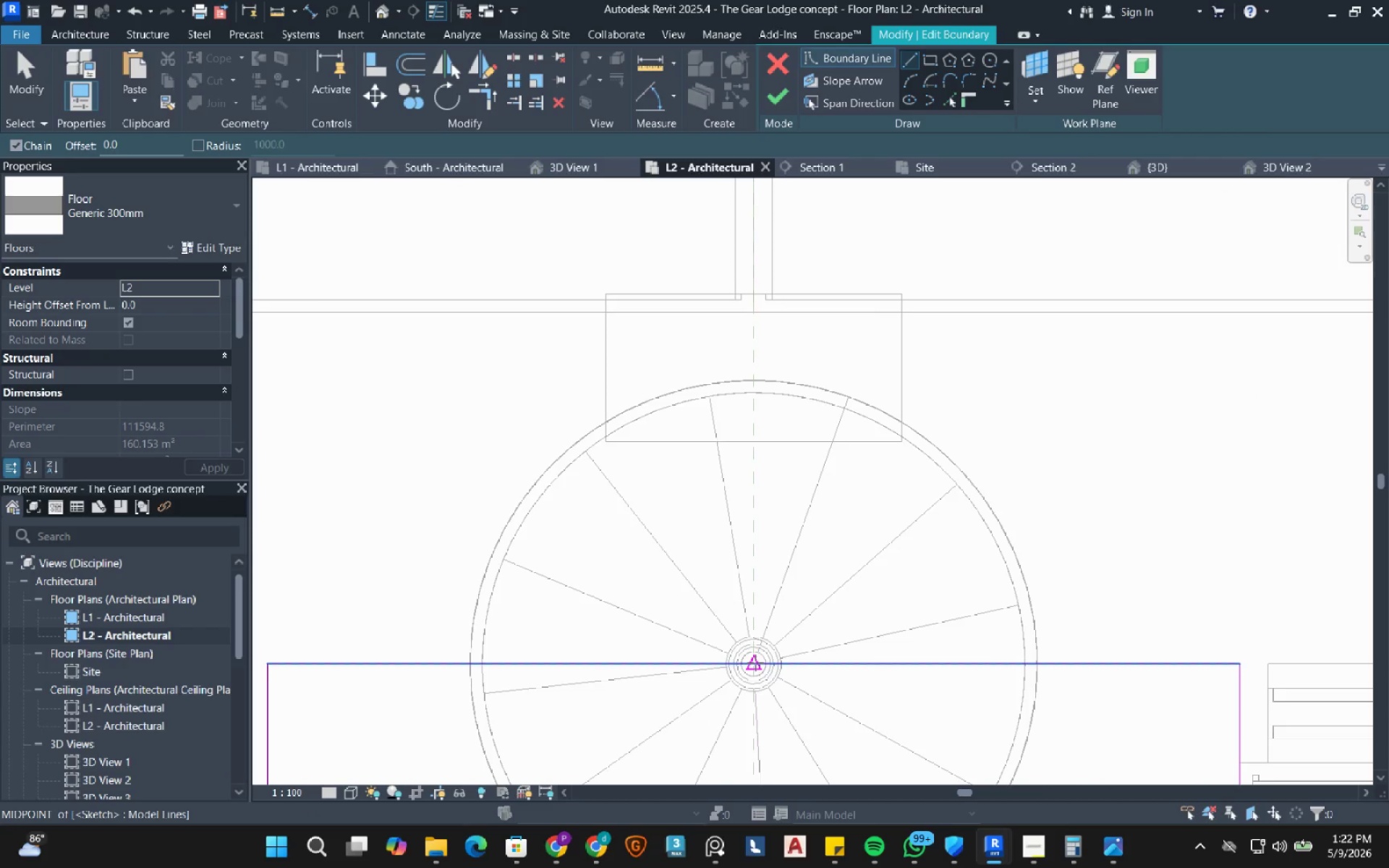 
left_click([755, 663])
 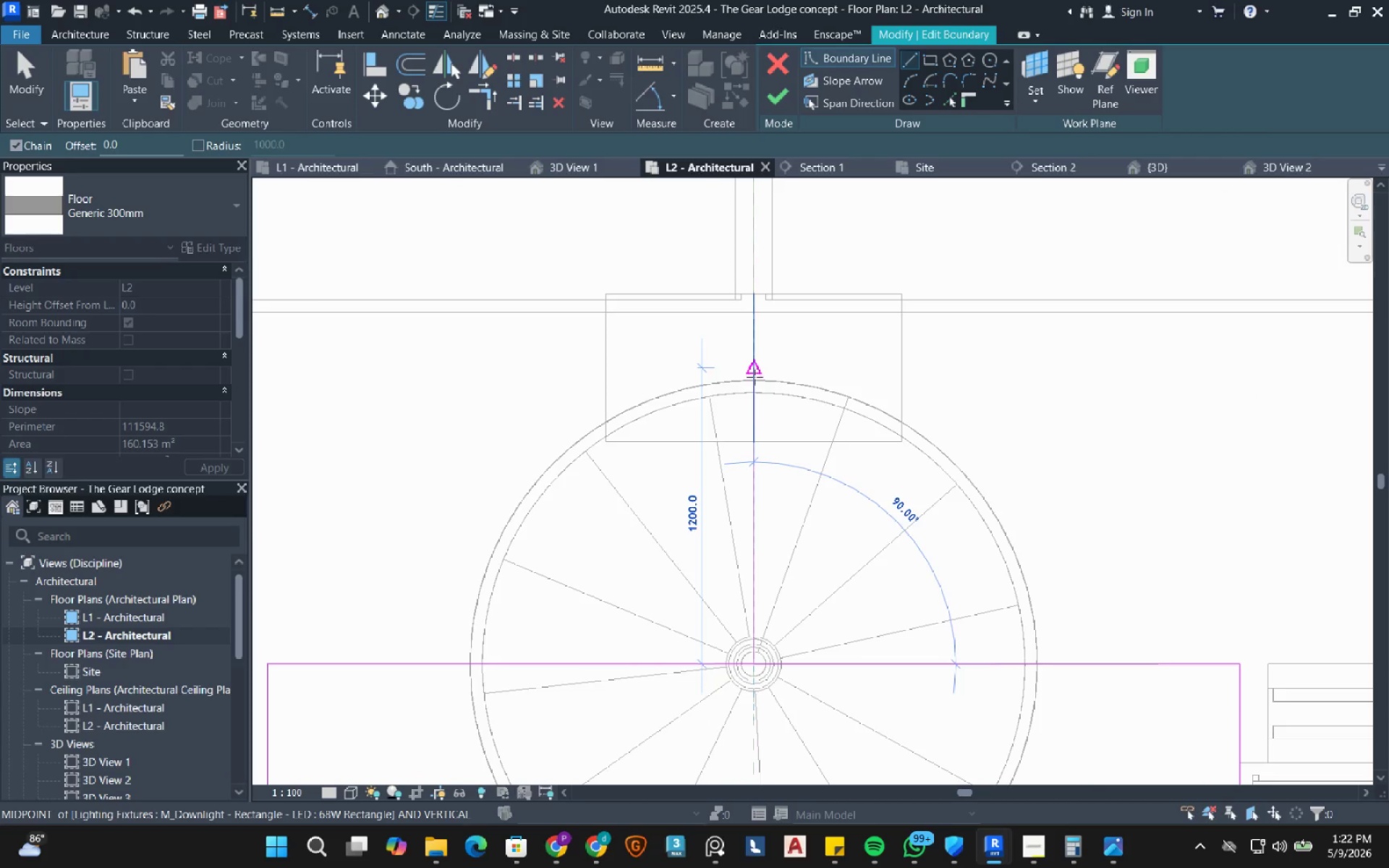 
left_click([755, 377])
 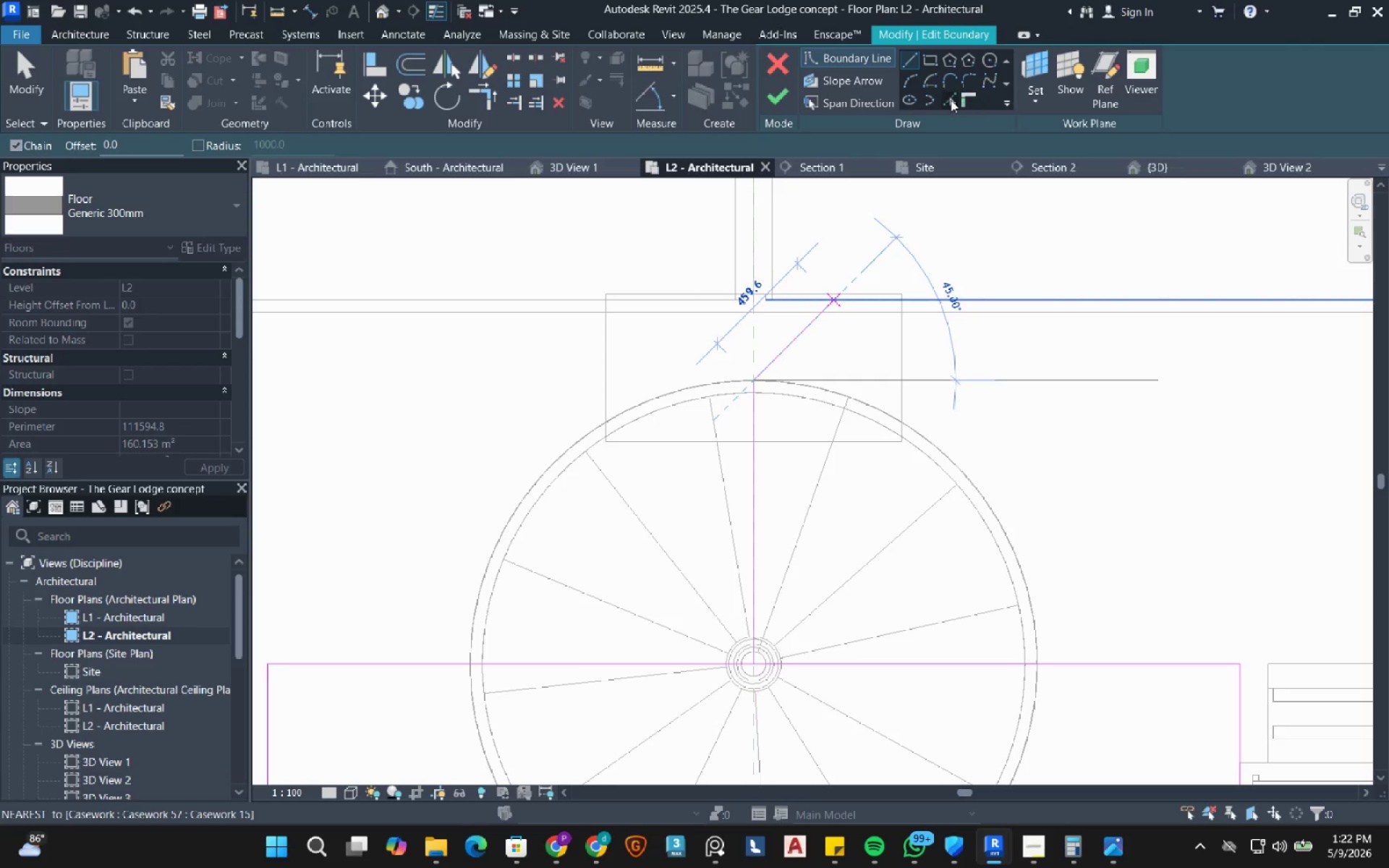 
left_click([947, 98])
 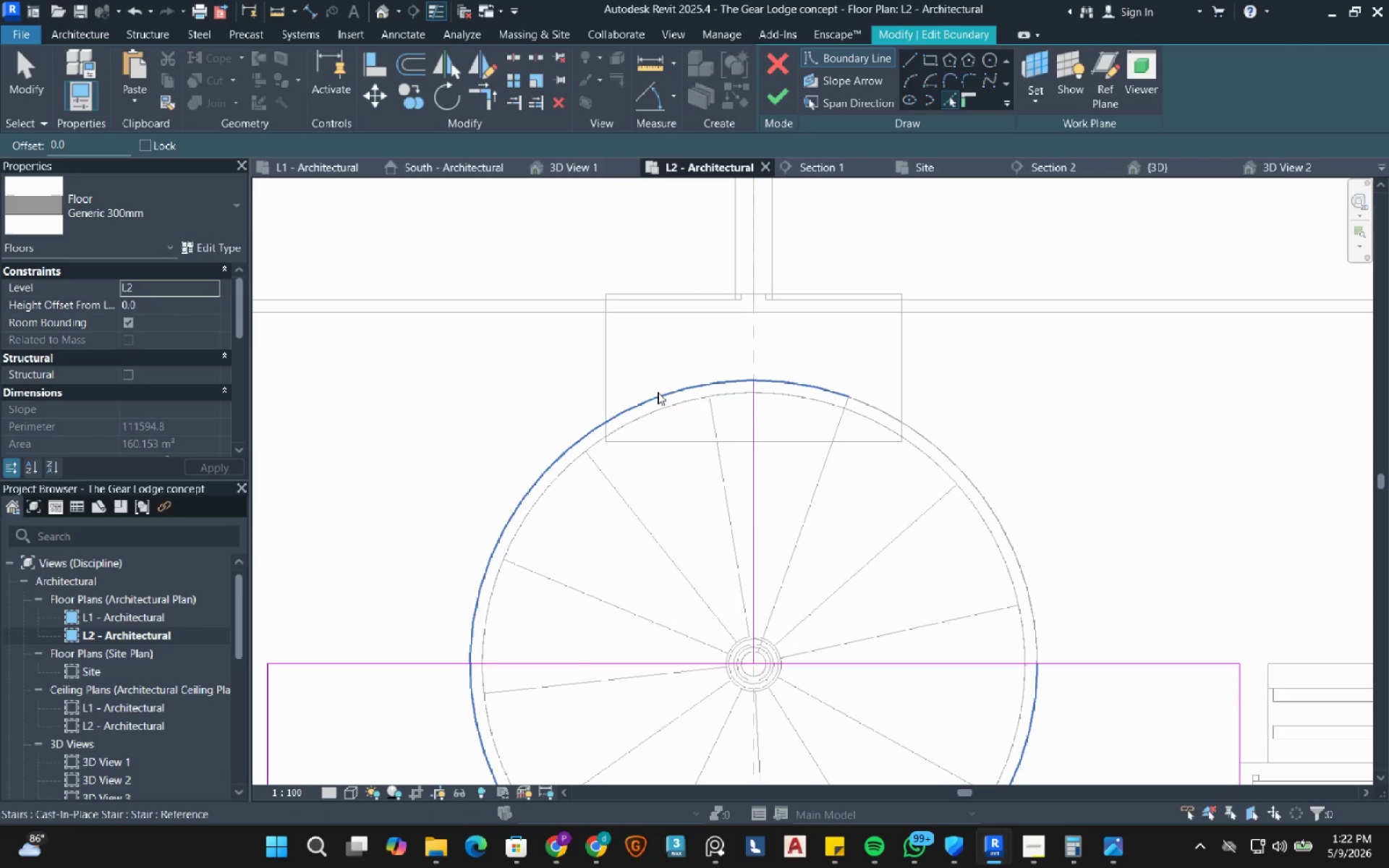 
left_click([658, 392])
 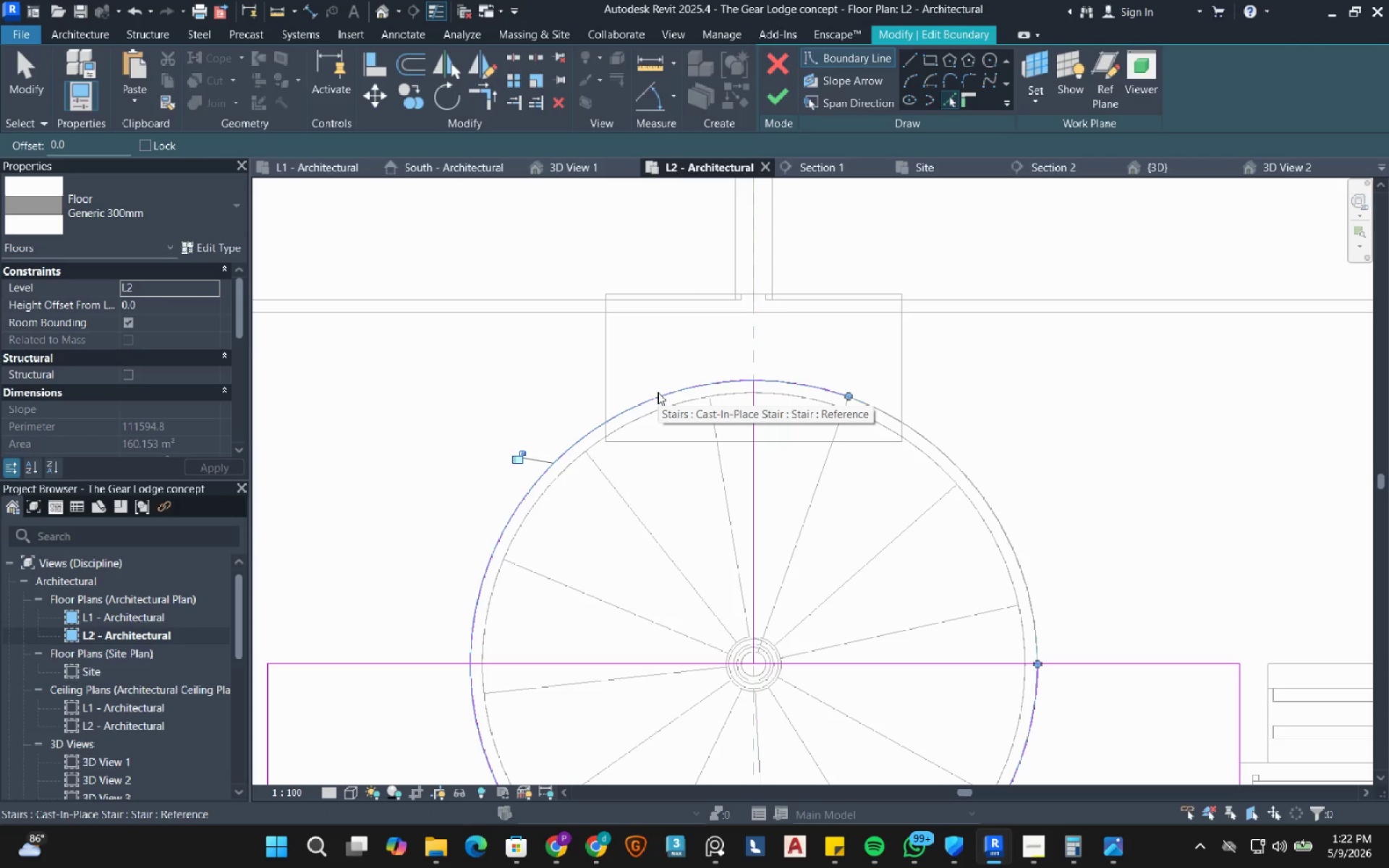 
key(T)
 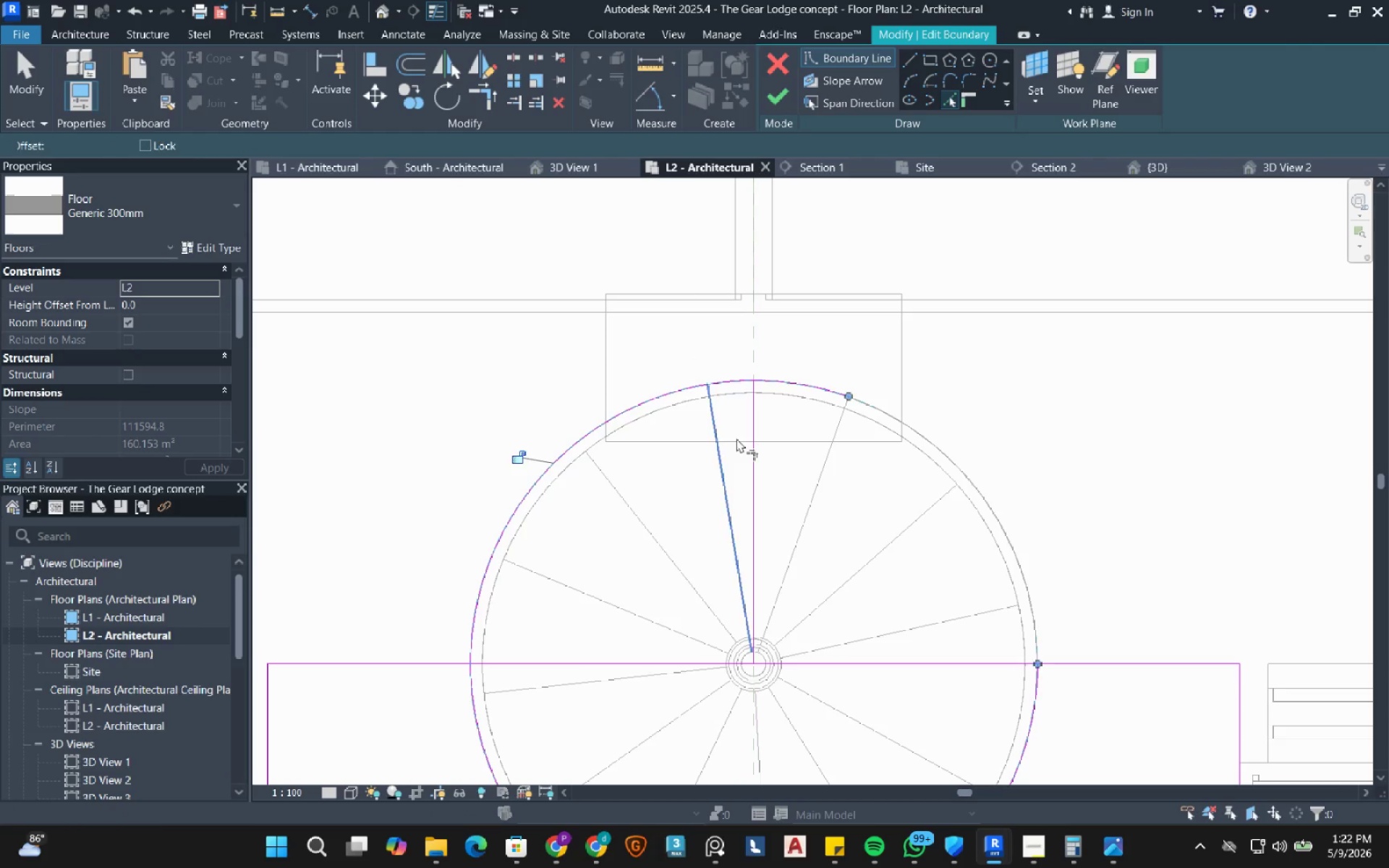 
key(R)
 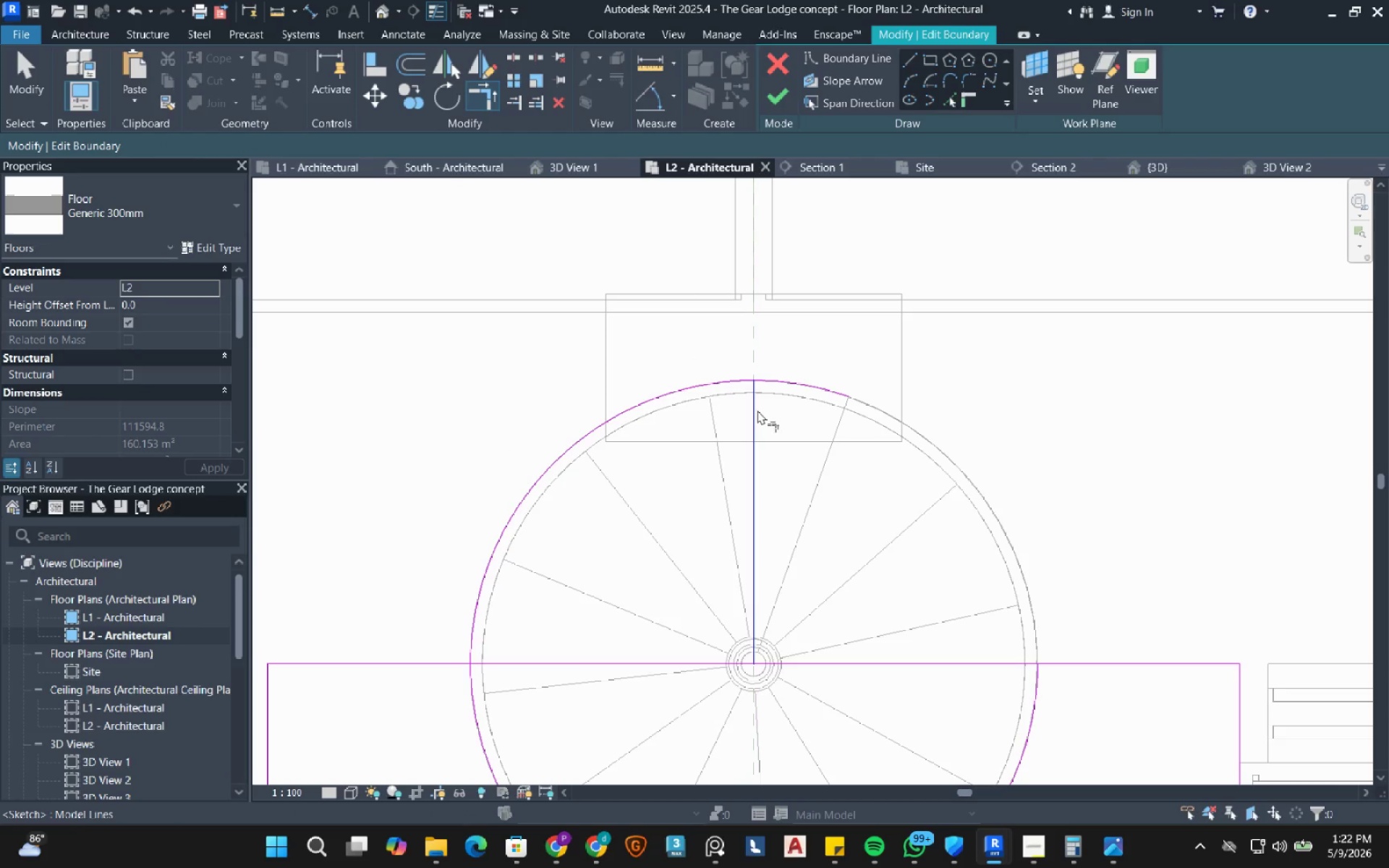 
left_click_drag(start_coordinate=[757, 410], to_coordinate=[747, 404])
 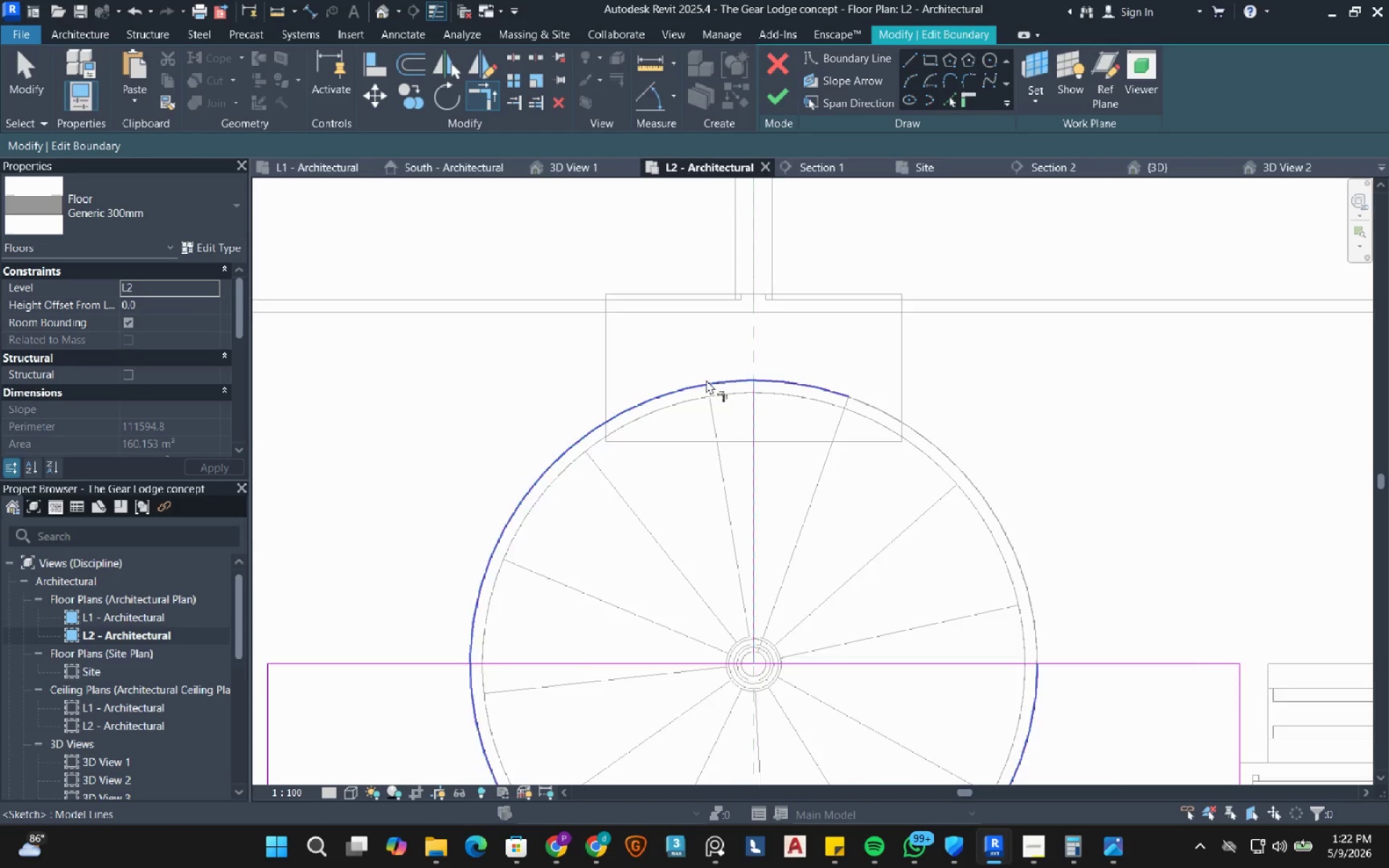 
scroll: coordinate [701, 395], scroll_direction: down, amount: 5.0
 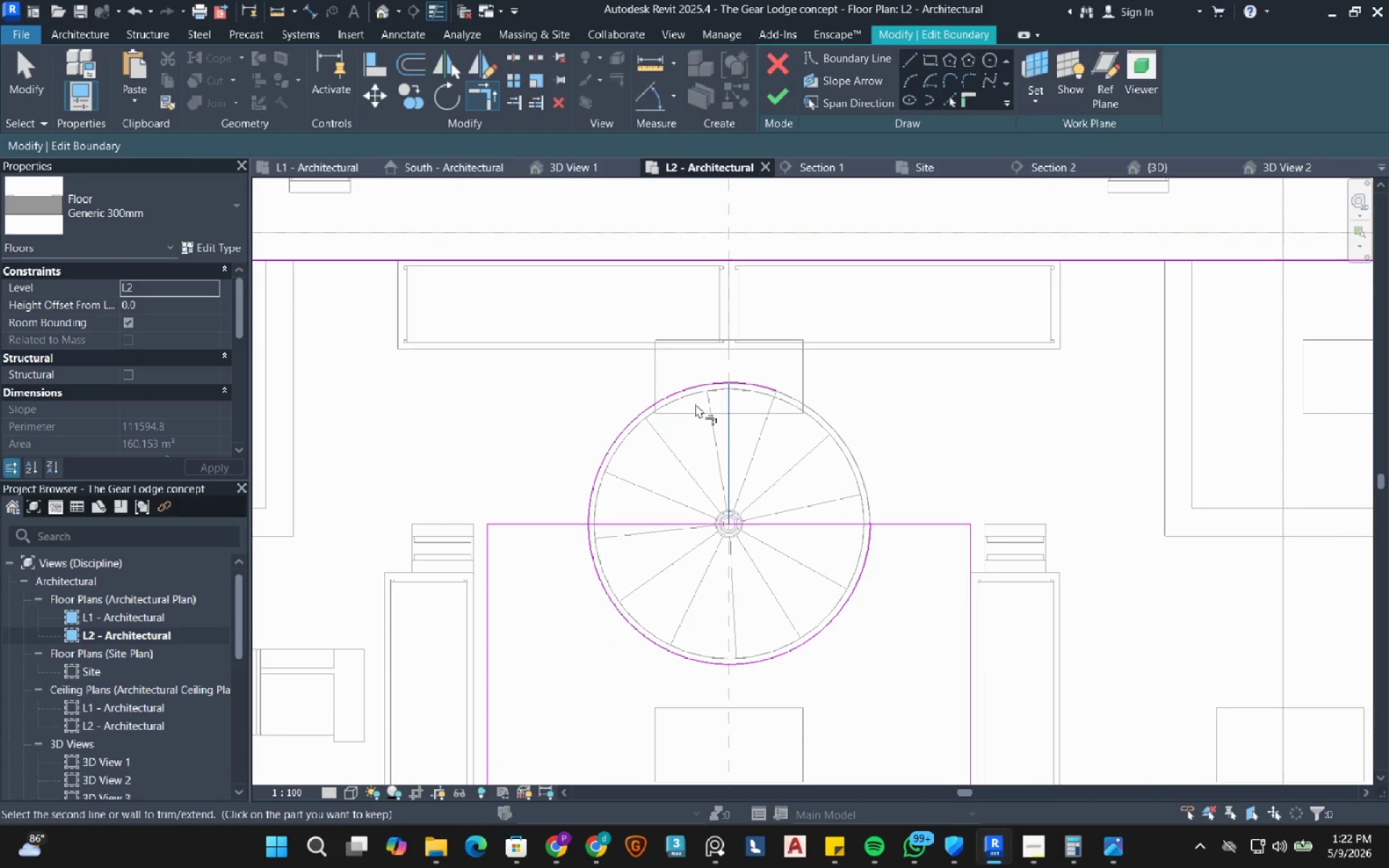 
mouse_move([714, 405])
 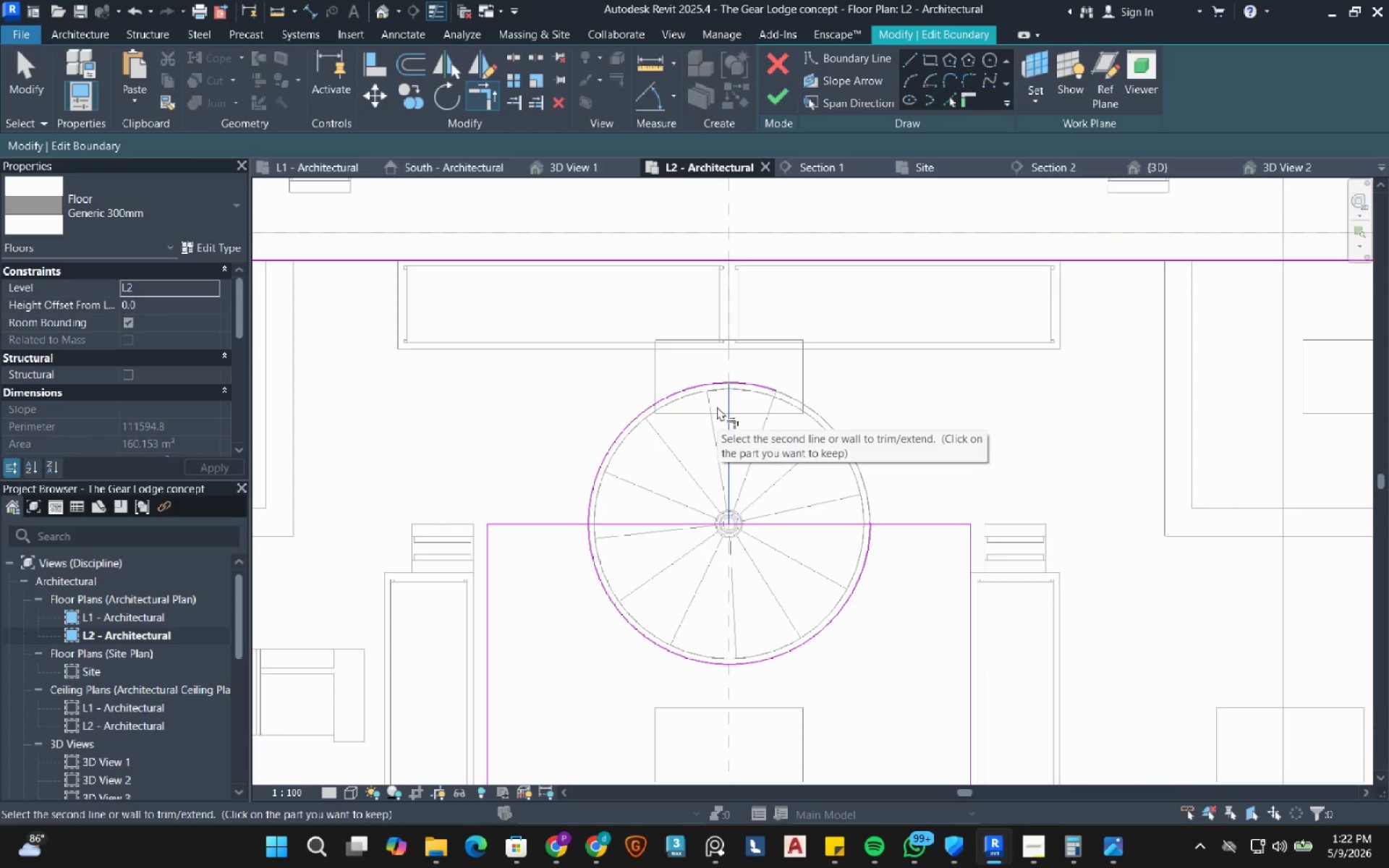 
mouse_move([715, 390])
 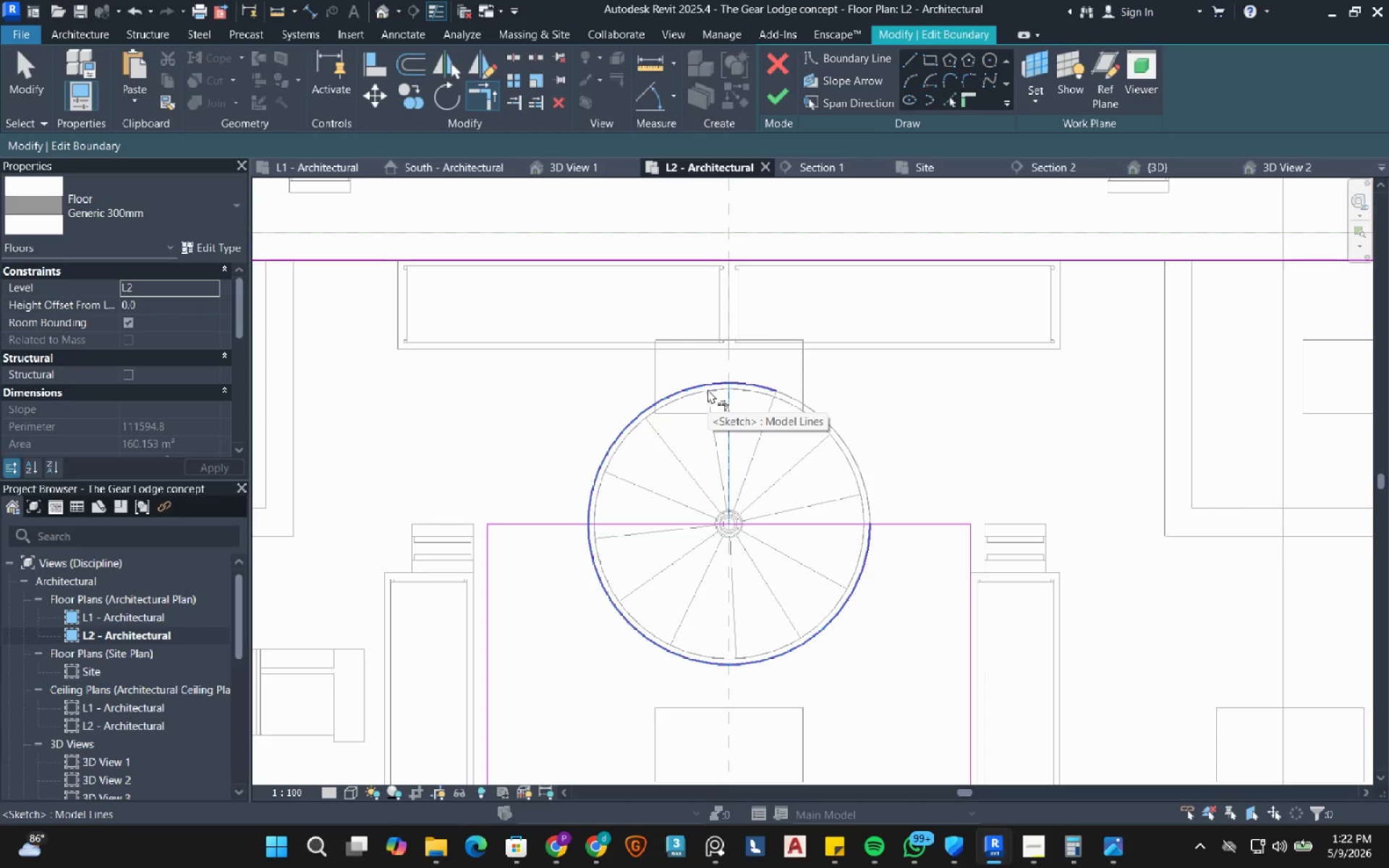 
left_click([708, 389])
 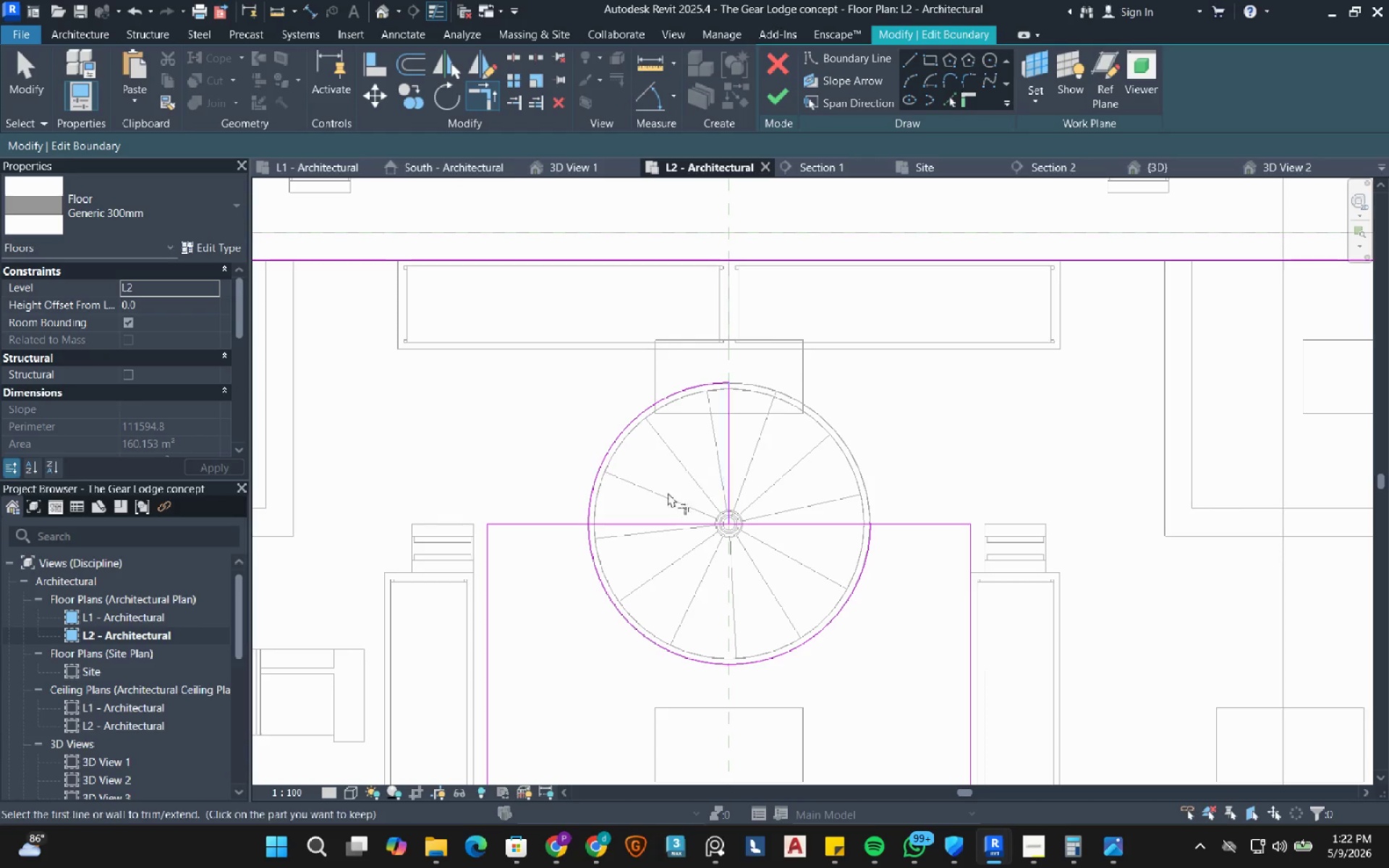 
left_click([632, 521])
 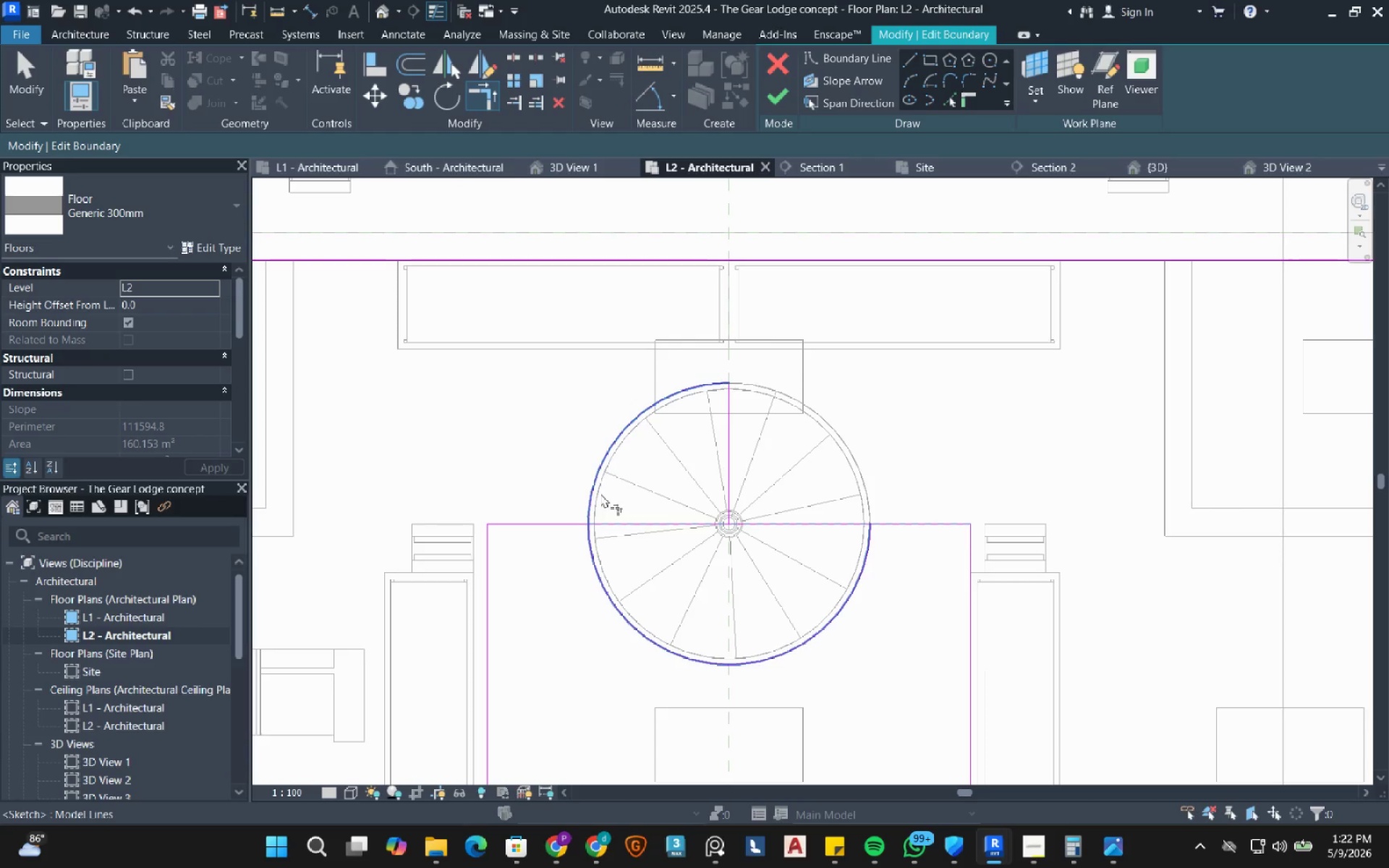 
left_click([600, 493])
 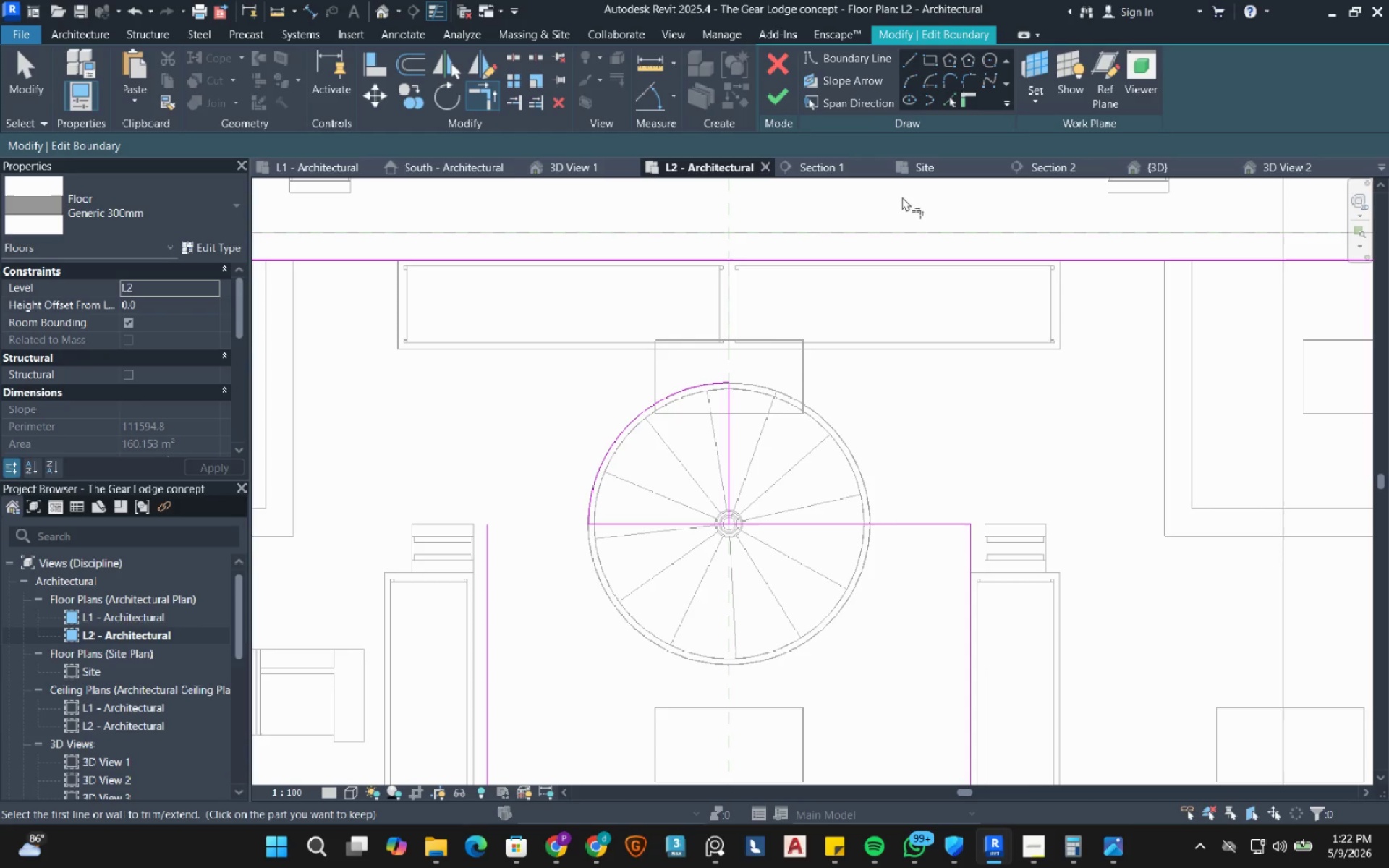 
left_click([912, 66])
 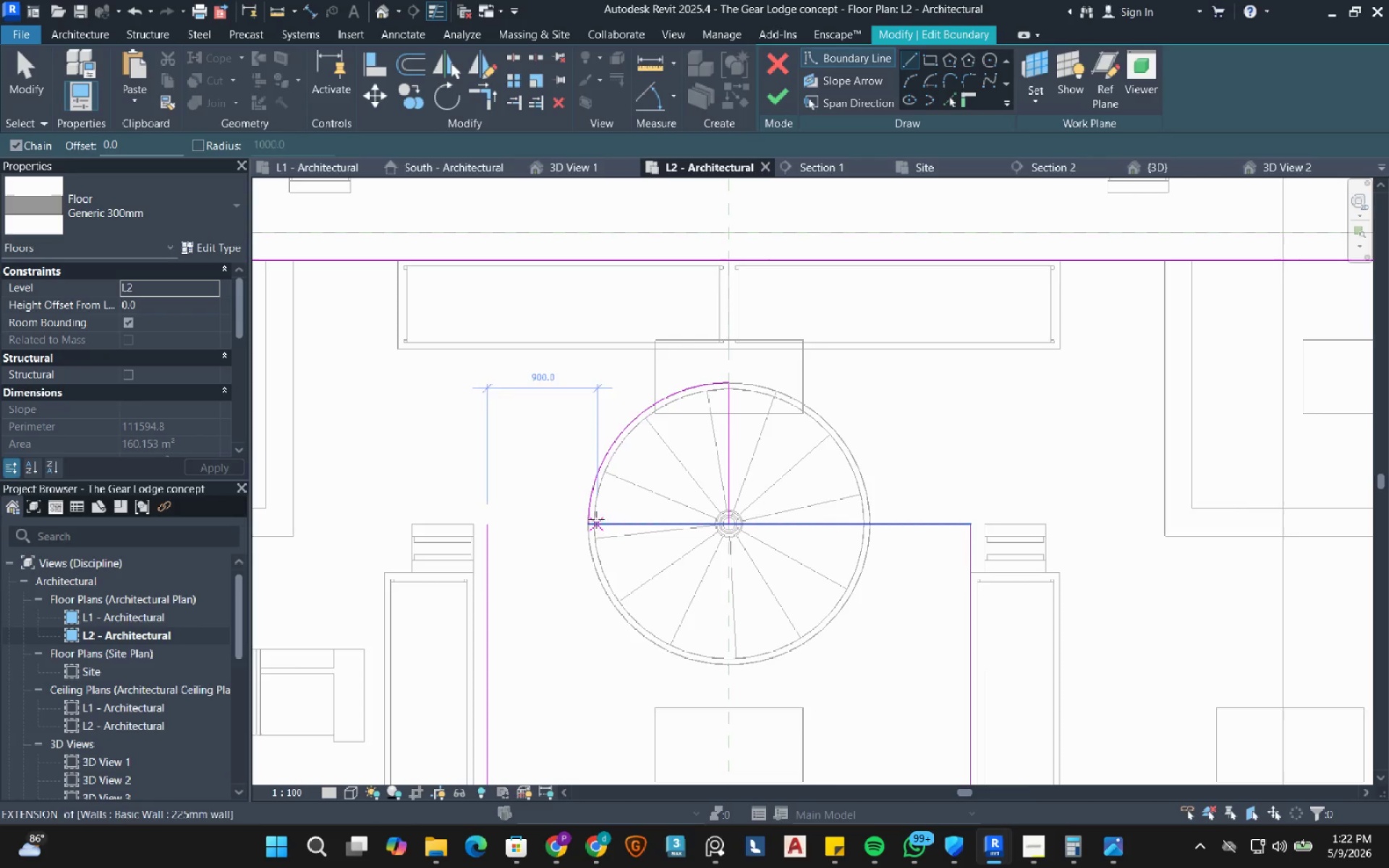 
scroll: coordinate [591, 531], scroll_direction: up, amount: 2.0
 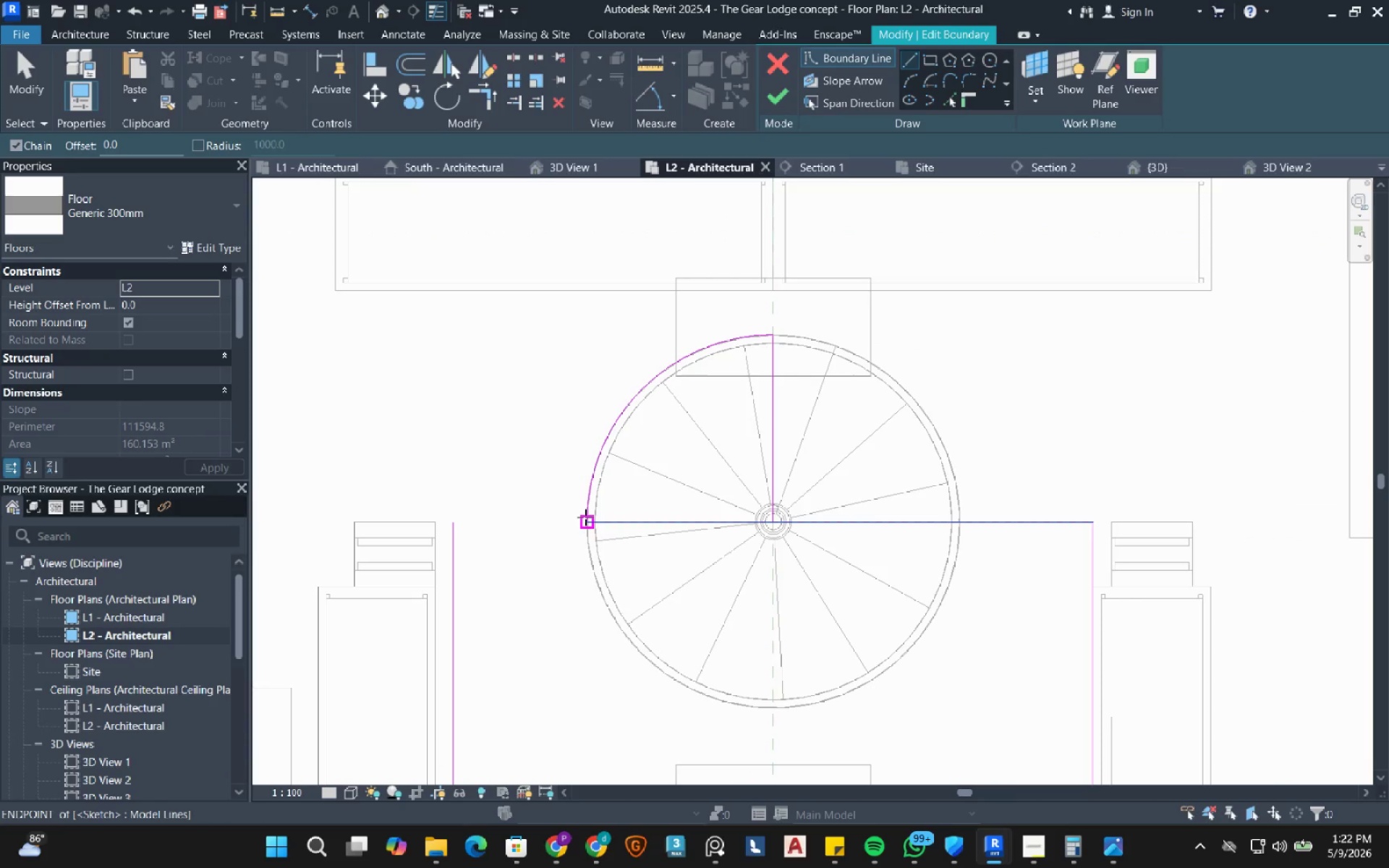 
left_click_drag(start_coordinate=[585, 517], to_coordinate=[580, 517])
 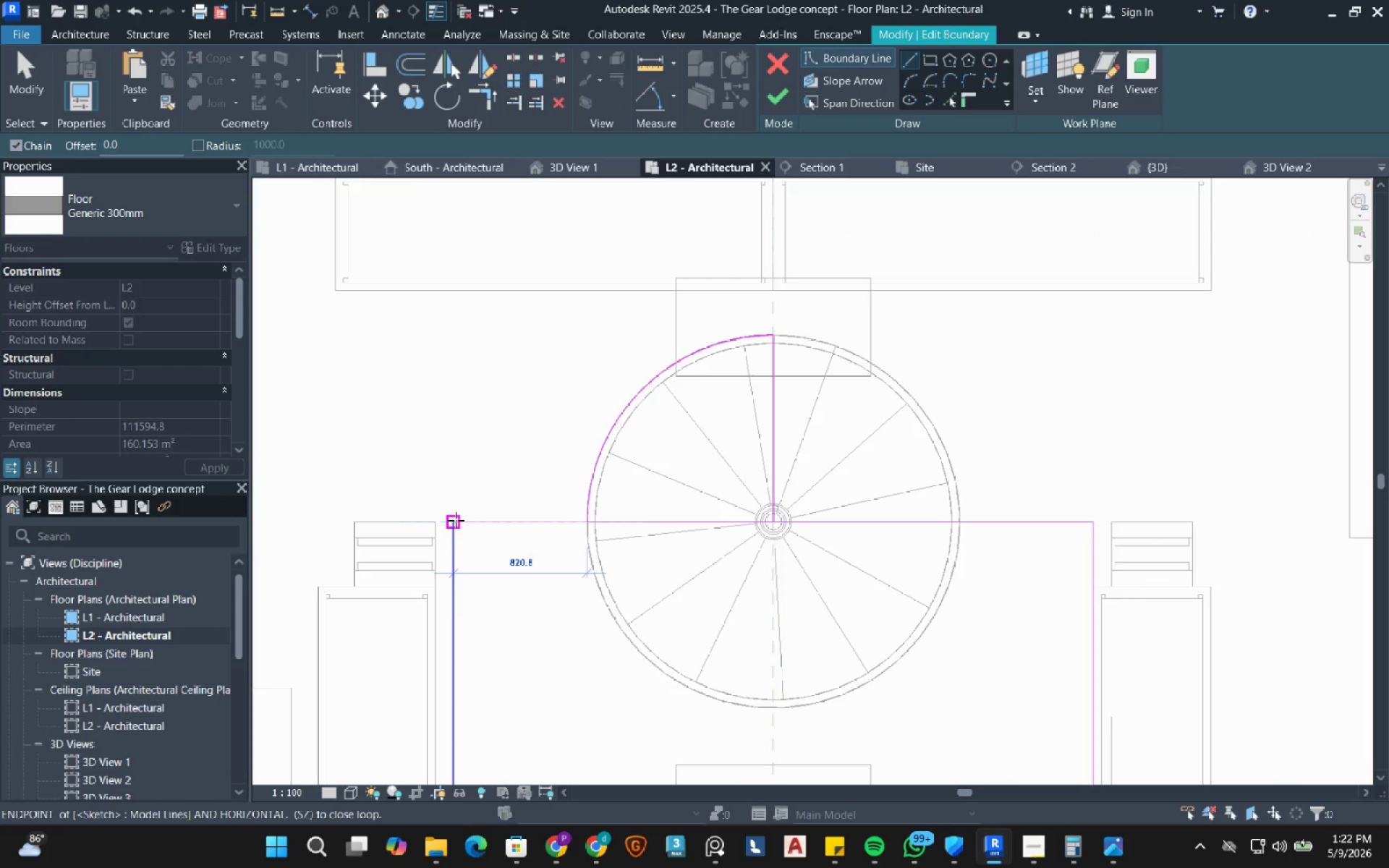 
left_click([456, 520])
 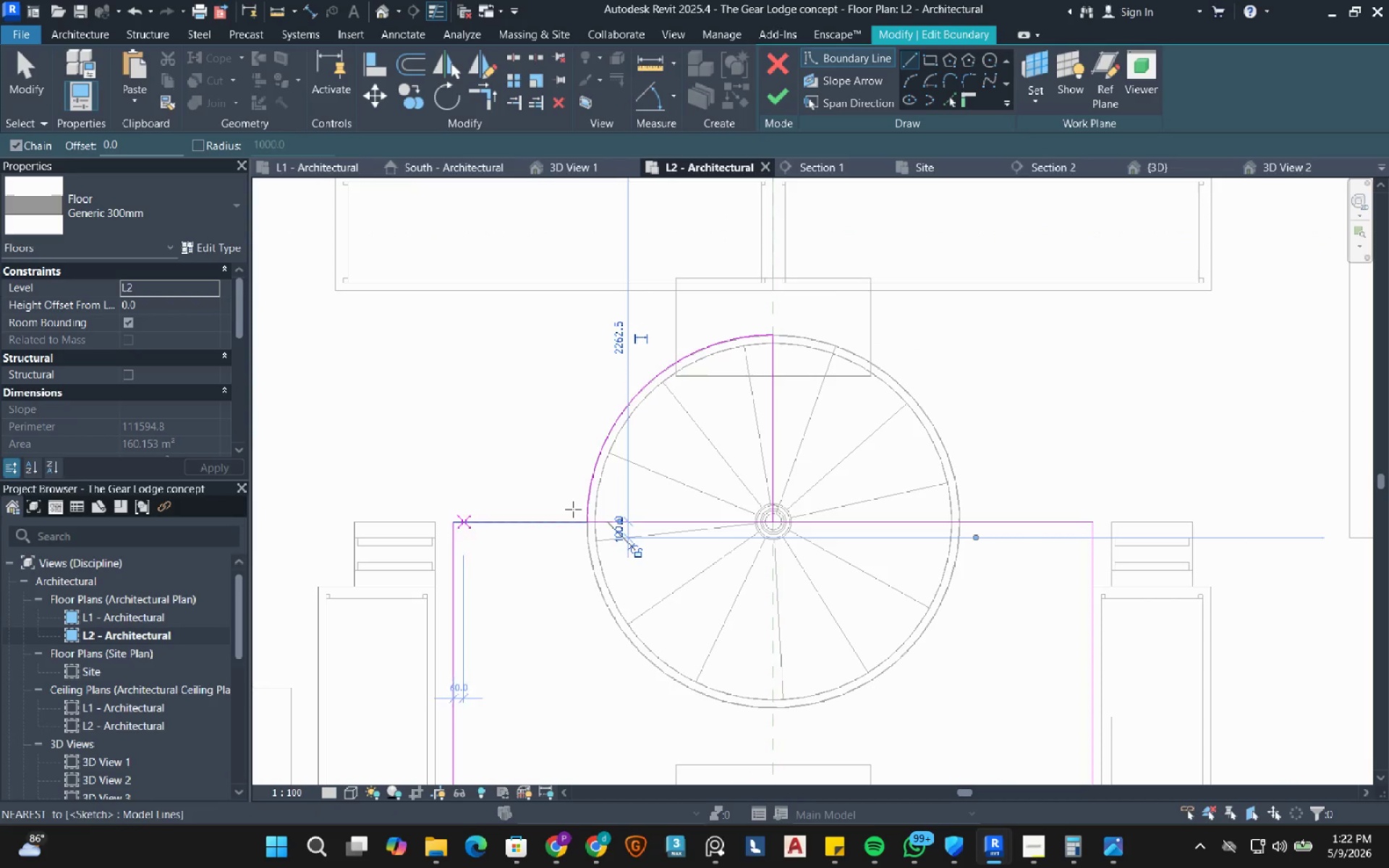 
key(Escape)
 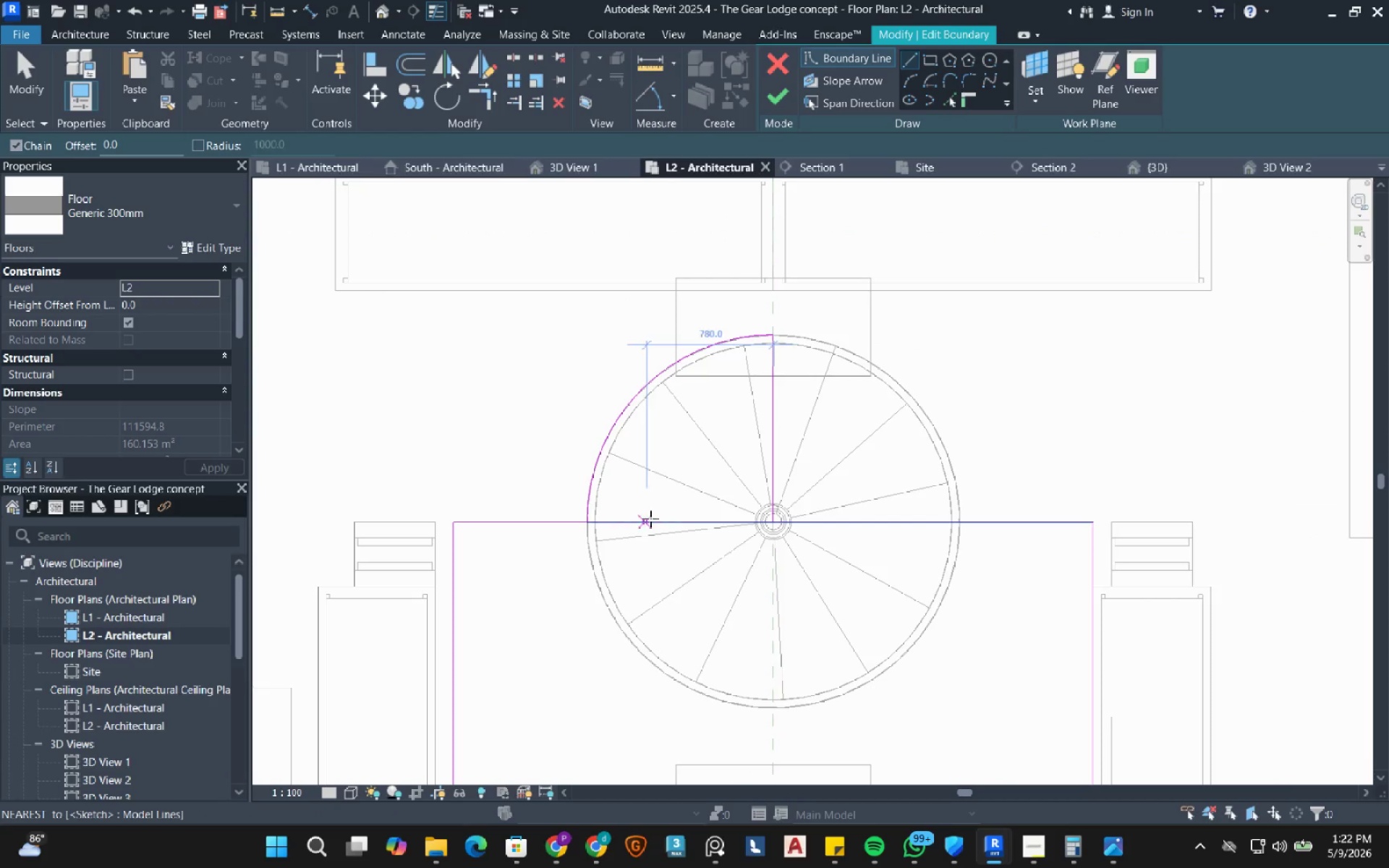 
key(Escape)
 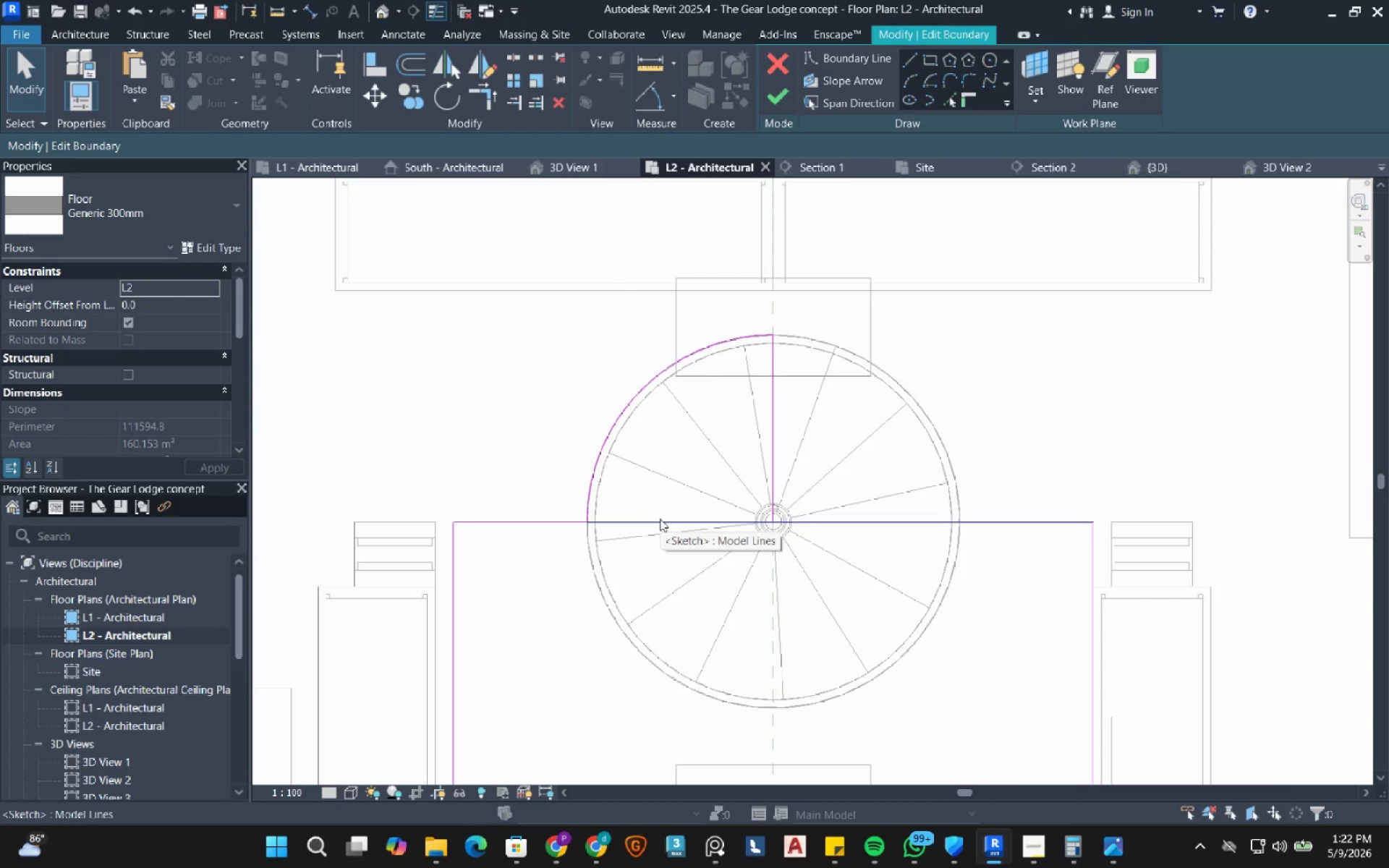 
type(tr)
 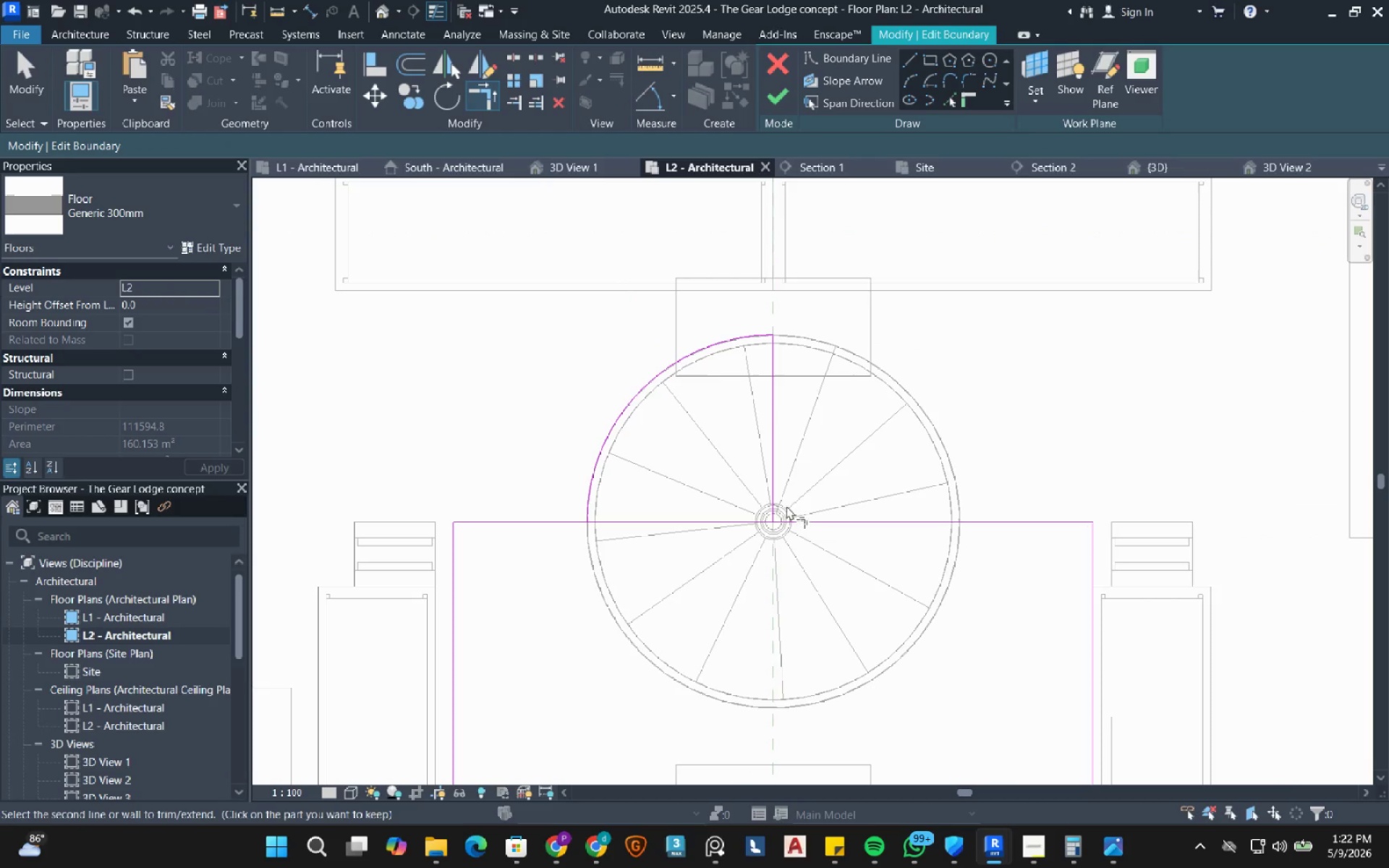 
double_click([790, 517])
 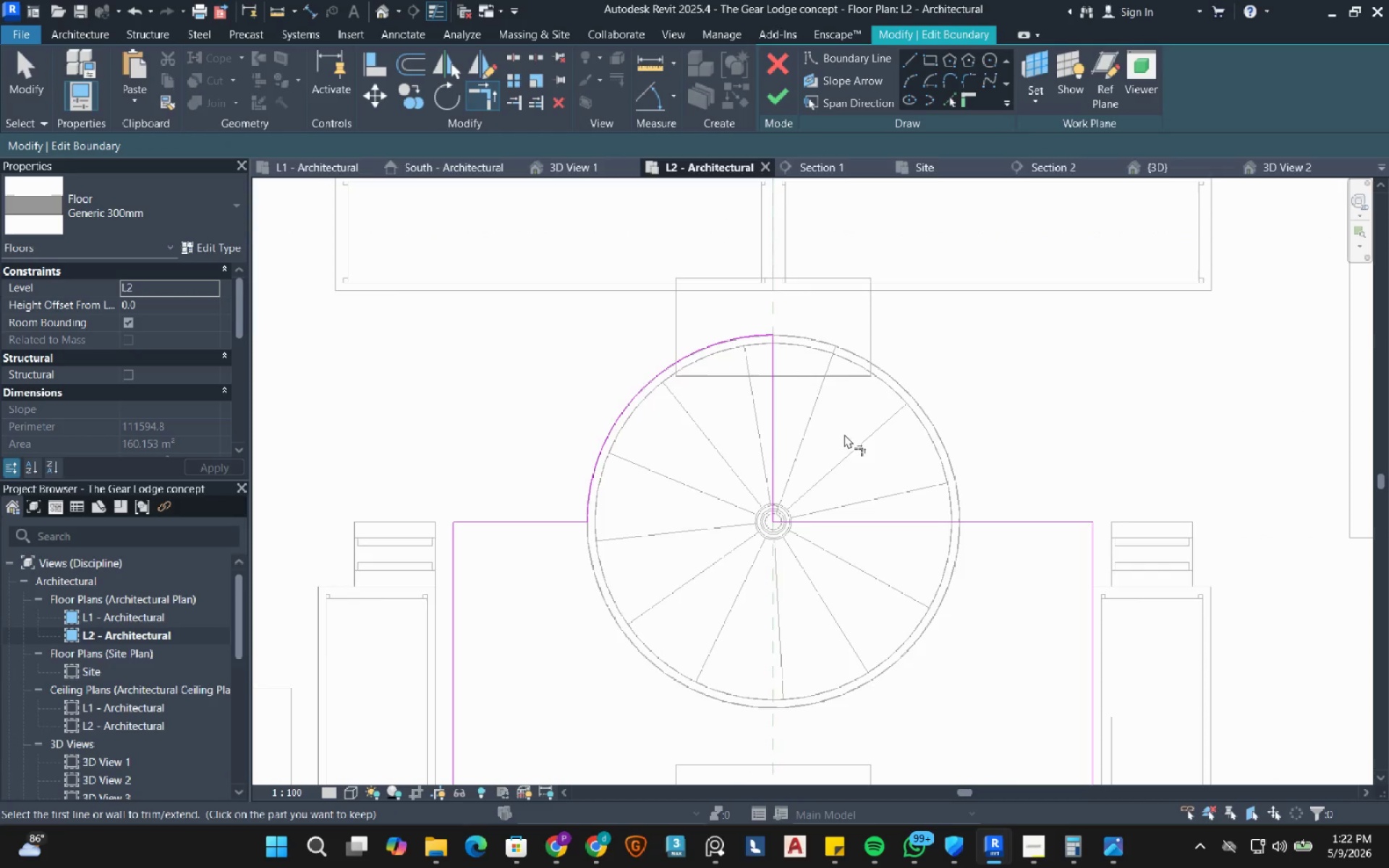 
scroll: coordinate [833, 442], scroll_direction: down, amount: 7.0
 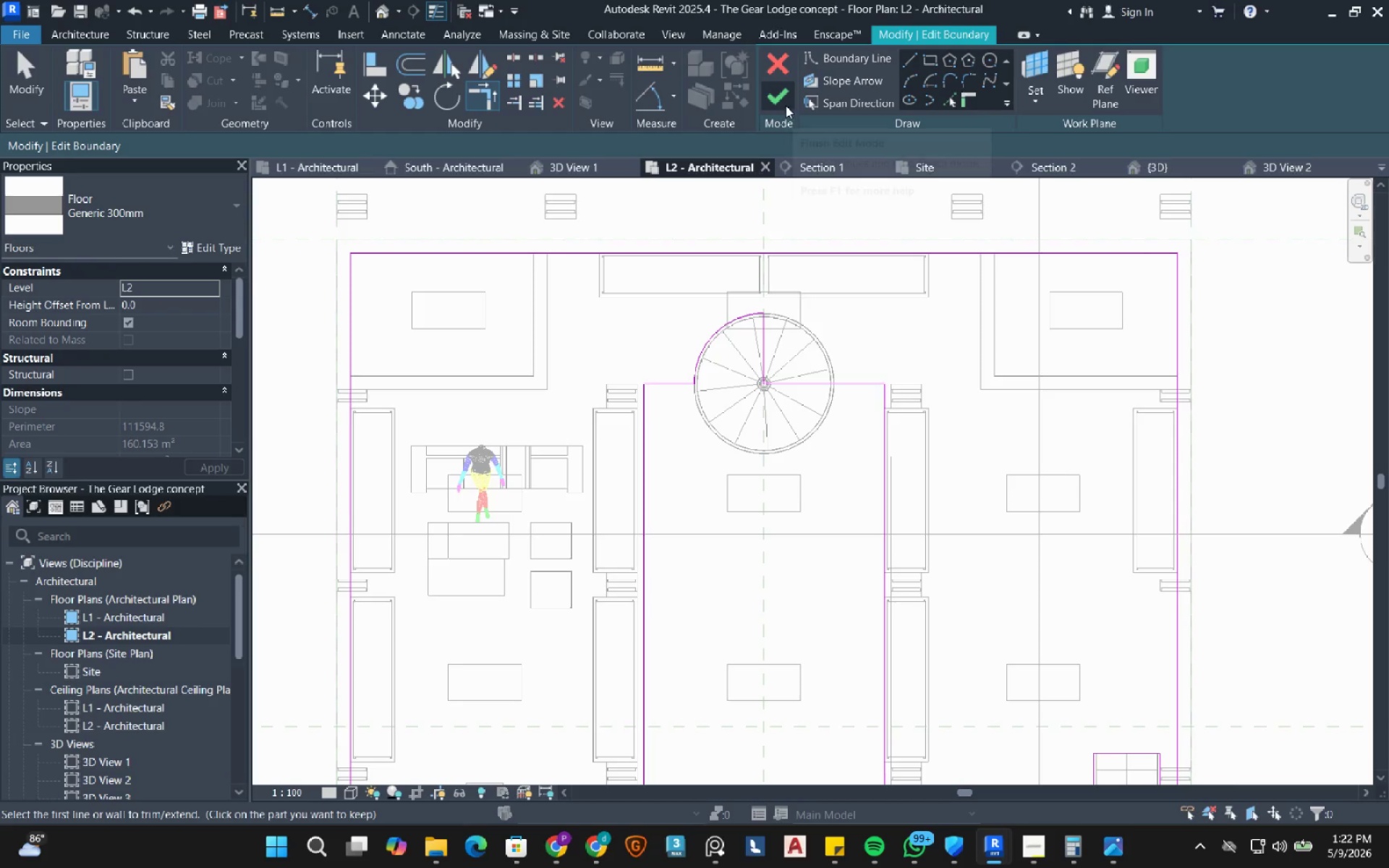 
left_click([780, 96])
 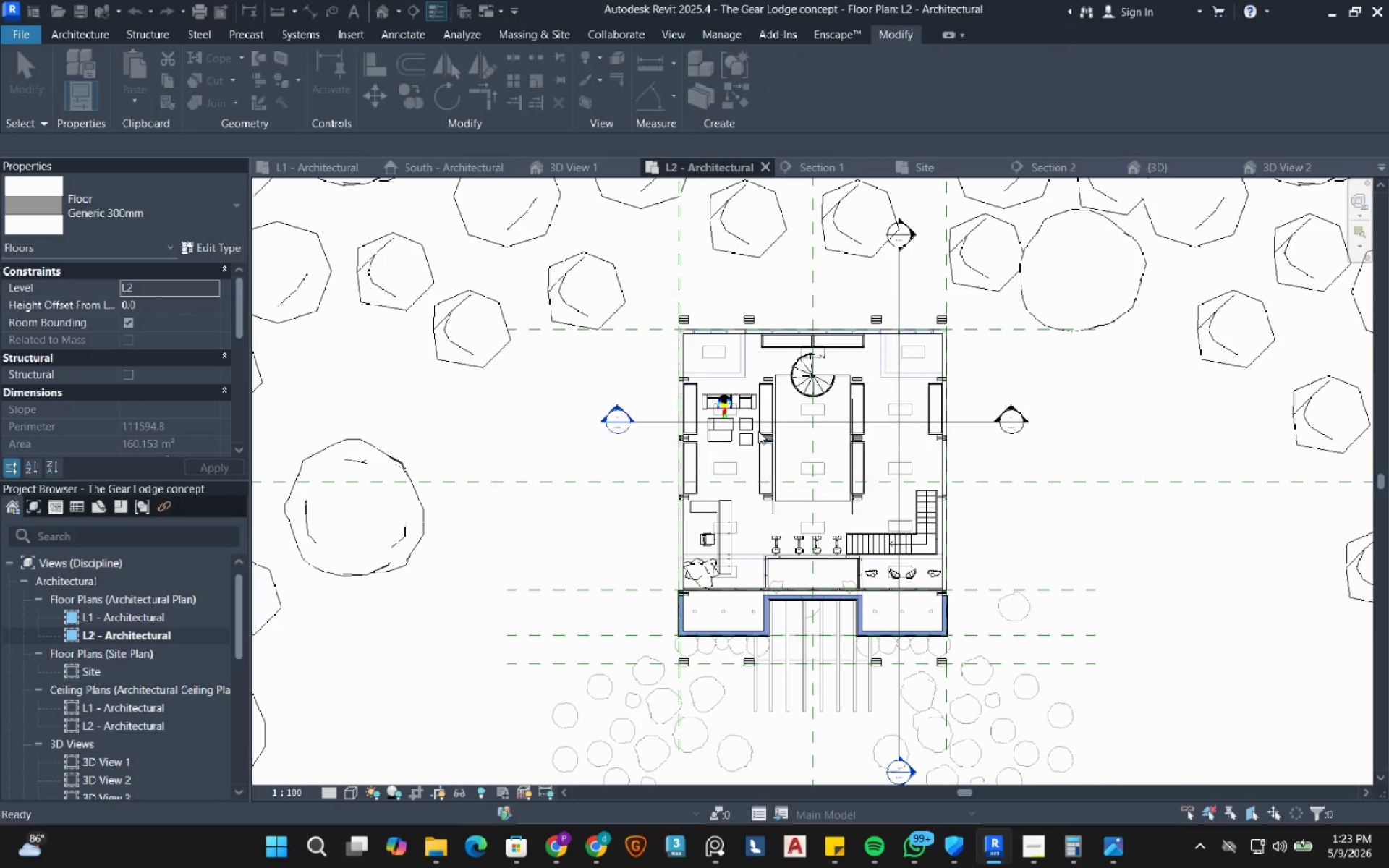 
key(Escape)
 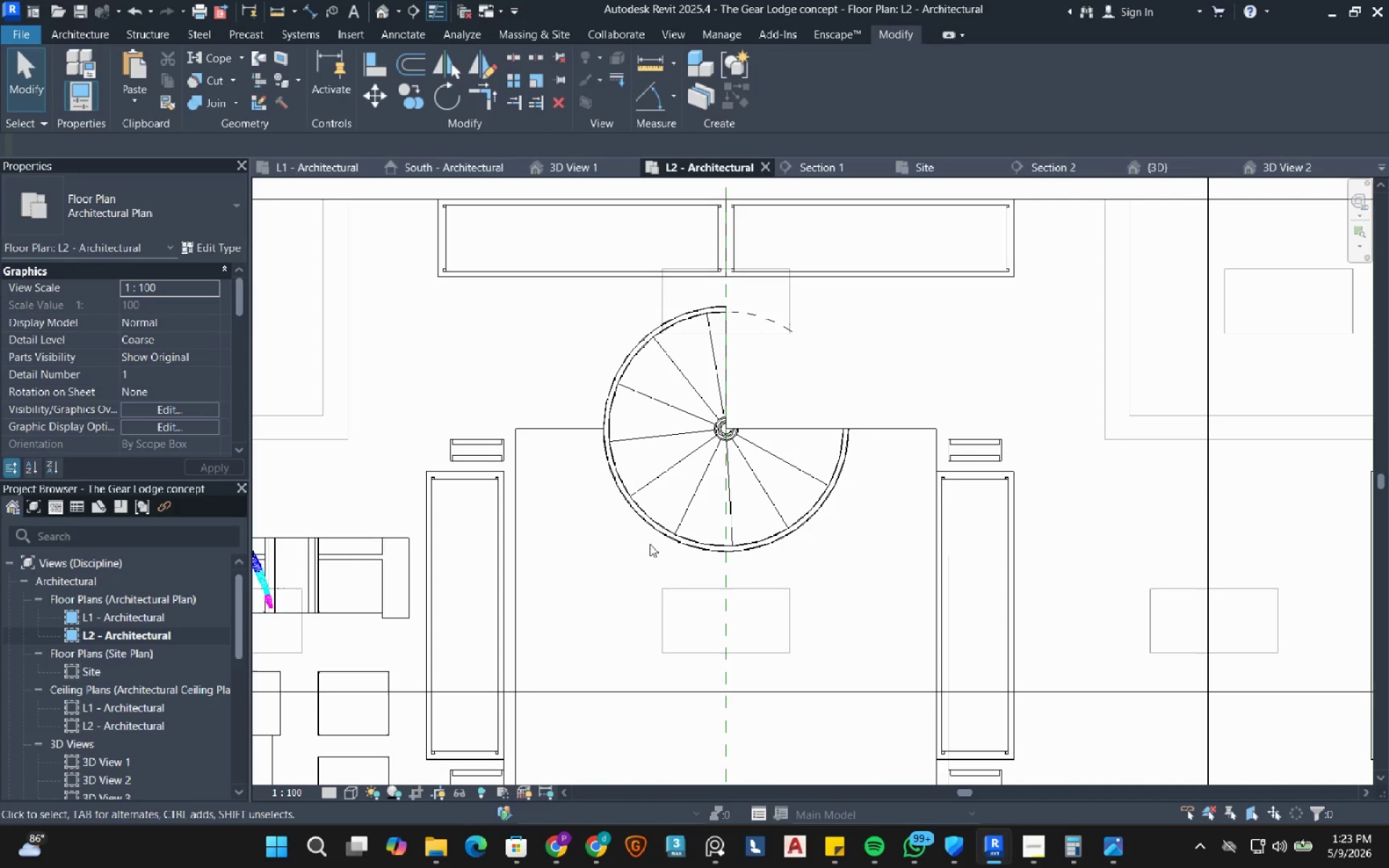 
scroll: coordinate [815, 323], scroll_direction: up, amount: 4.0
 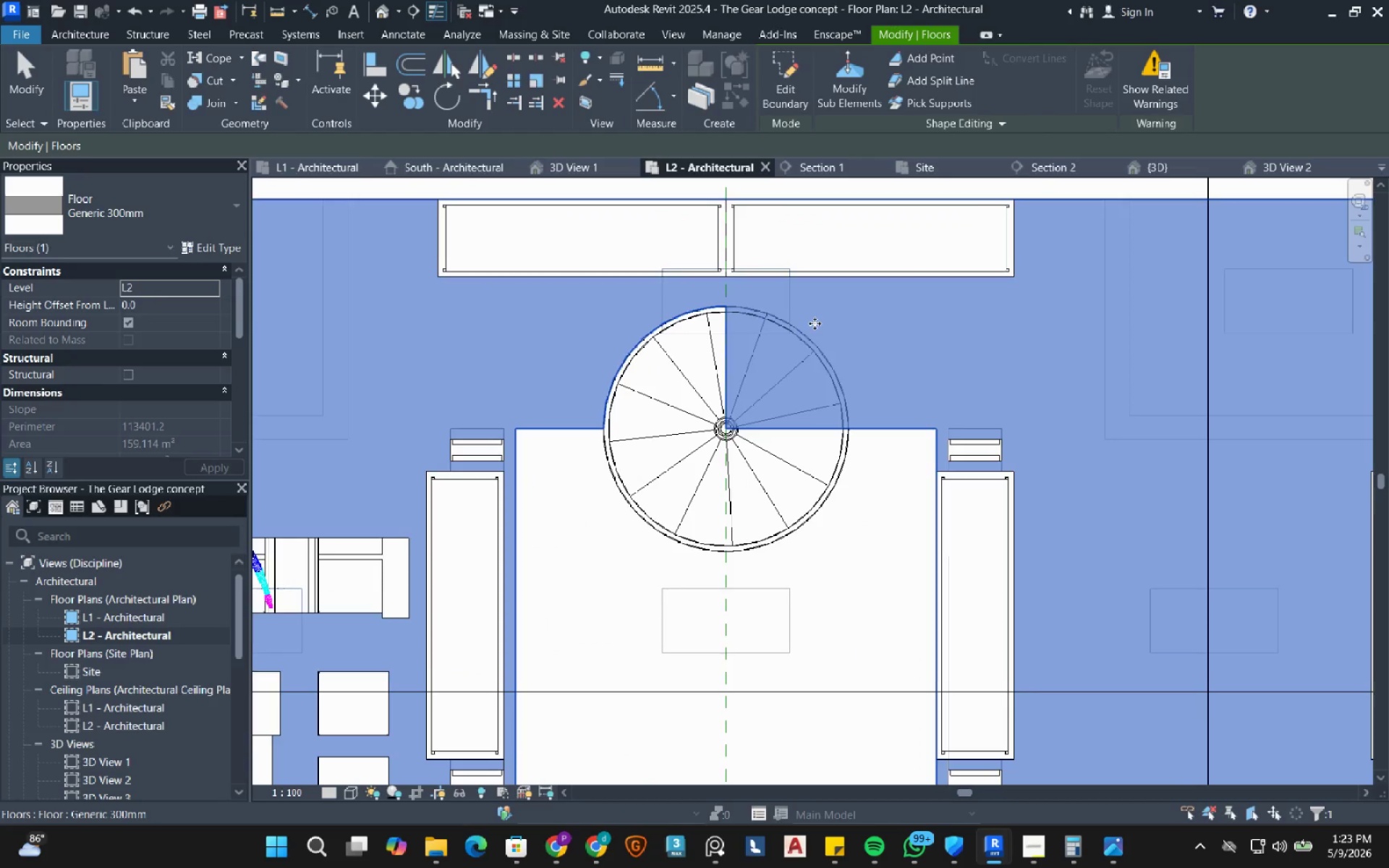 
wait(7.84)
 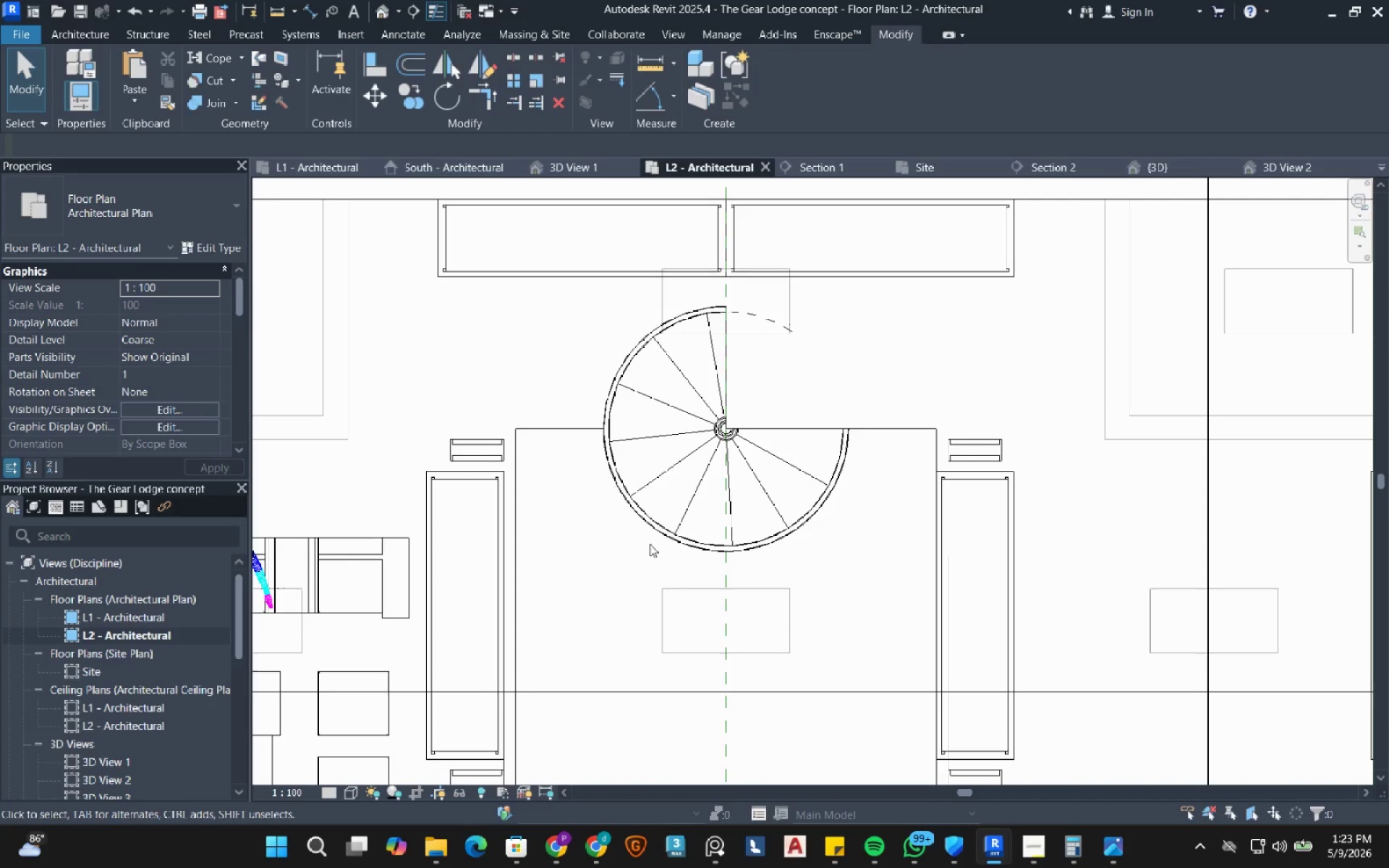 
scroll: coordinate [781, 303], scroll_direction: up, amount: 4.0
 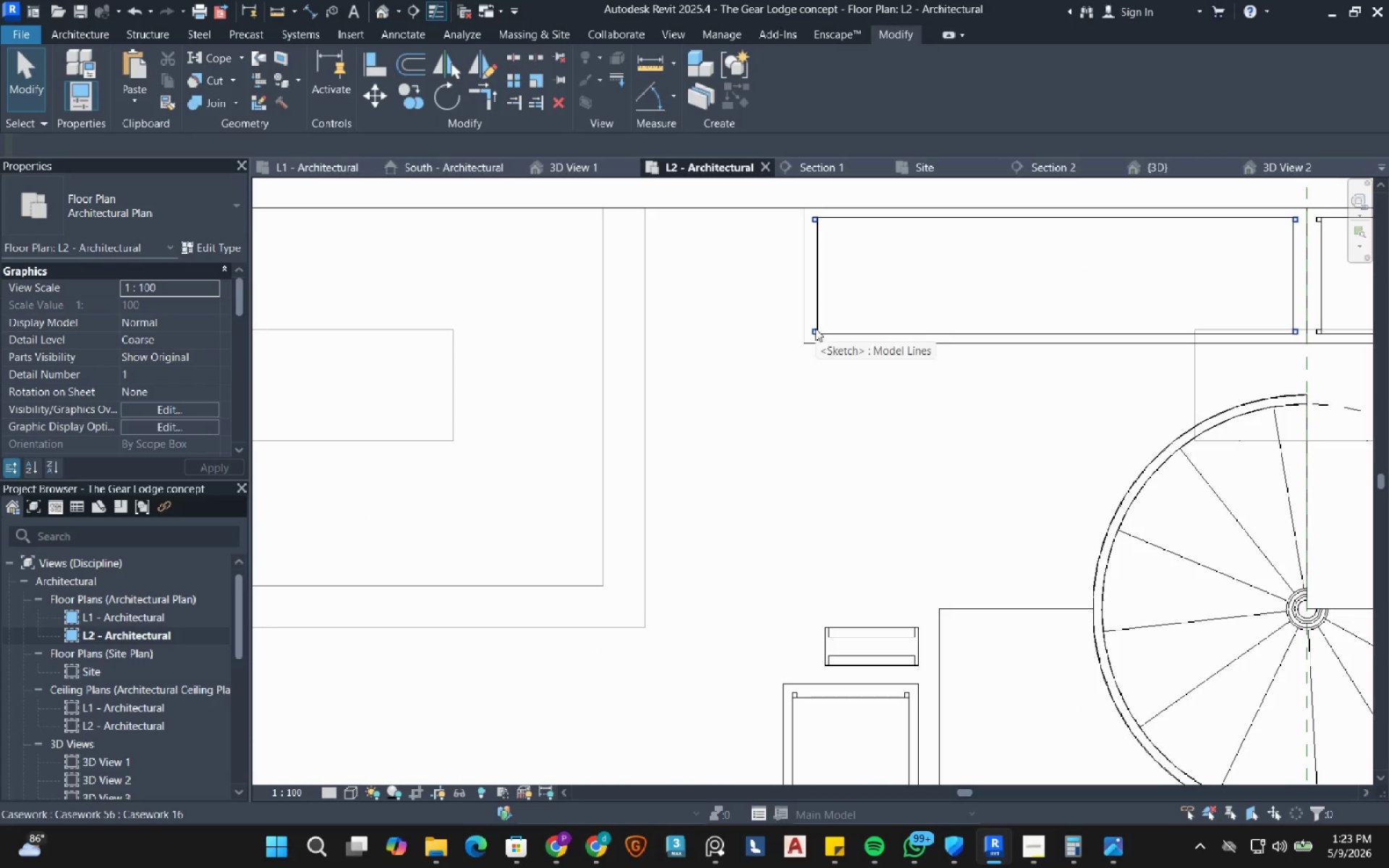 
left_click([815, 328])
 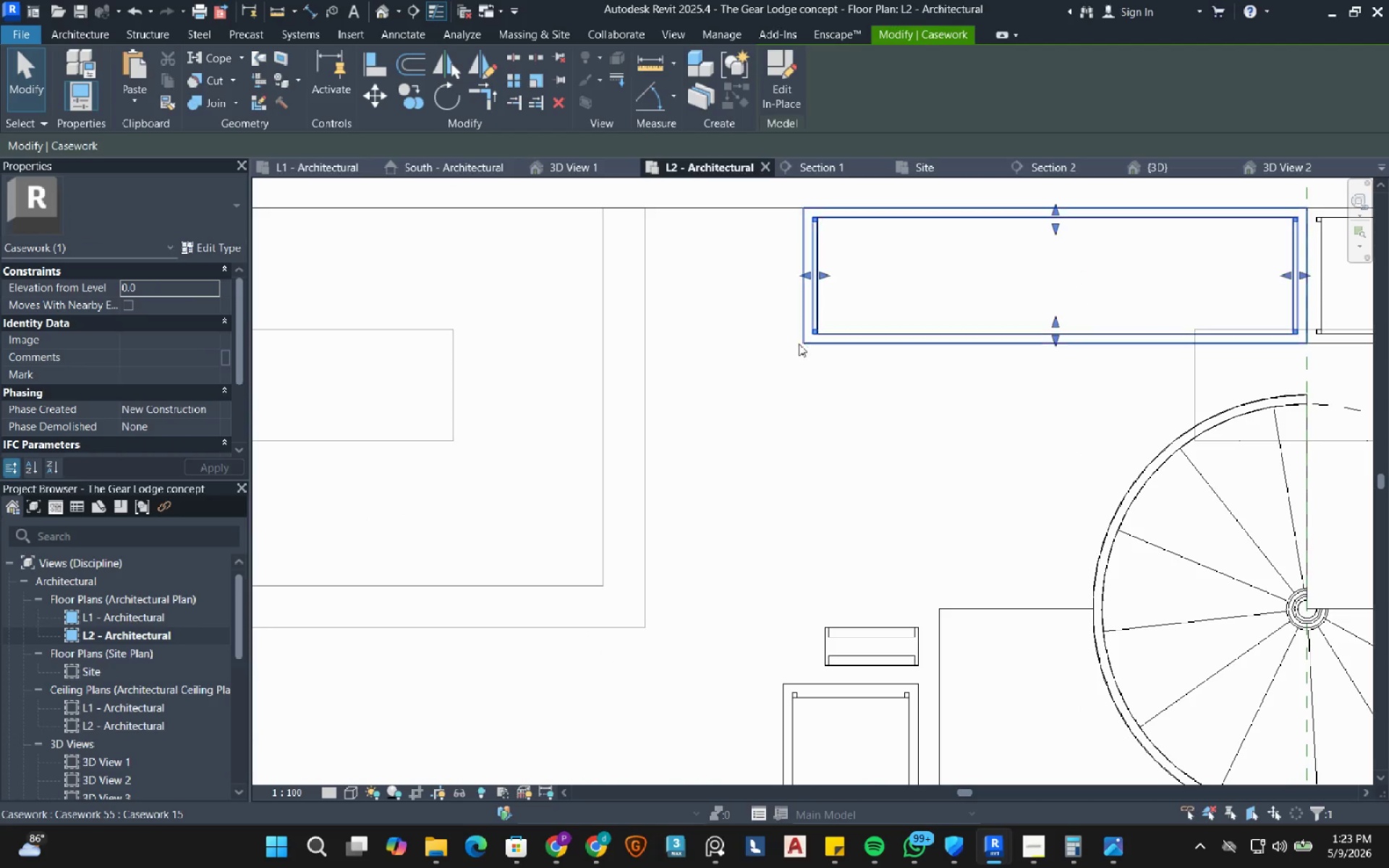 
hold_key(key=ControlLeft, duration=0.61)
left_click([798, 345])
 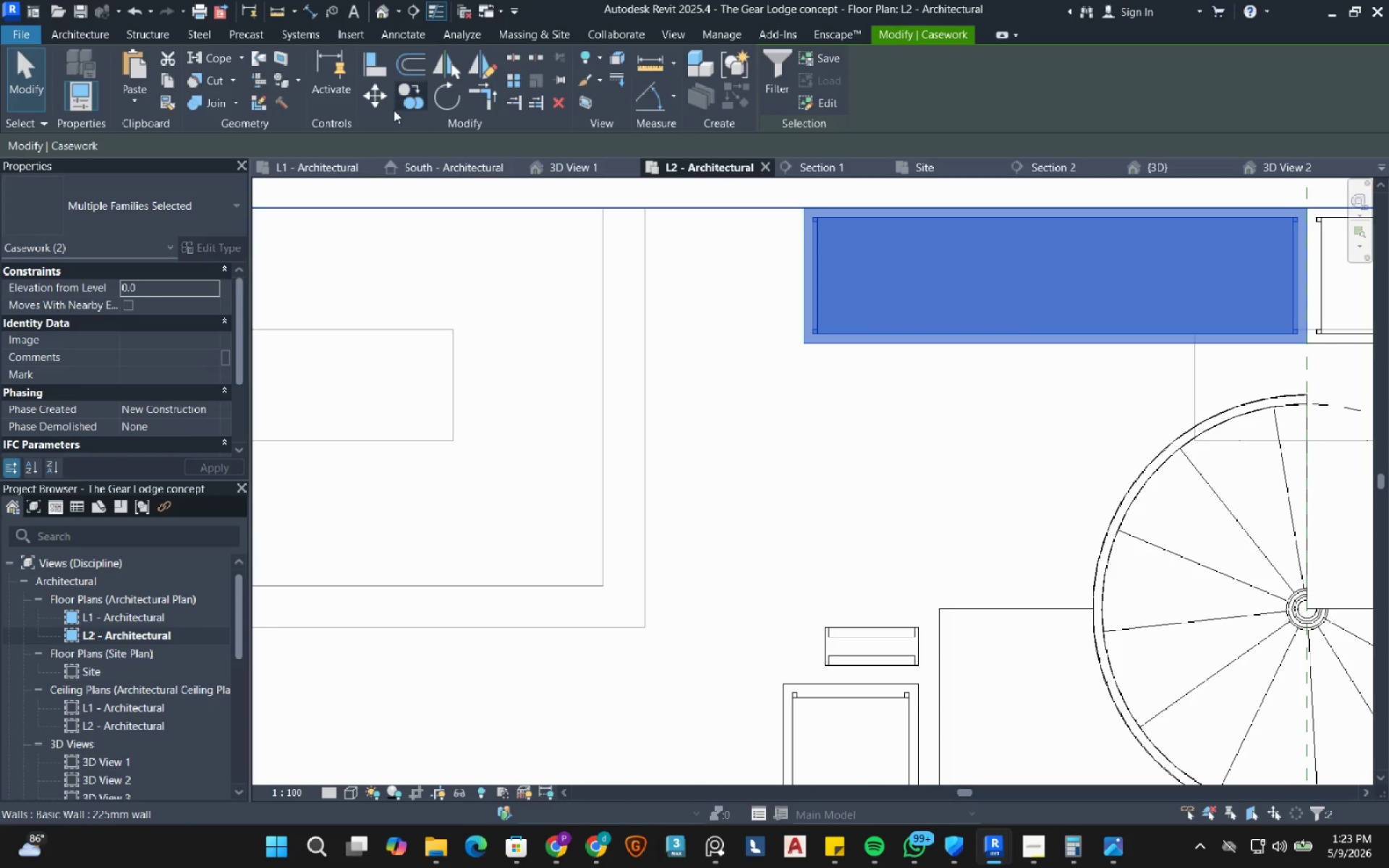 
scroll: coordinate [742, 417], scroll_direction: down, amount: 4.0
 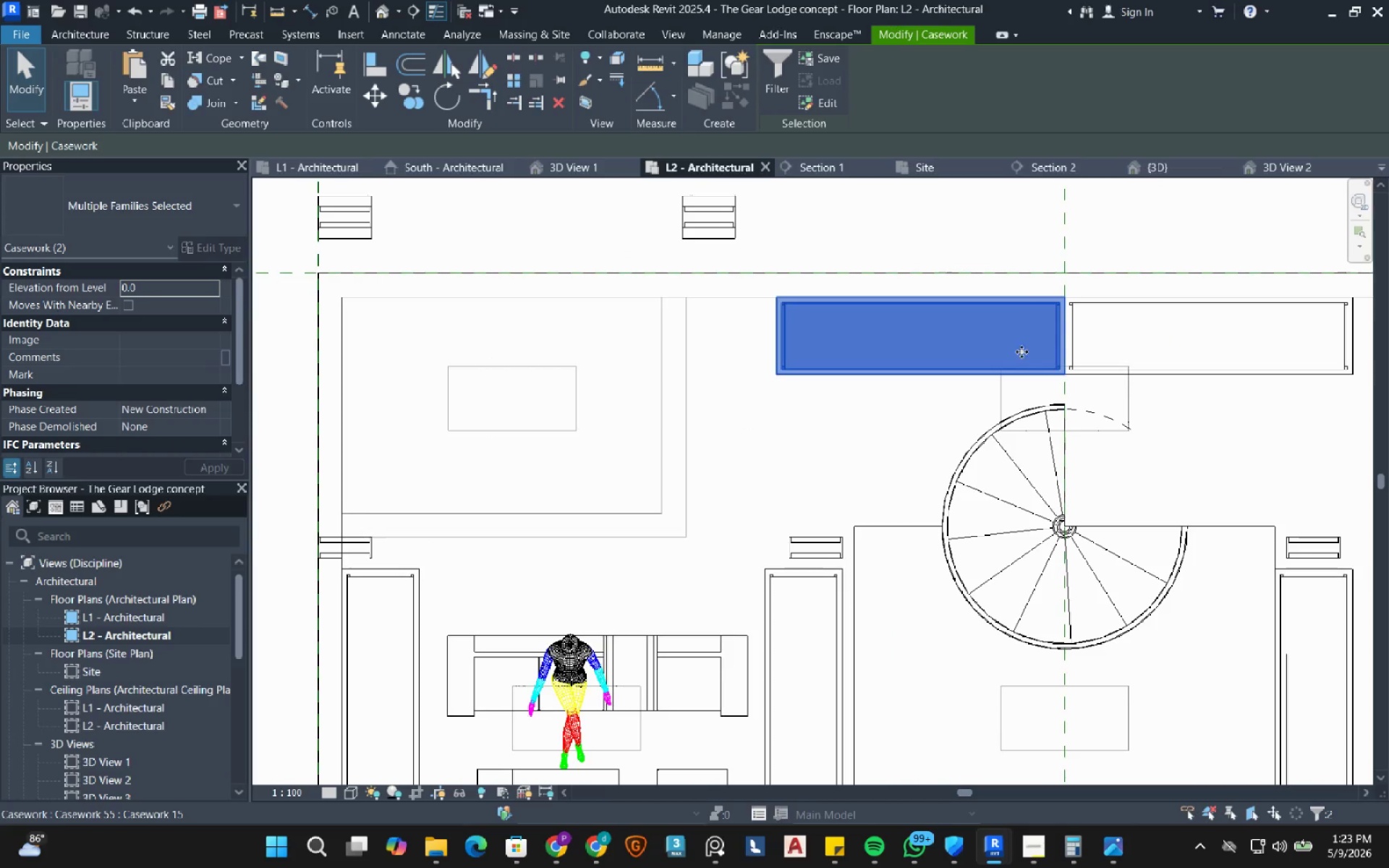 
scroll: coordinate [1093, 375], scroll_direction: up, amount: 8.0
 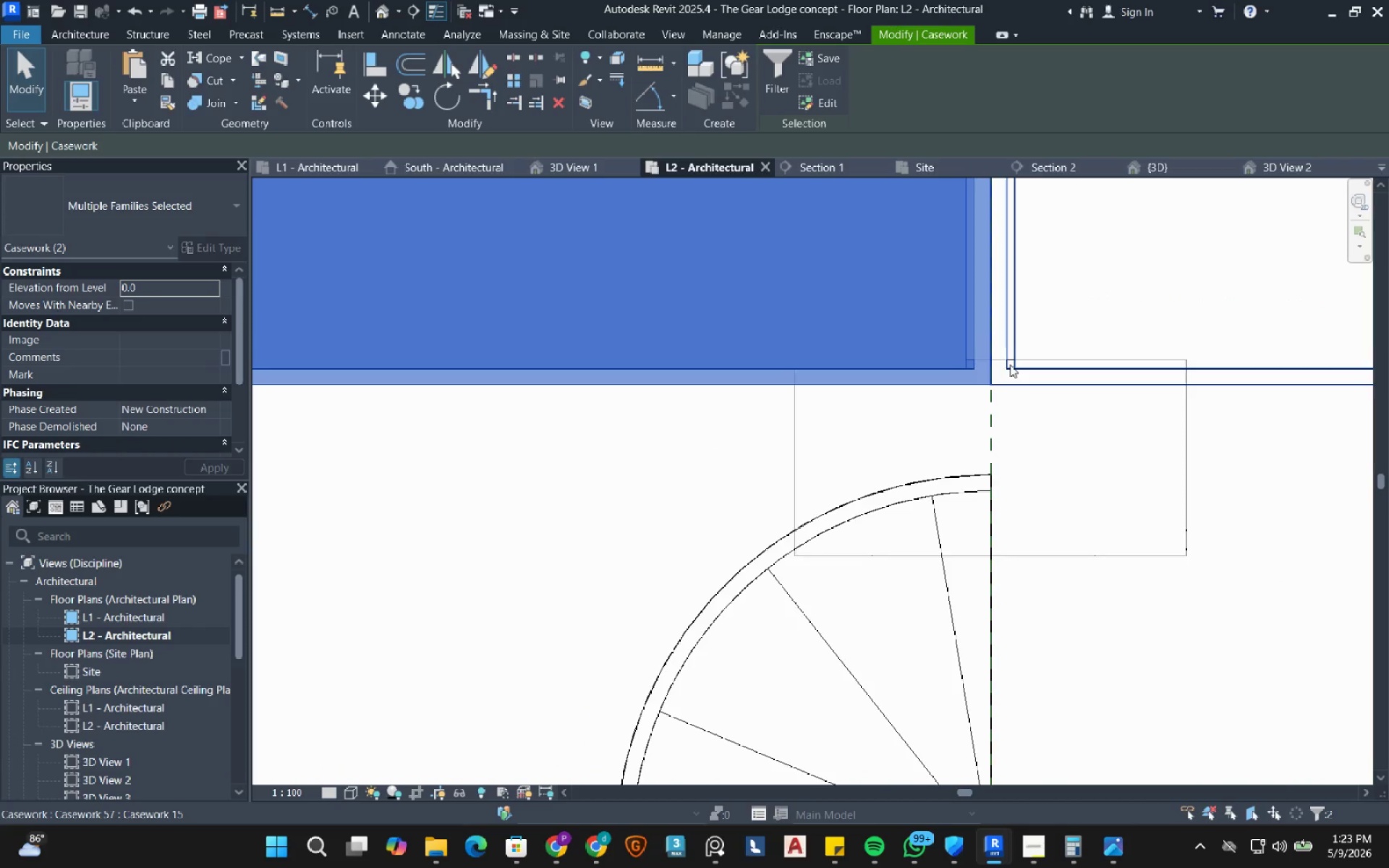 
hold_key(key=ControlLeft, duration=1.17)
 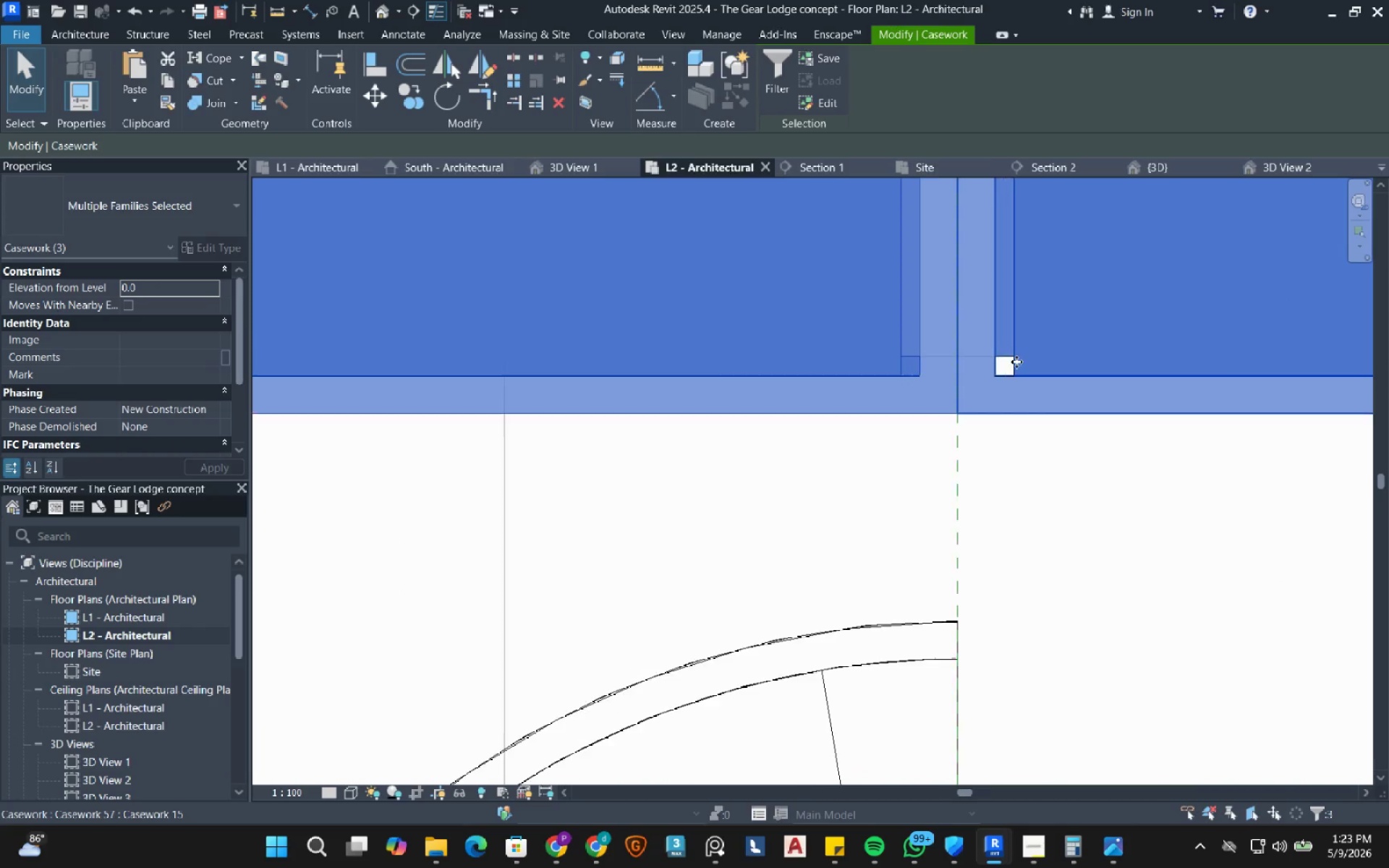 
scroll: coordinate [1010, 365], scroll_direction: up, amount: 2.0
 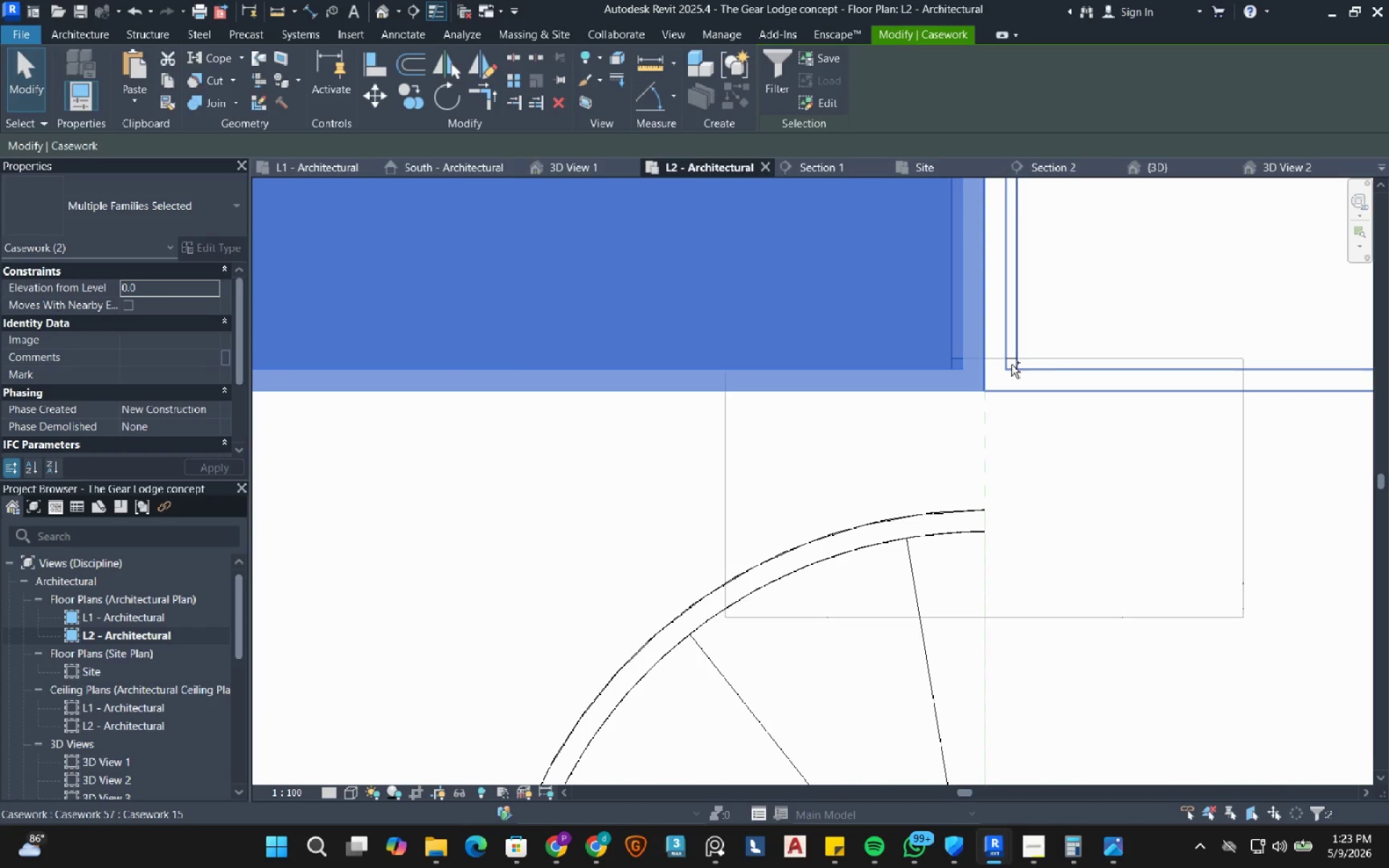 
left_click([1013, 365])
 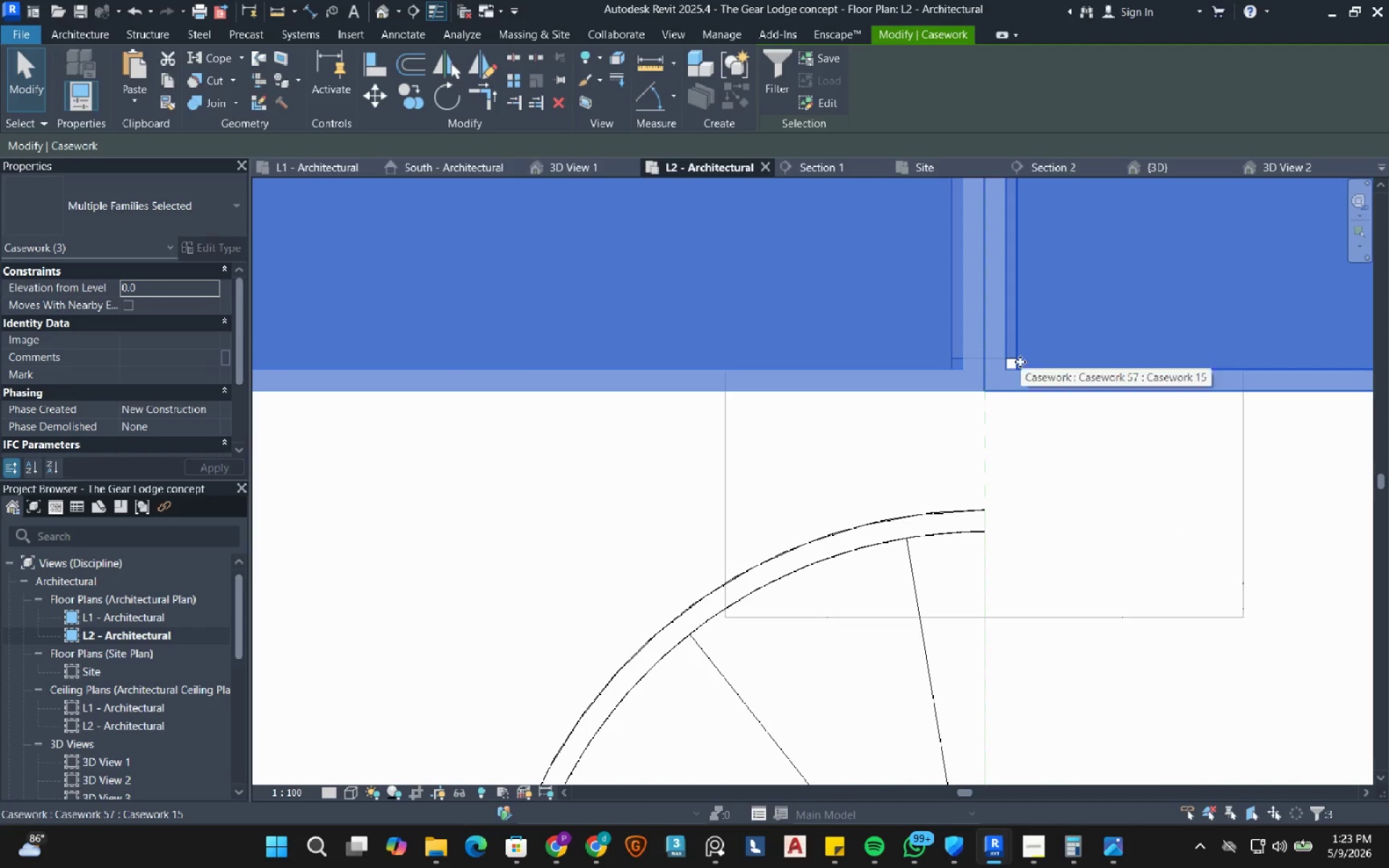 
key(Tab)
 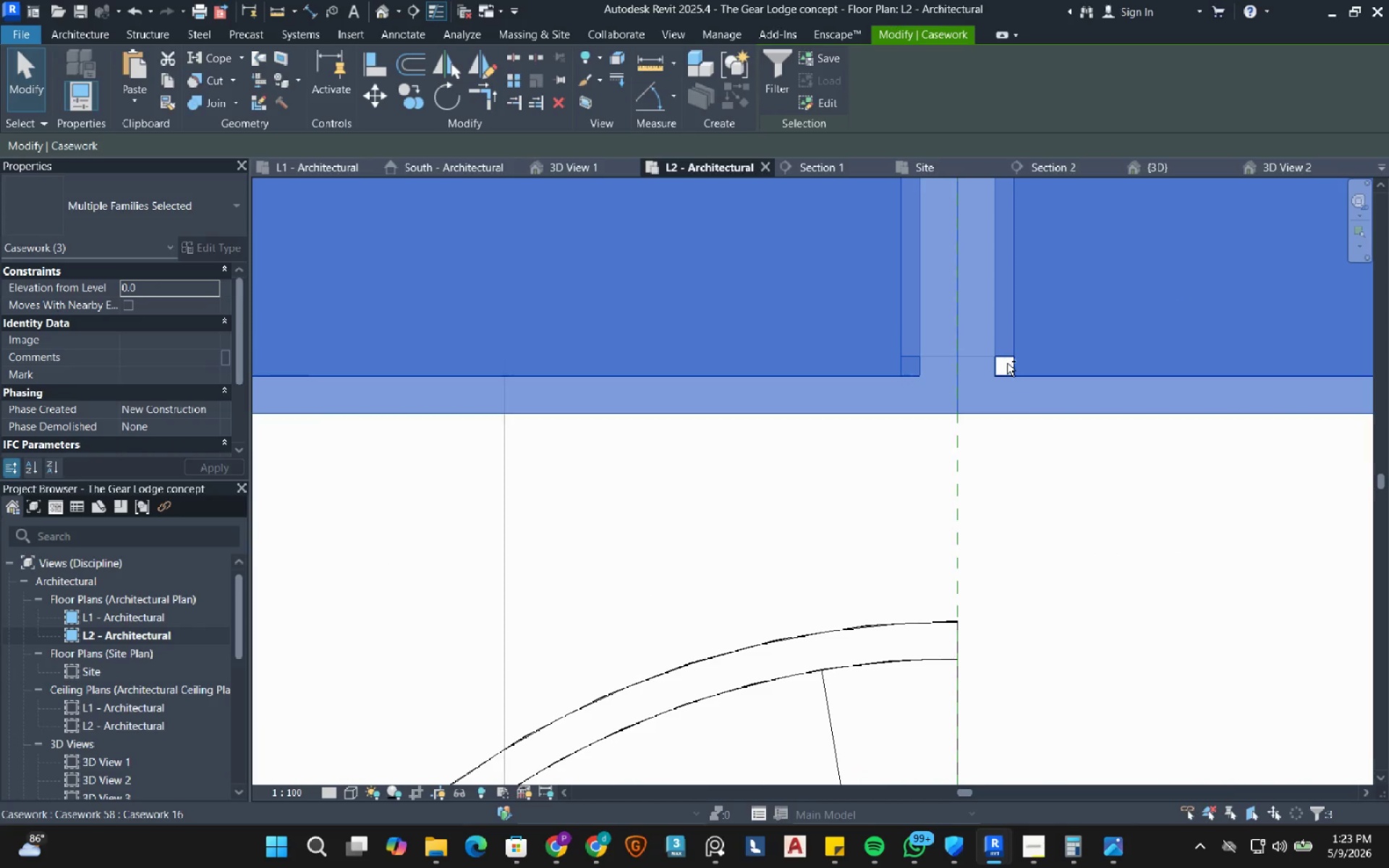 
scroll: coordinate [1019, 362], scroll_direction: up, amount: 4.0
 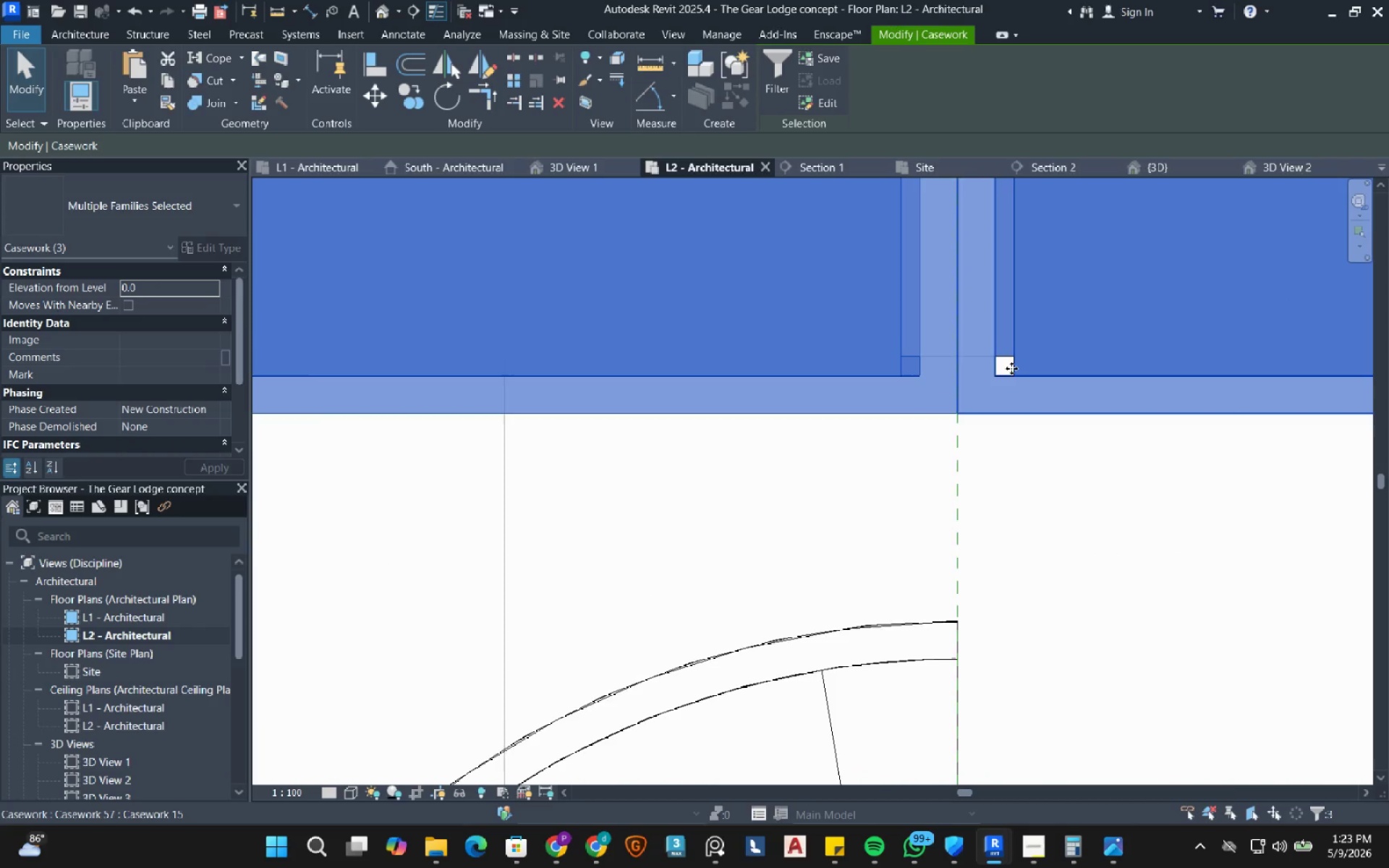 
hold_key(key=ControlLeft, duration=0.52)
left_click([1007, 363])
 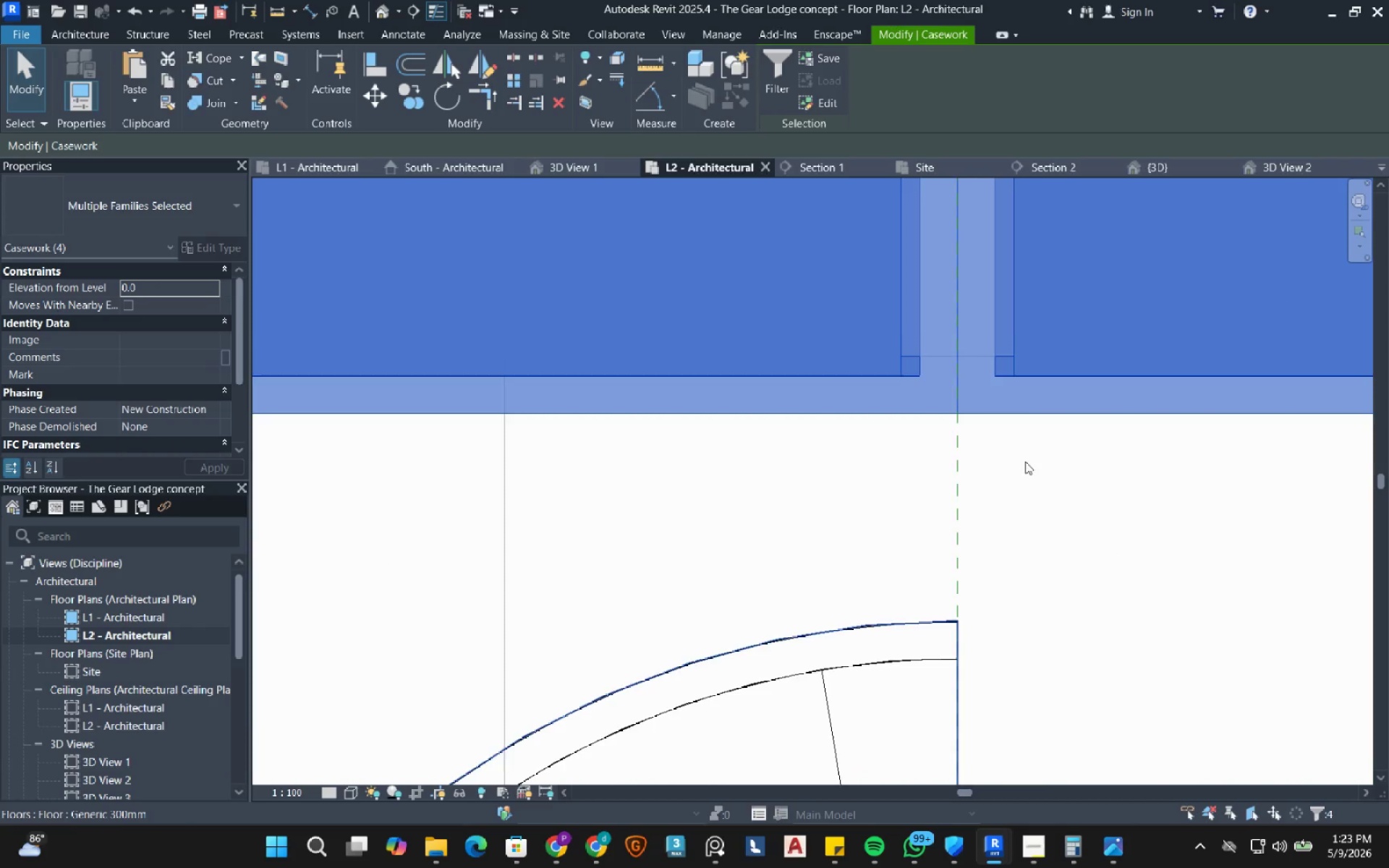 
scroll: coordinate [1029, 474], scroll_direction: down, amount: 5.0
 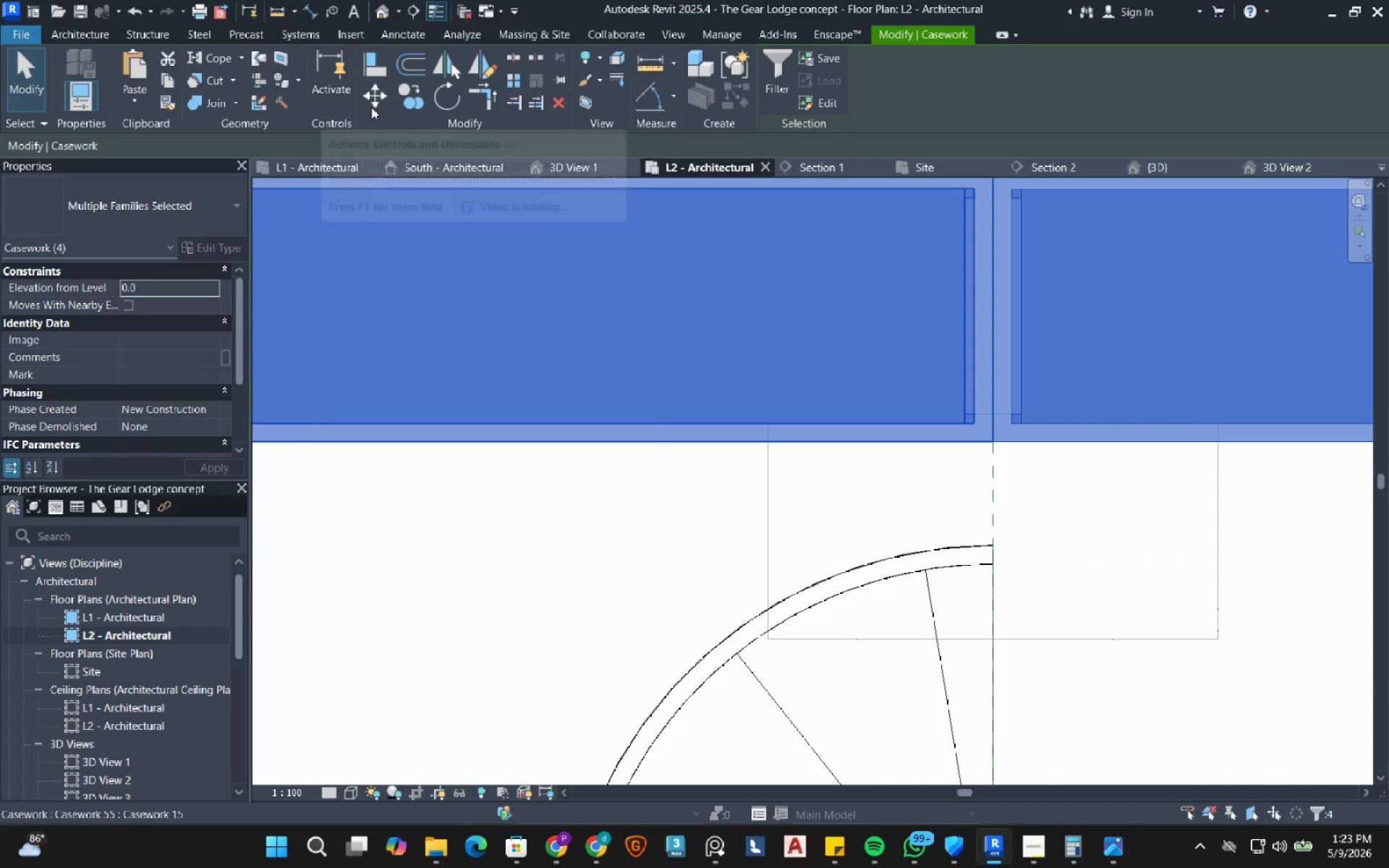 
left_click([376, 104])
 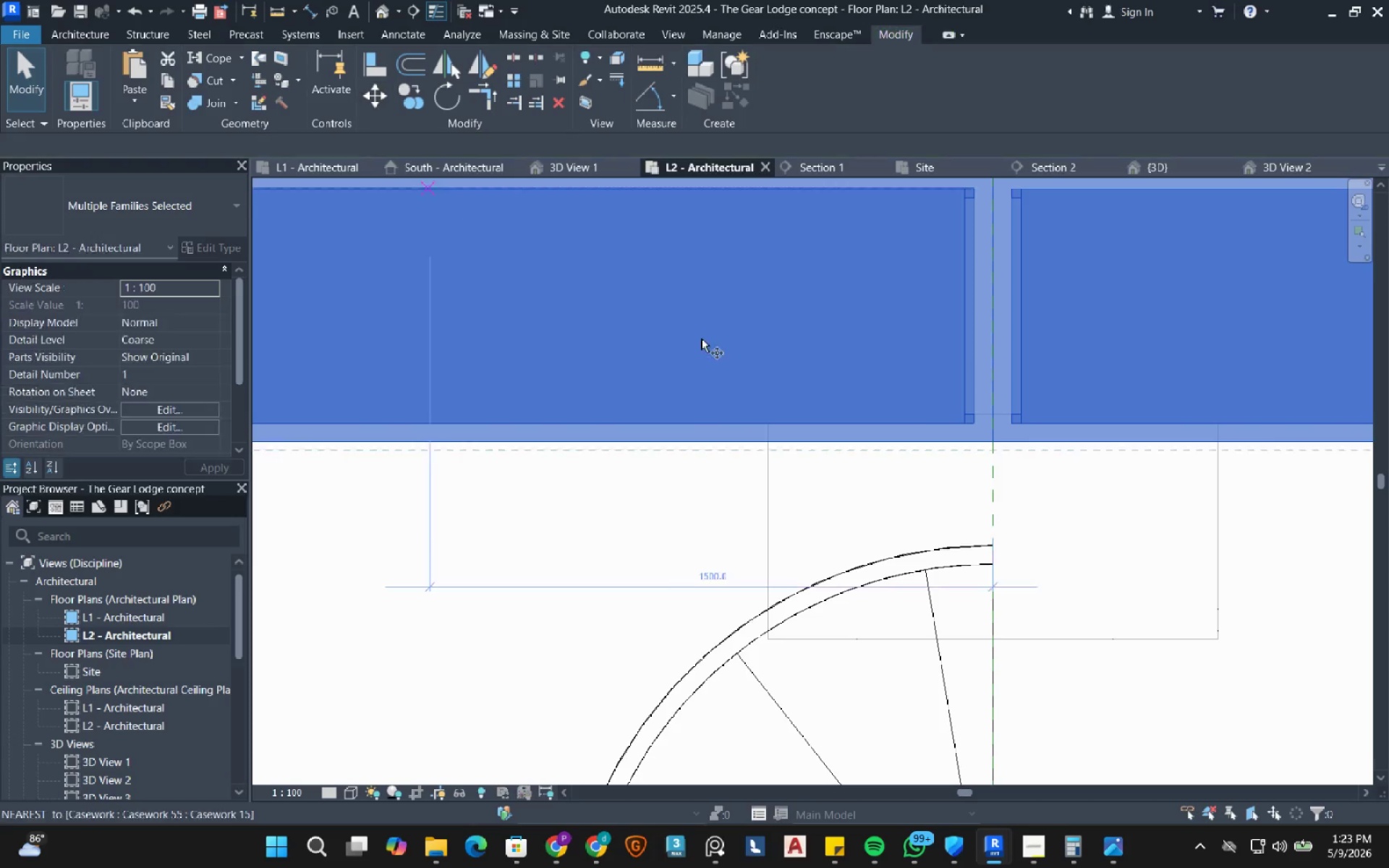 
scroll: coordinate [566, 354], scroll_direction: down, amount: 6.0
 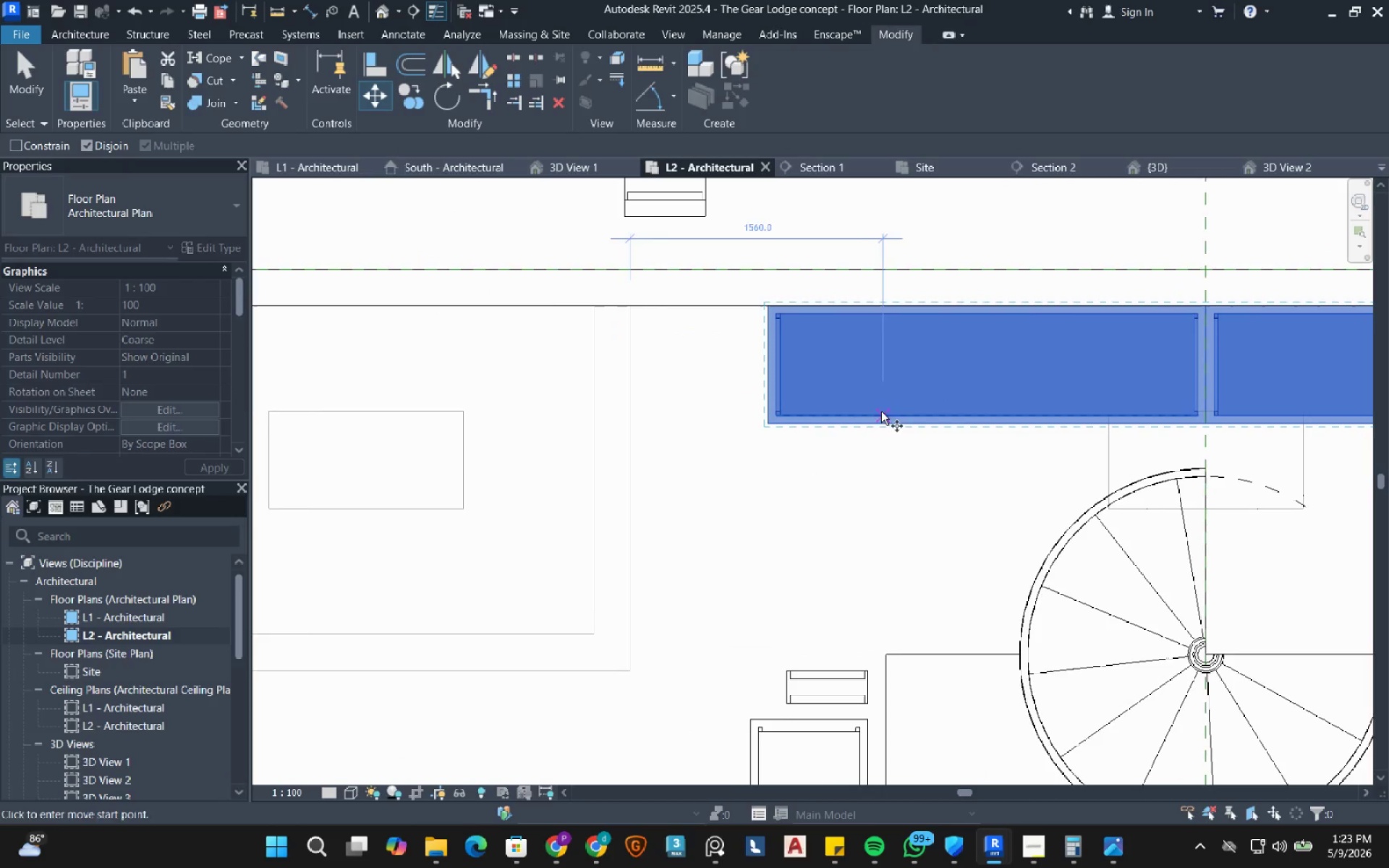 
scroll: coordinate [838, 422], scroll_direction: up, amount: 3.0
 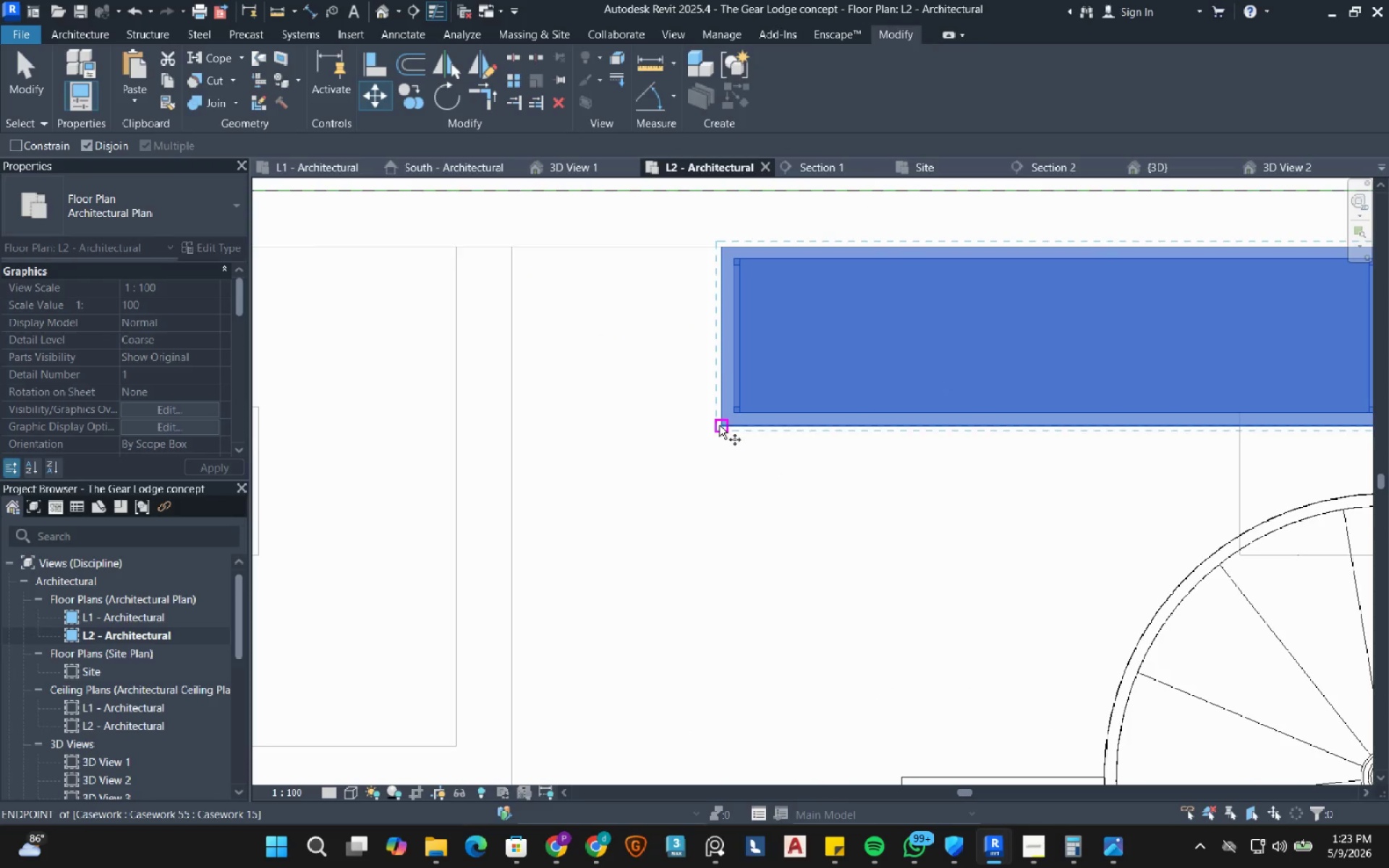 
scroll: coordinate [720, 425], scroll_direction: down, amount: 5.0
 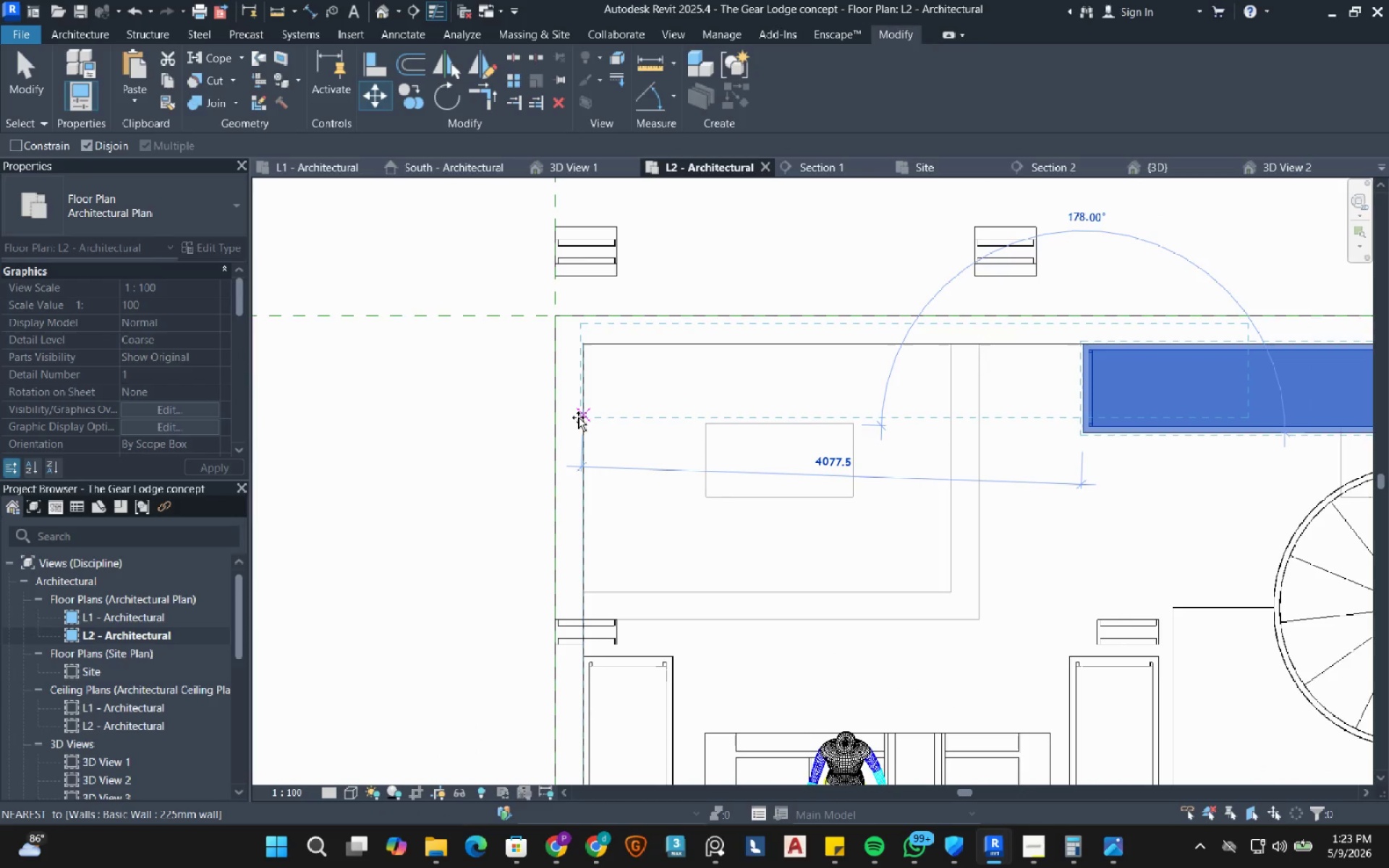 
left_click([578, 417])
 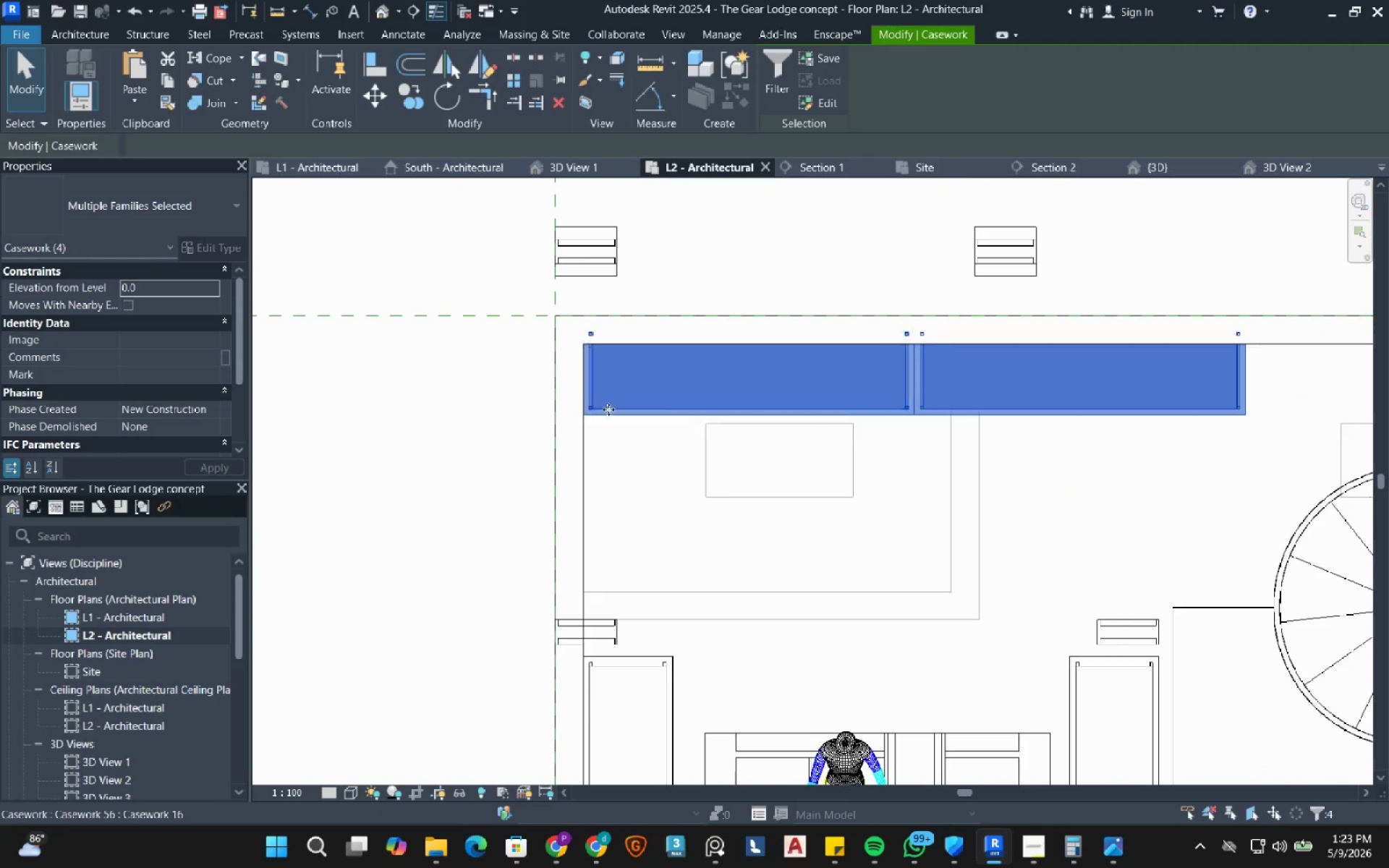 
scroll: coordinate [721, 399], scroll_direction: down, amount: 5.0
 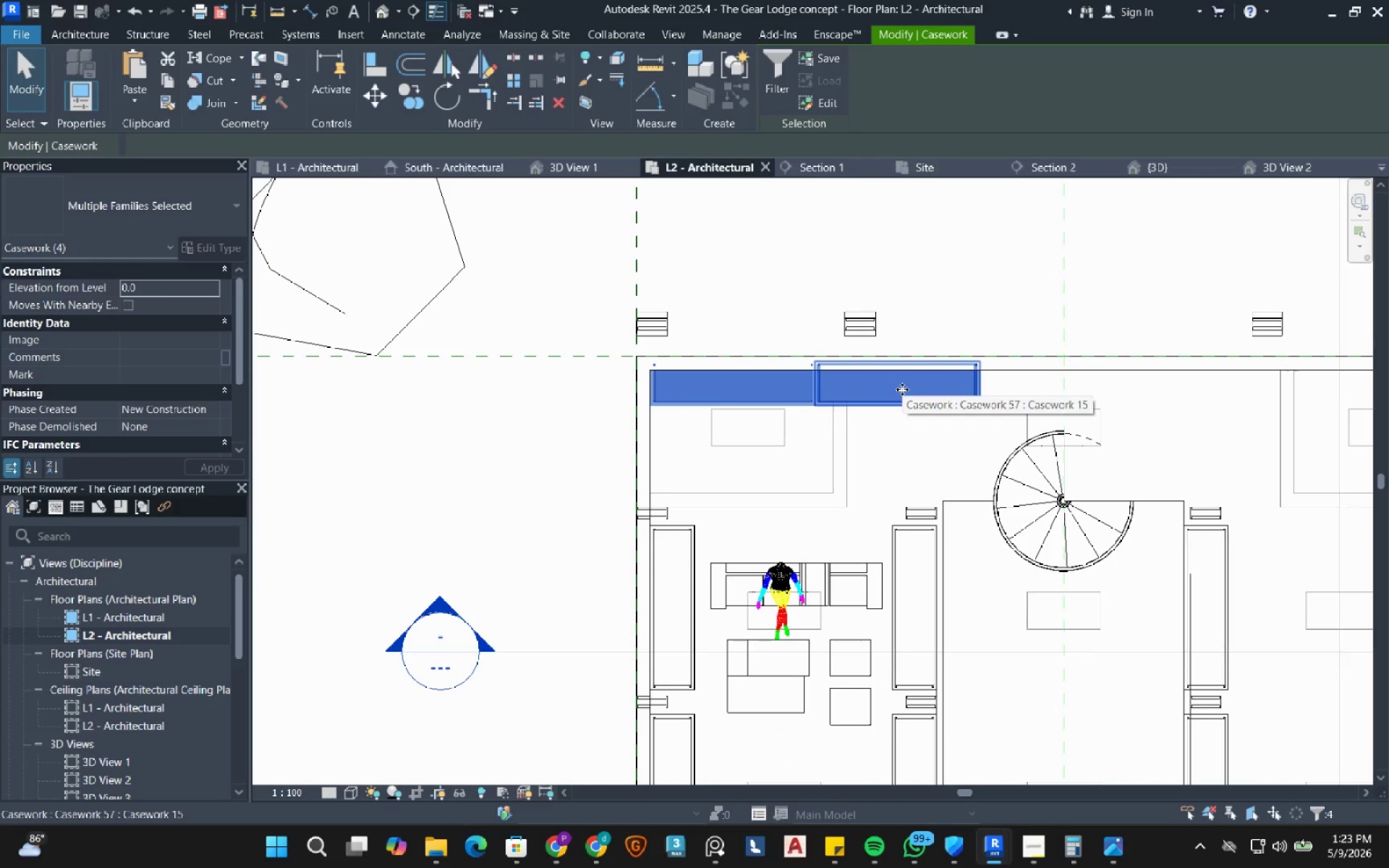 
key(Shift+ArrowDown)
 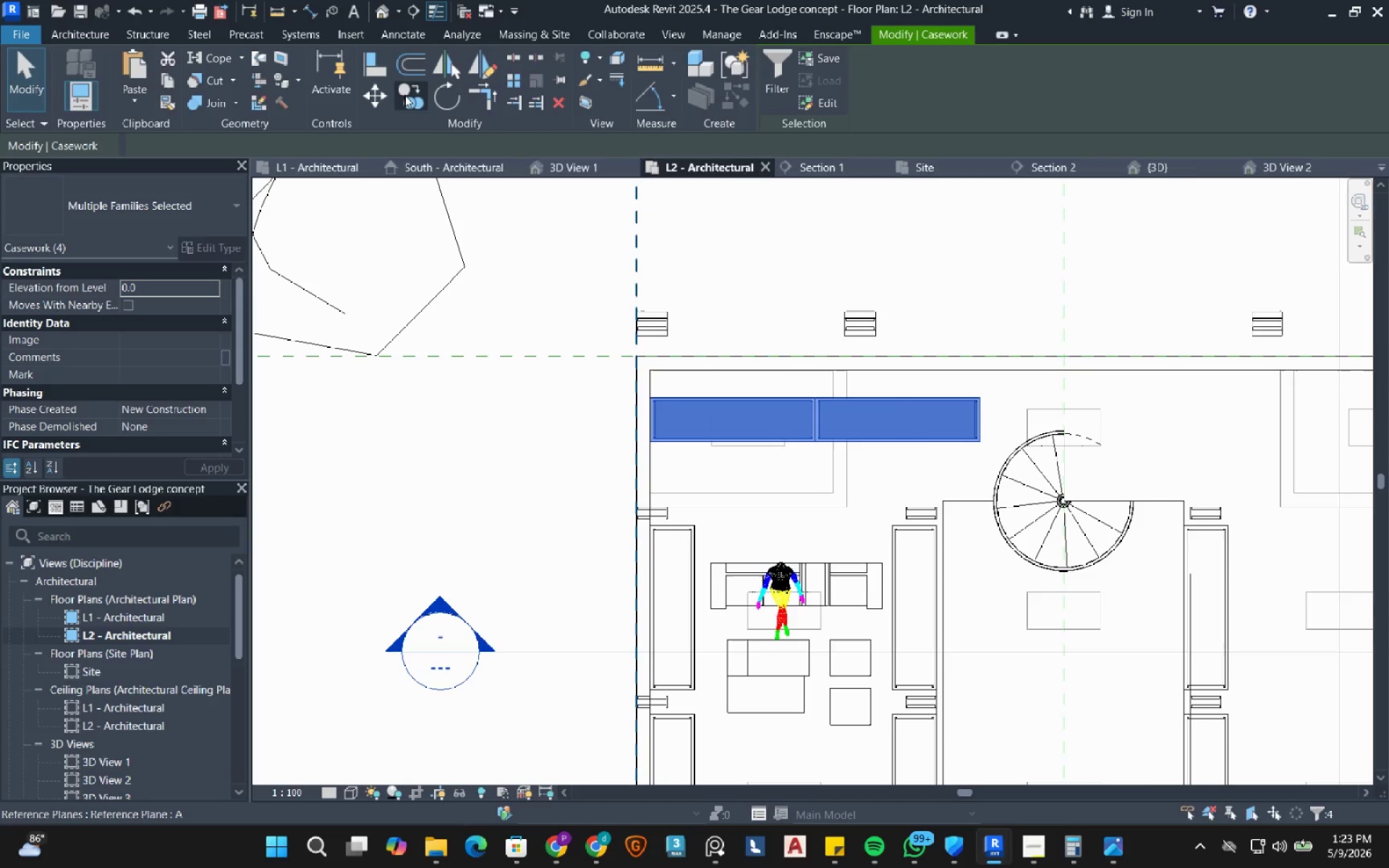 
left_click([381, 95])
 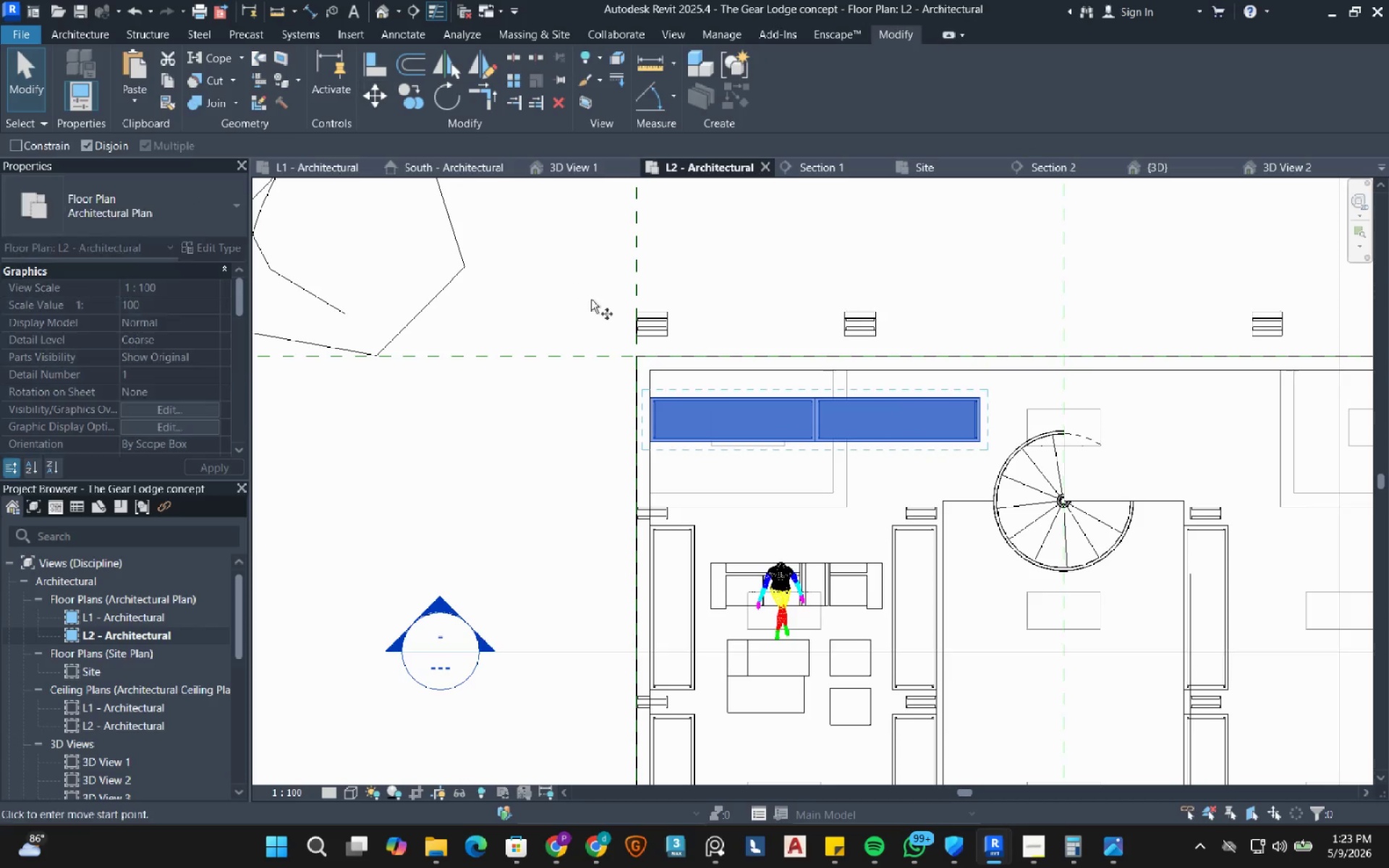 
scroll: coordinate [707, 433], scroll_direction: up, amount: 9.0
 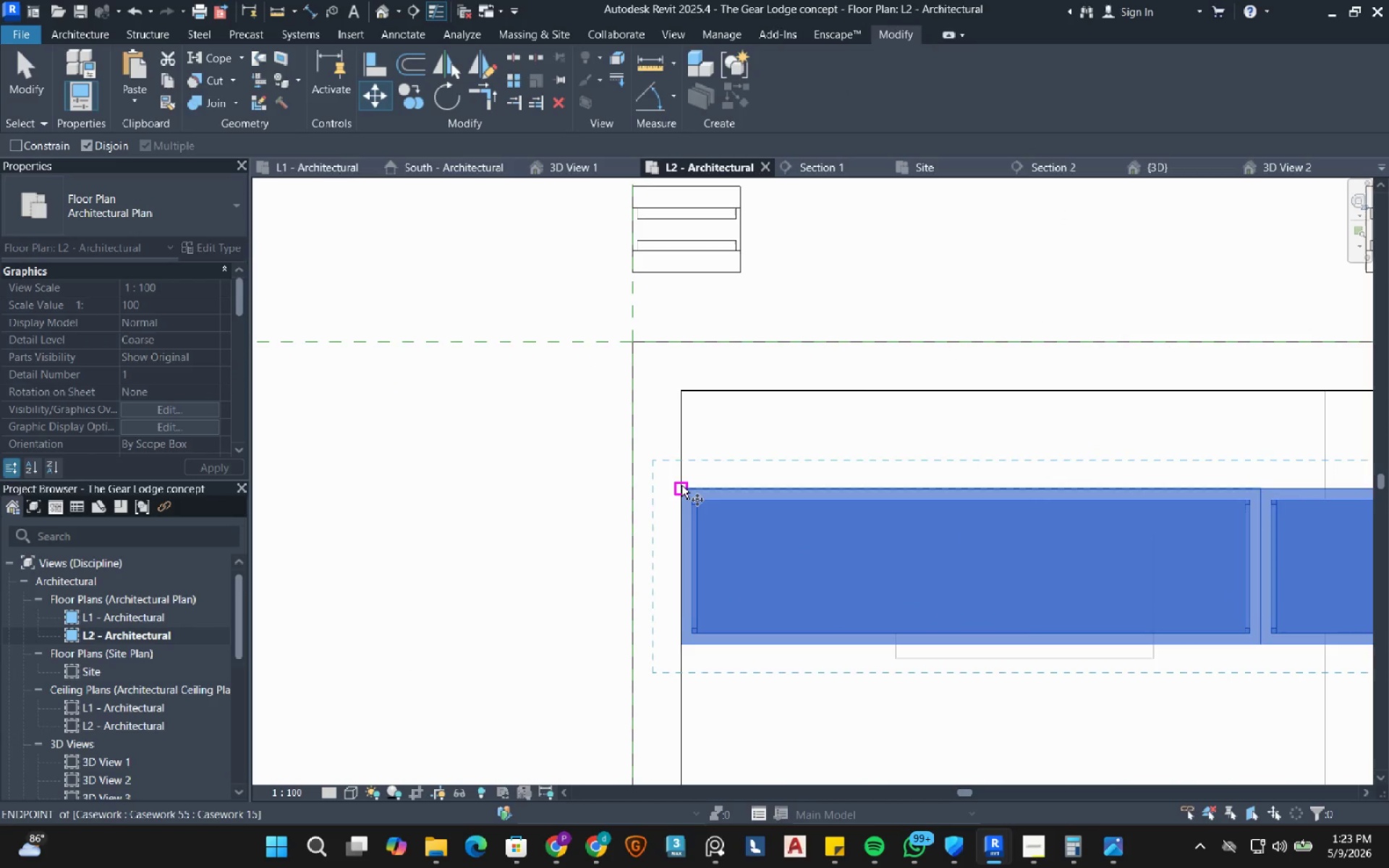 
left_click([681, 485])
 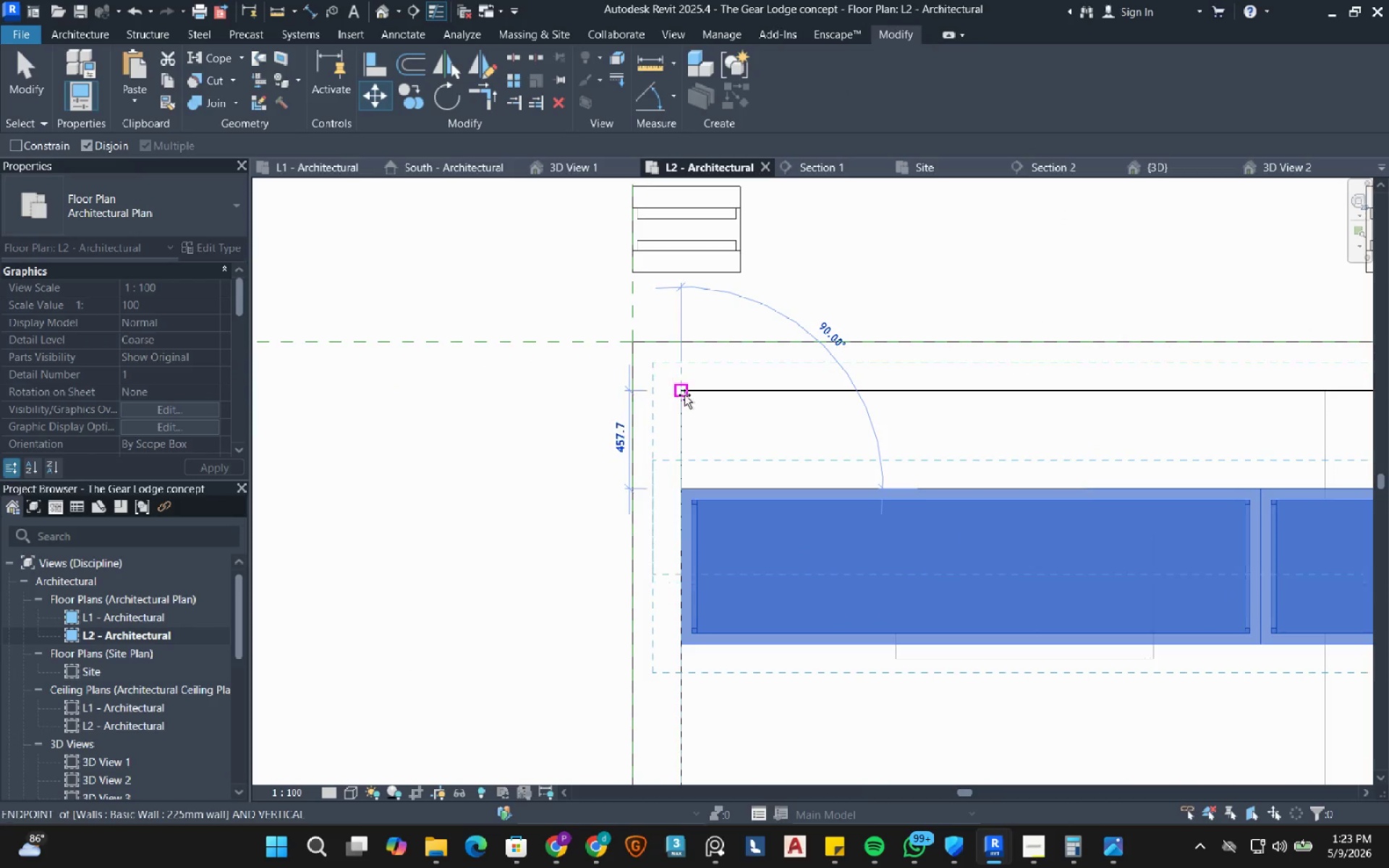 
left_click([684, 395])
 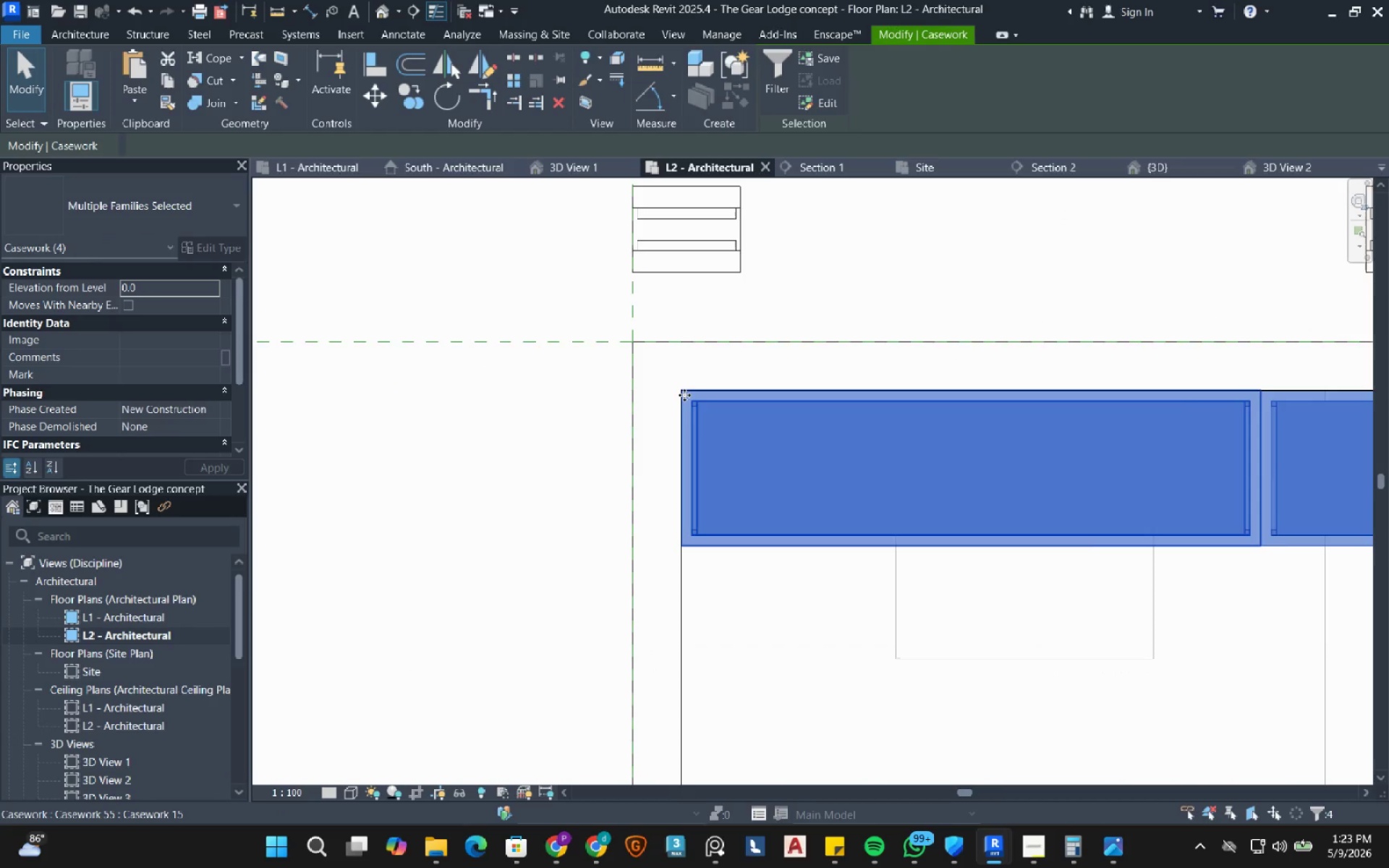 
key(Escape)
 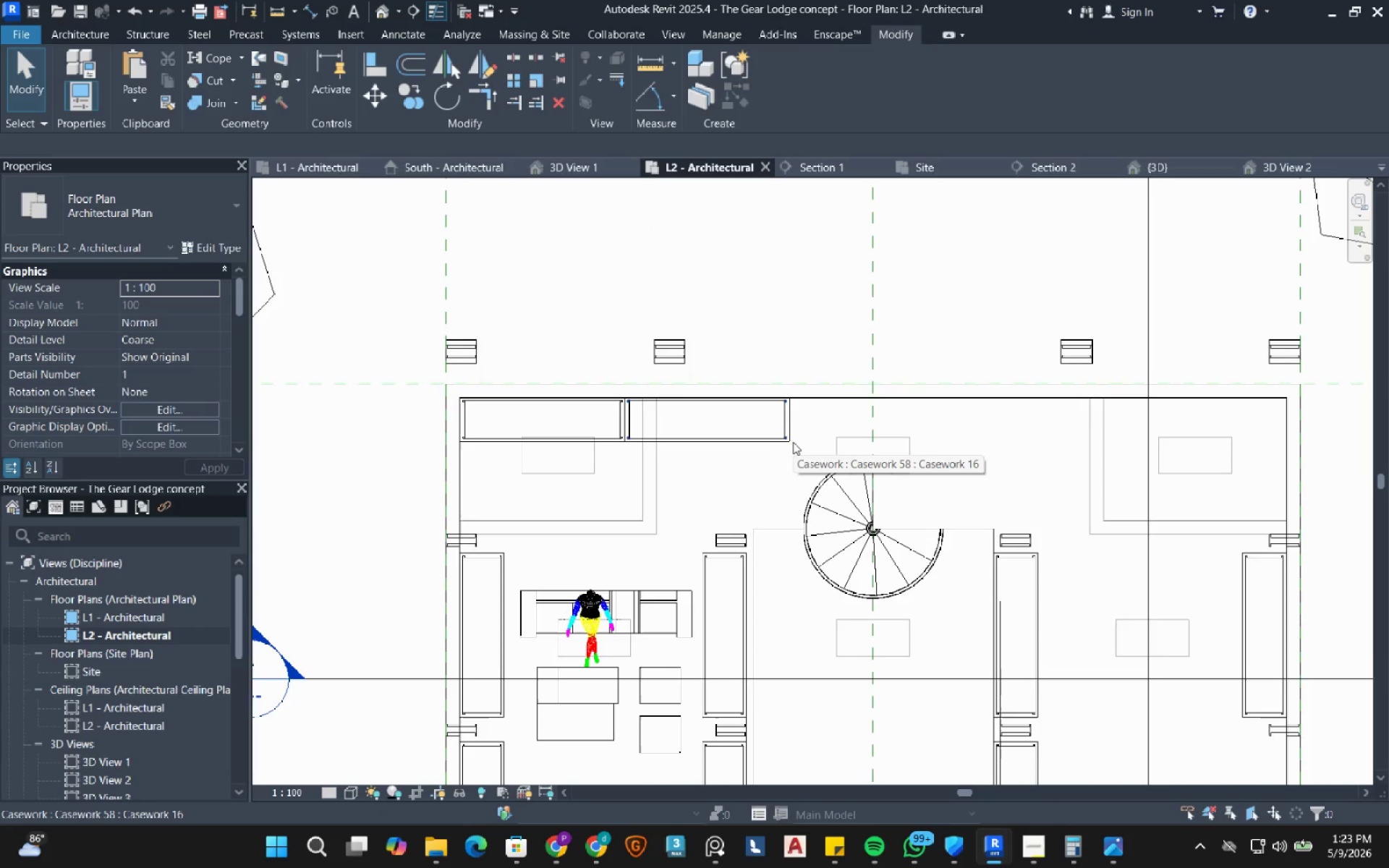 
scroll: coordinate [793, 442], scroll_direction: down, amount: 11.0
 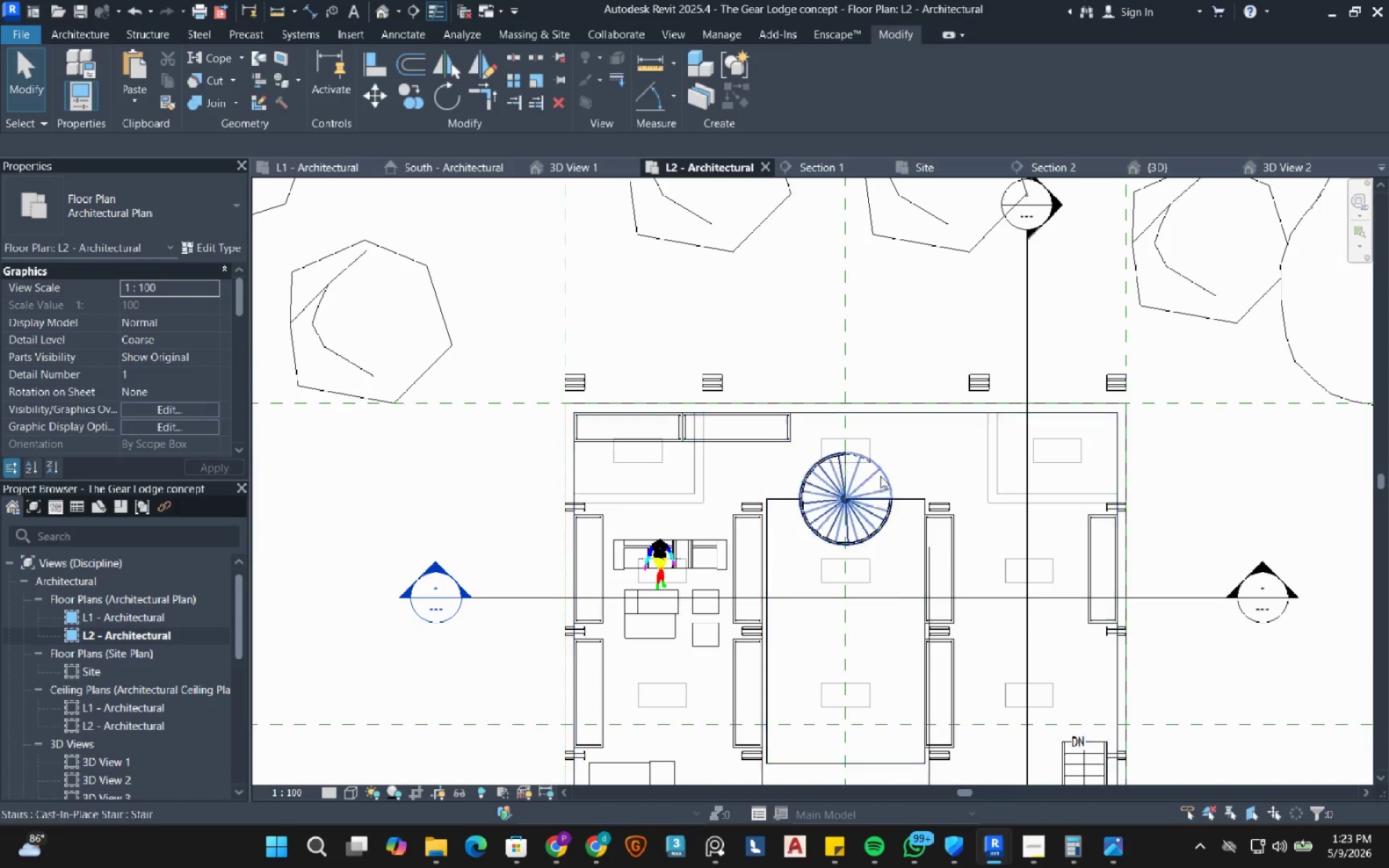 
mouse_move([905, 472])
 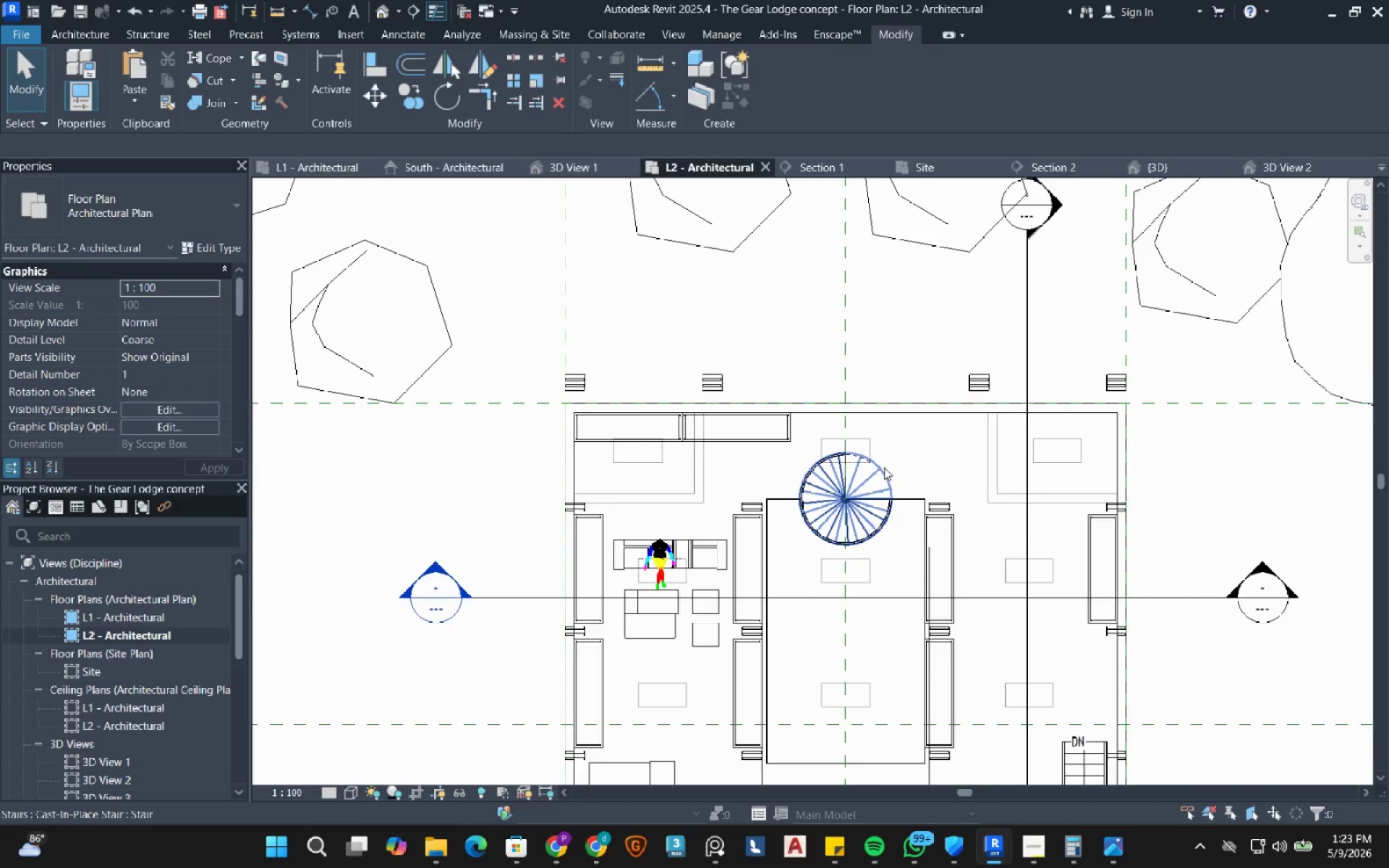 
scroll: coordinate [878, 467], scroll_direction: up, amount: 7.0
 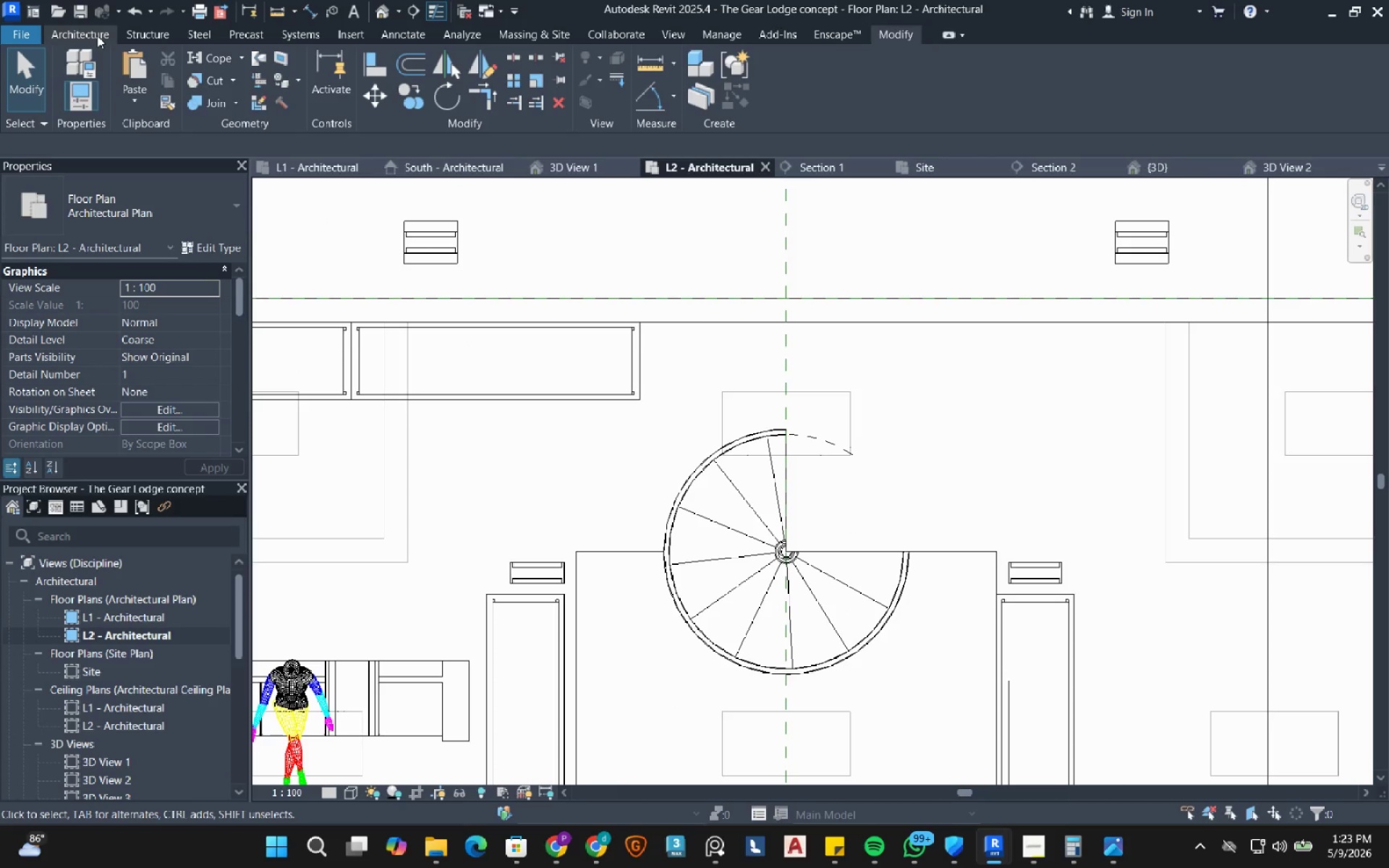 
scroll: coordinate [669, 427], scroll_direction: down, amount: 3.0
 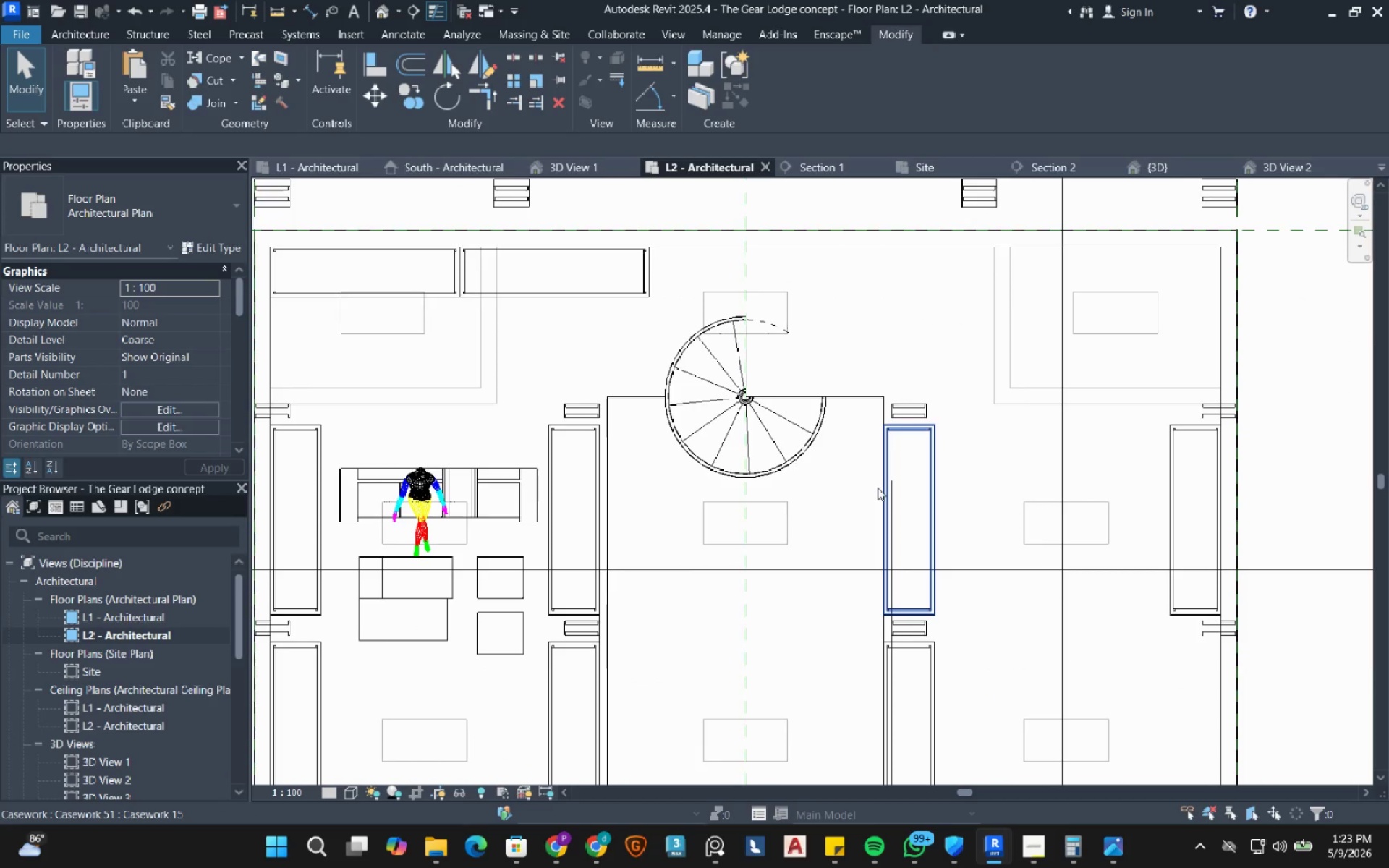 
wait(6.0)
 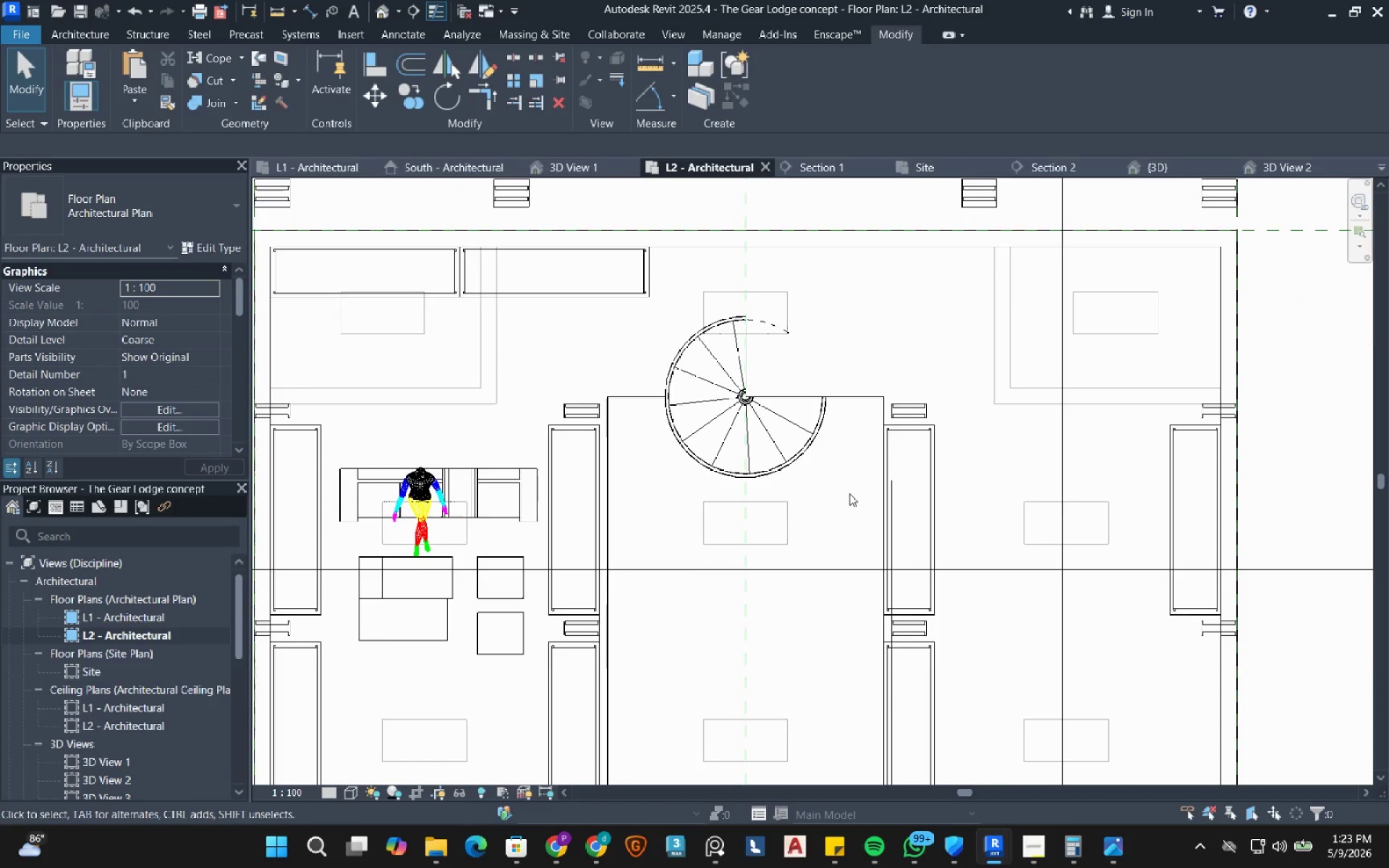 
scroll: coordinate [878, 488], scroll_direction: down, amount: 2.0
 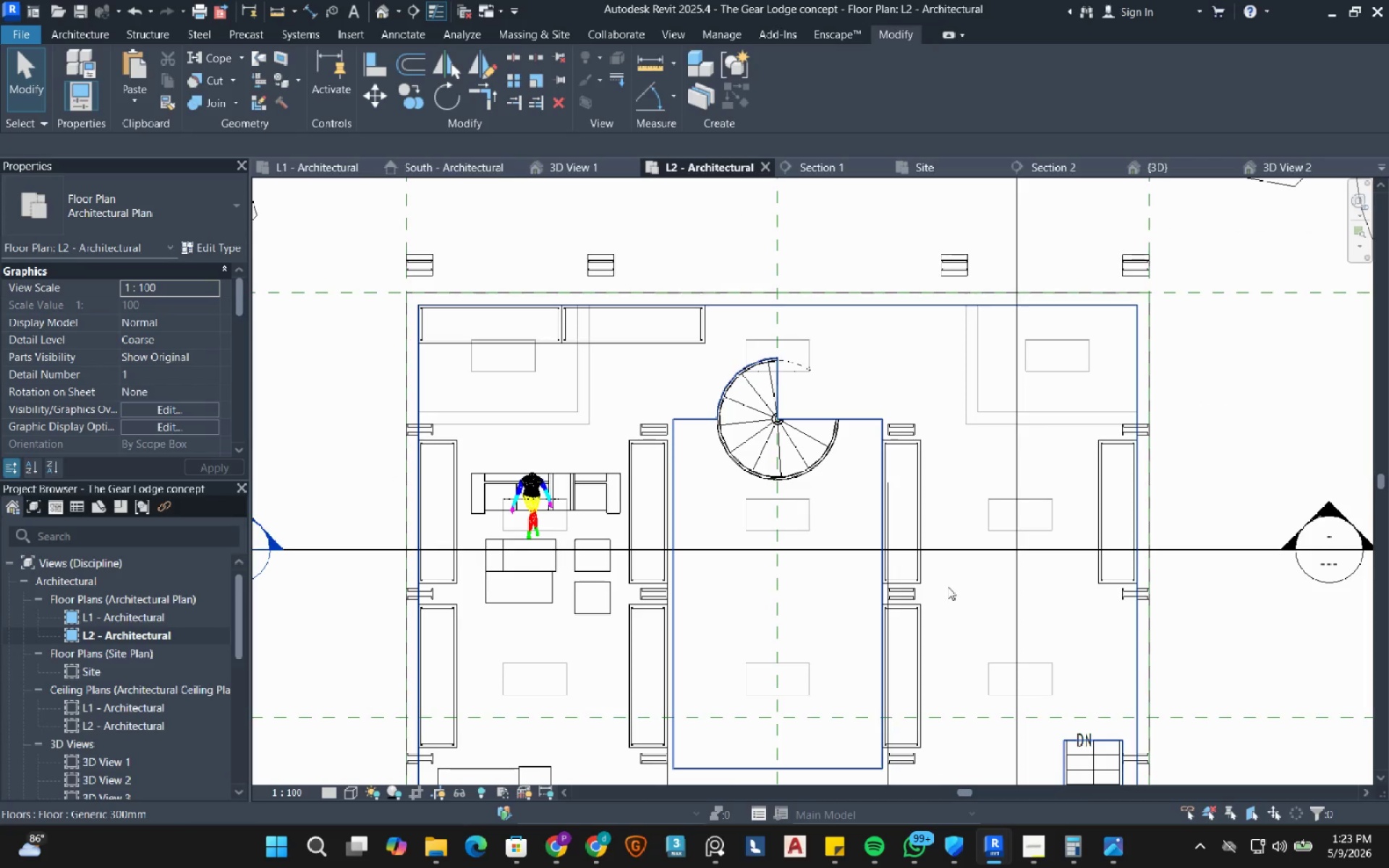 
scroll: coordinate [801, 451], scroll_direction: up, amount: 15.0
 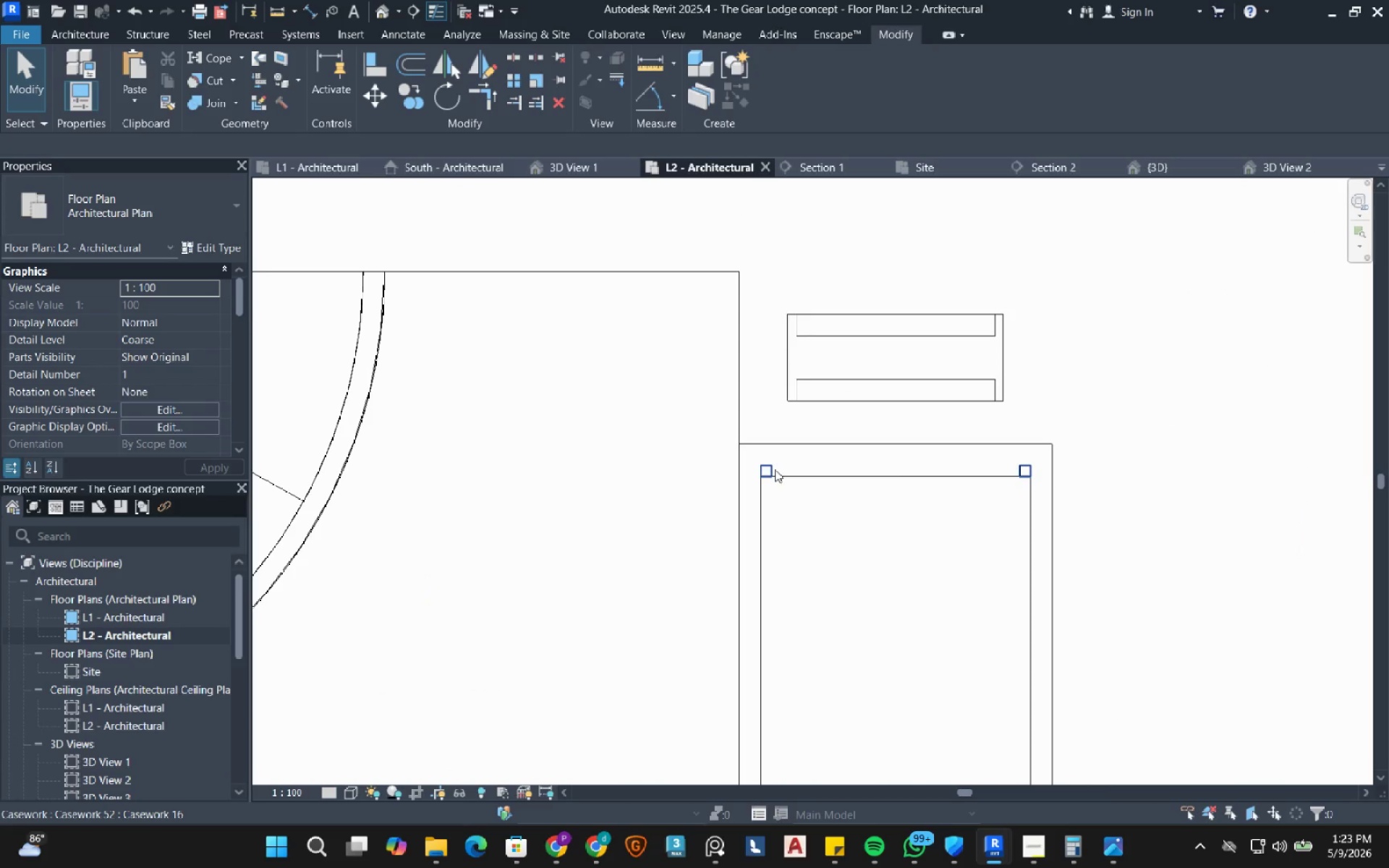 
left_click([775, 469])
 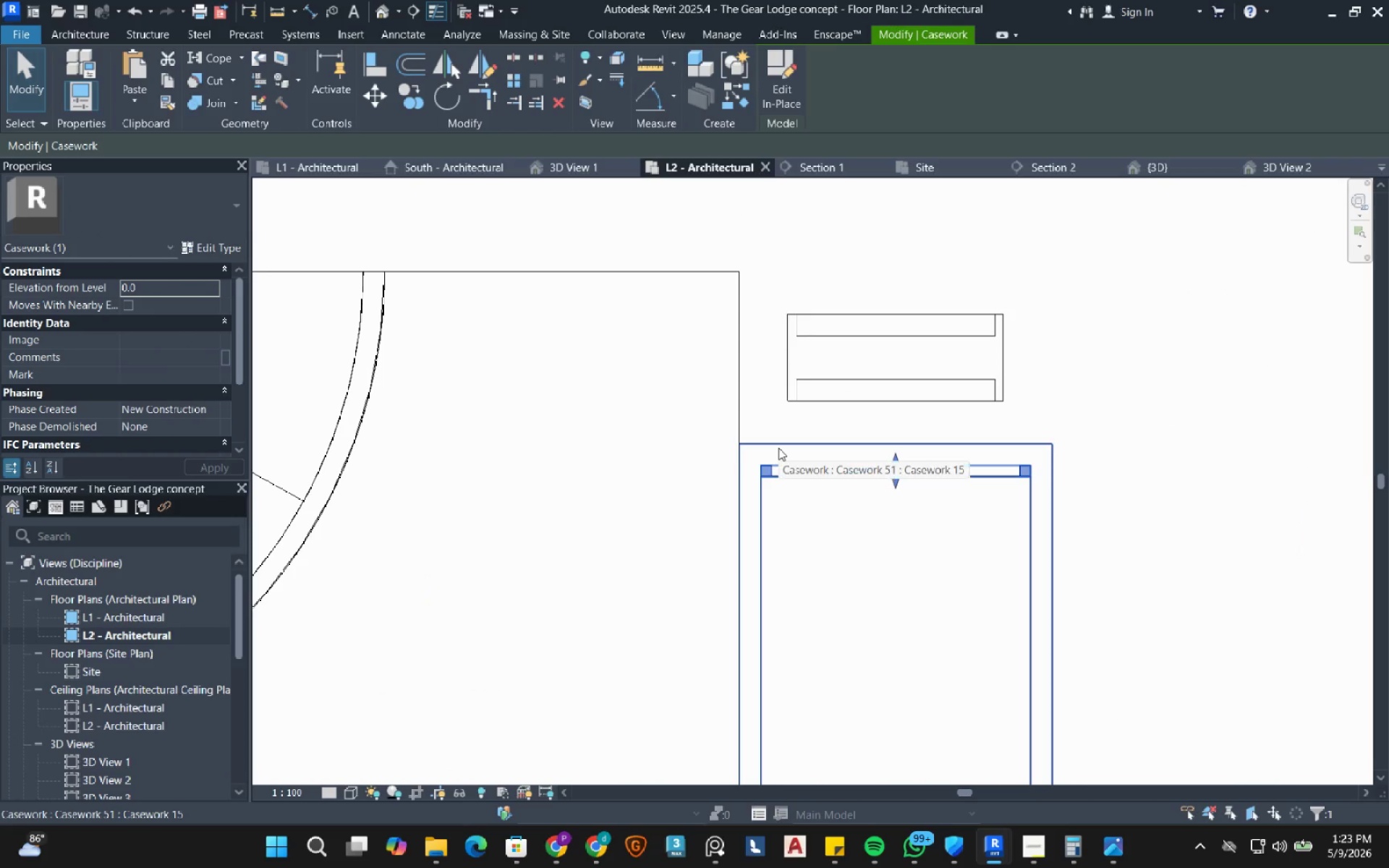 
hold_key(key=ControlLeft, duration=0.33)
left_click([778, 448])
 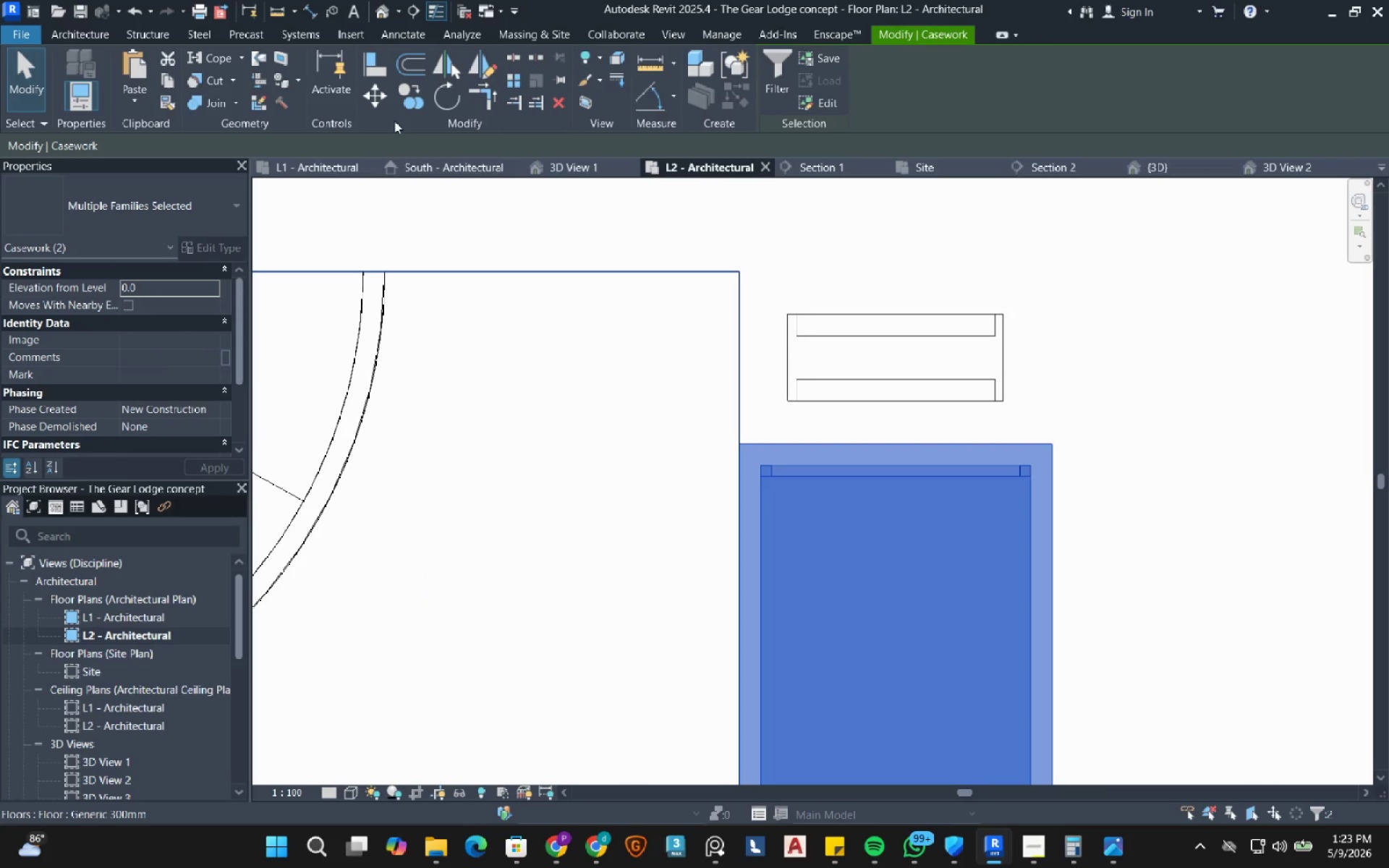 
left_click([378, 93])
 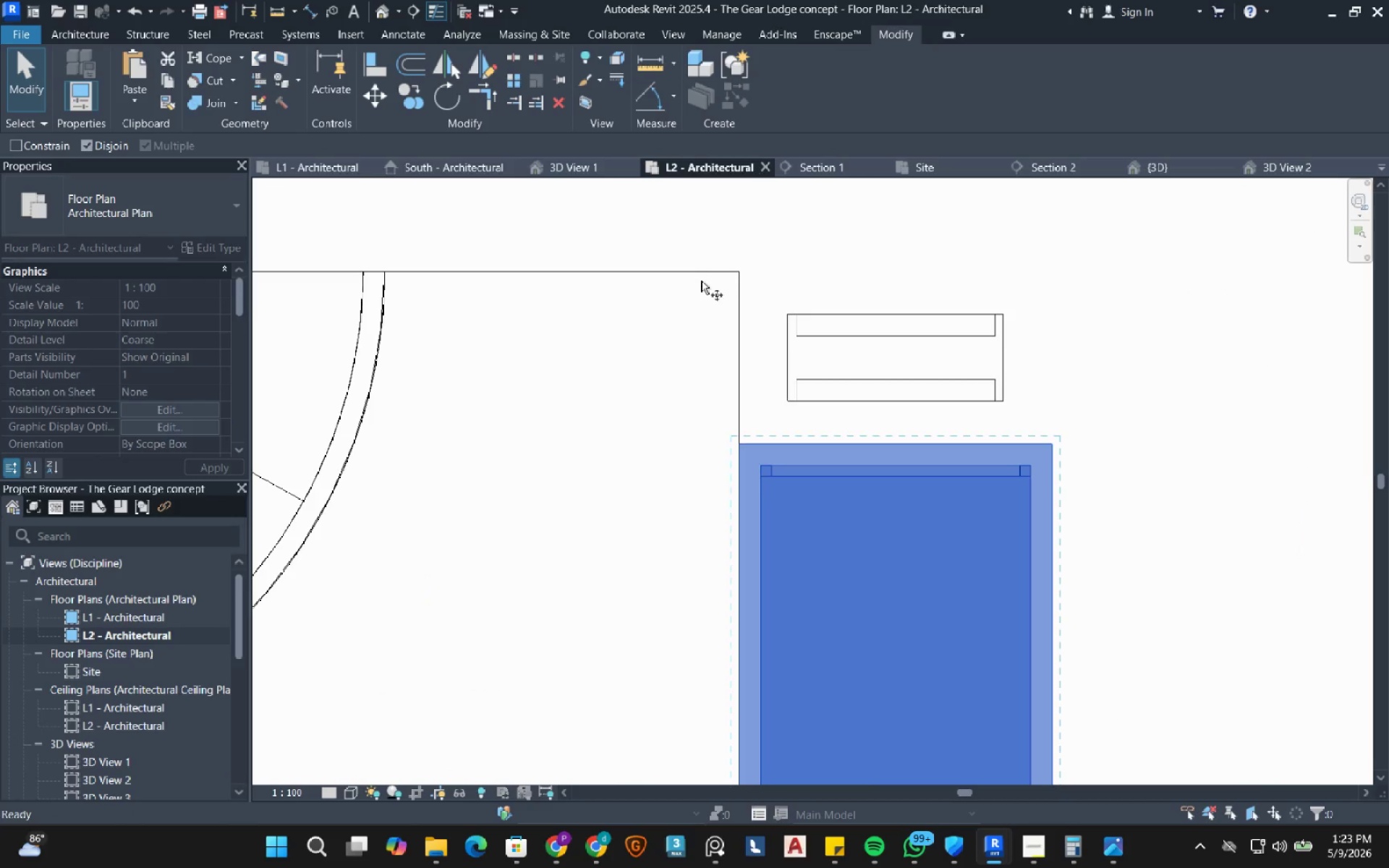 
scroll: coordinate [705, 662], scroll_direction: down, amount: 2.0
 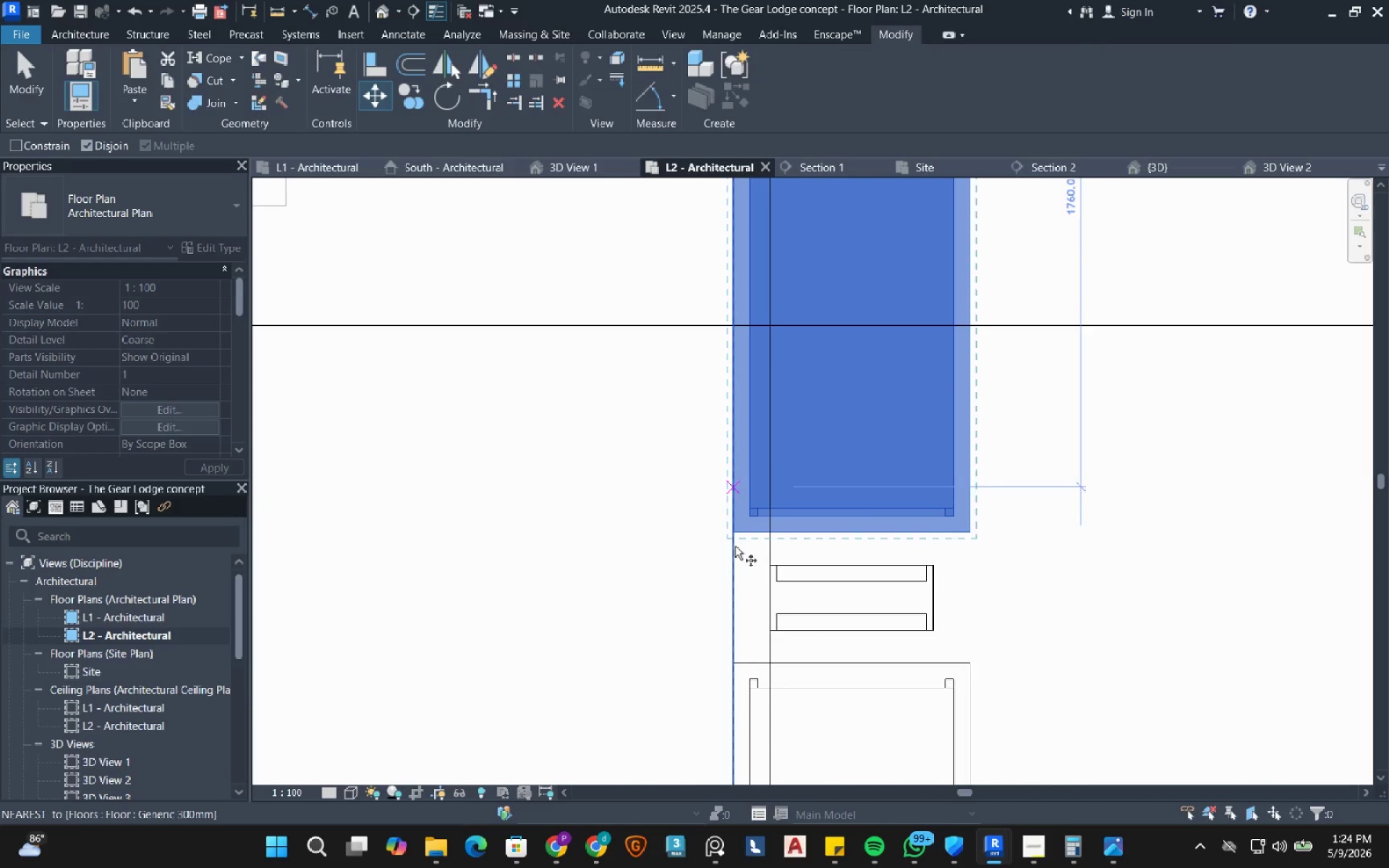 
scroll: coordinate [731, 562], scroll_direction: up, amount: 4.0
 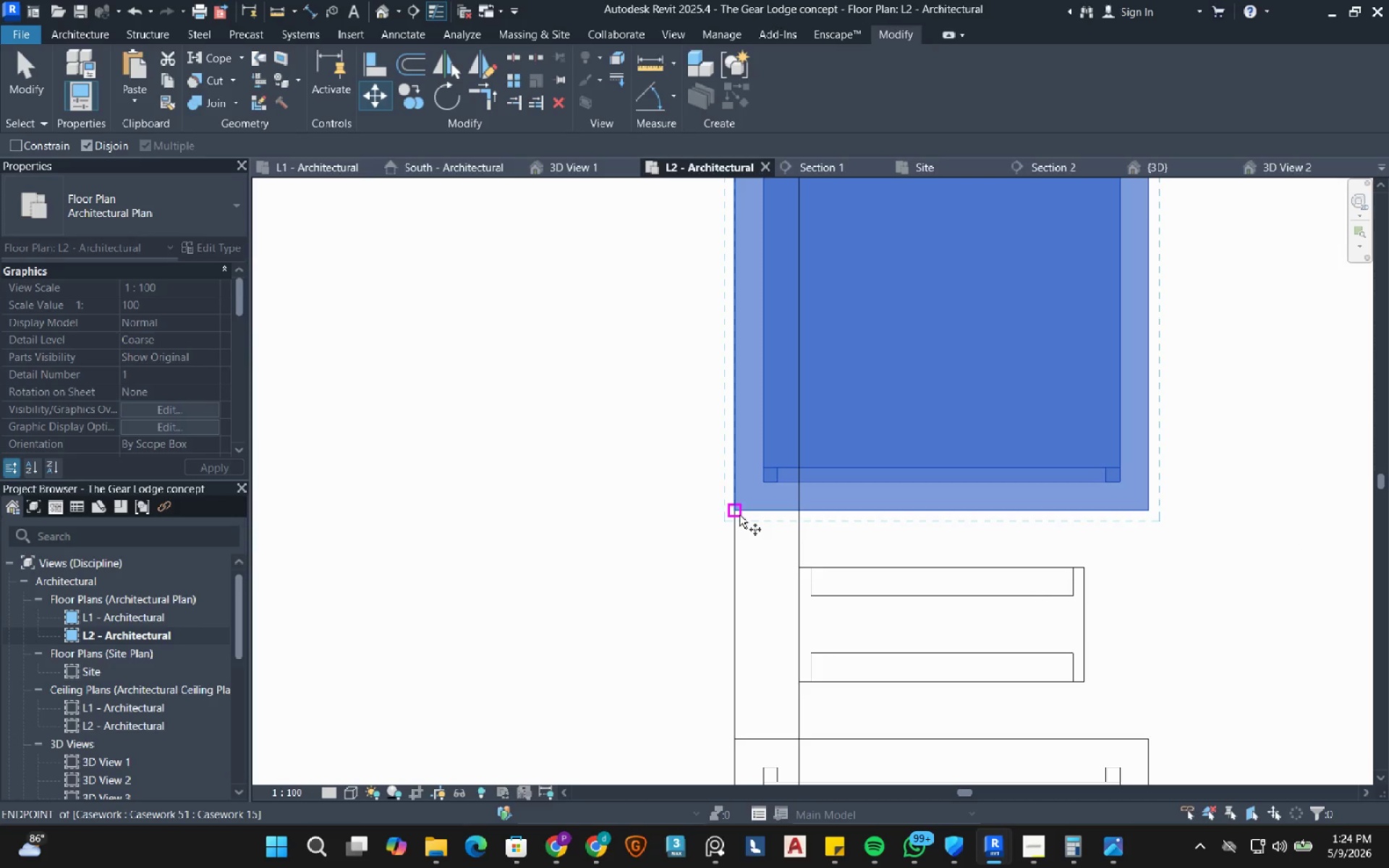 
left_click([739, 515])
 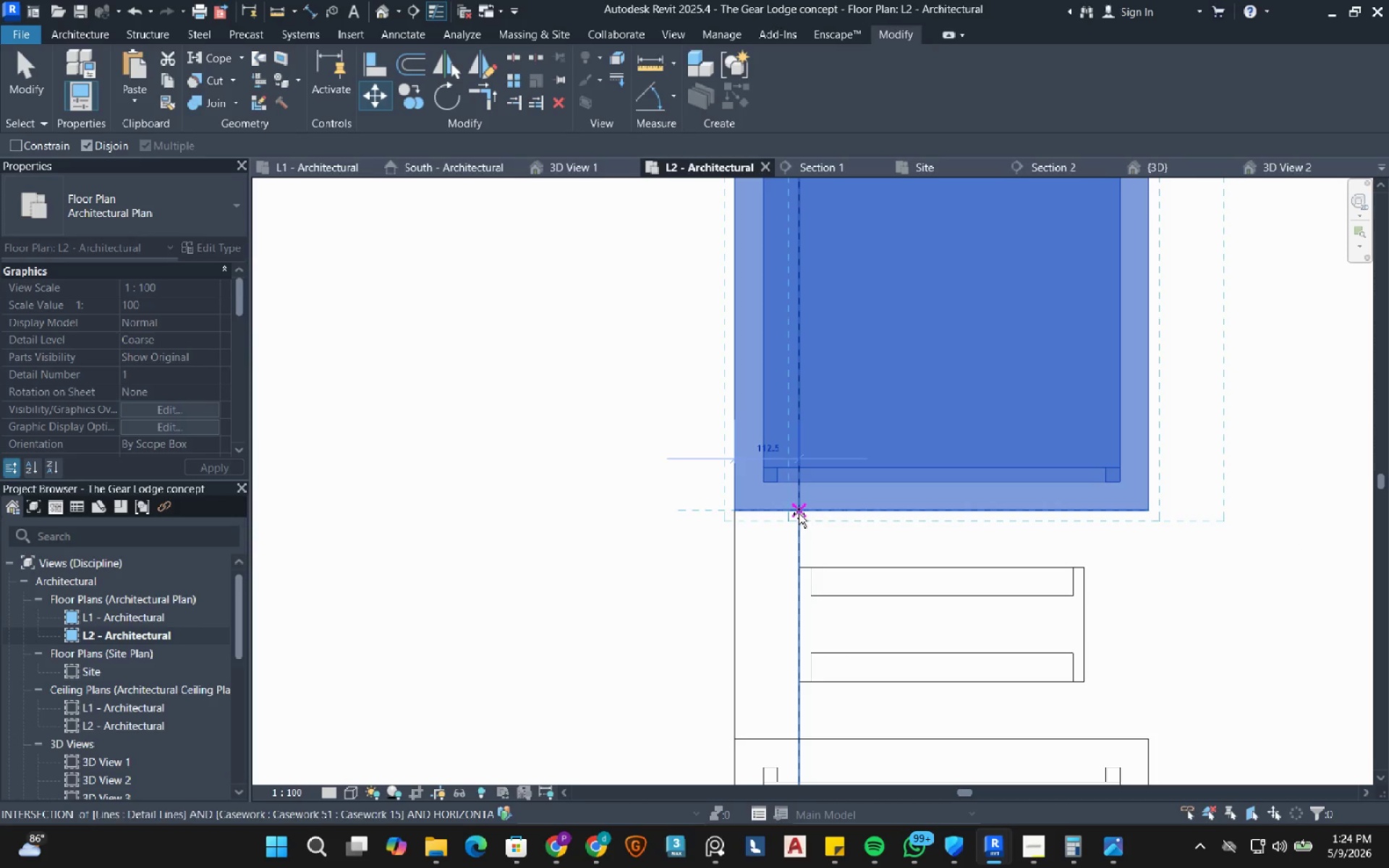 
left_click([799, 514])
 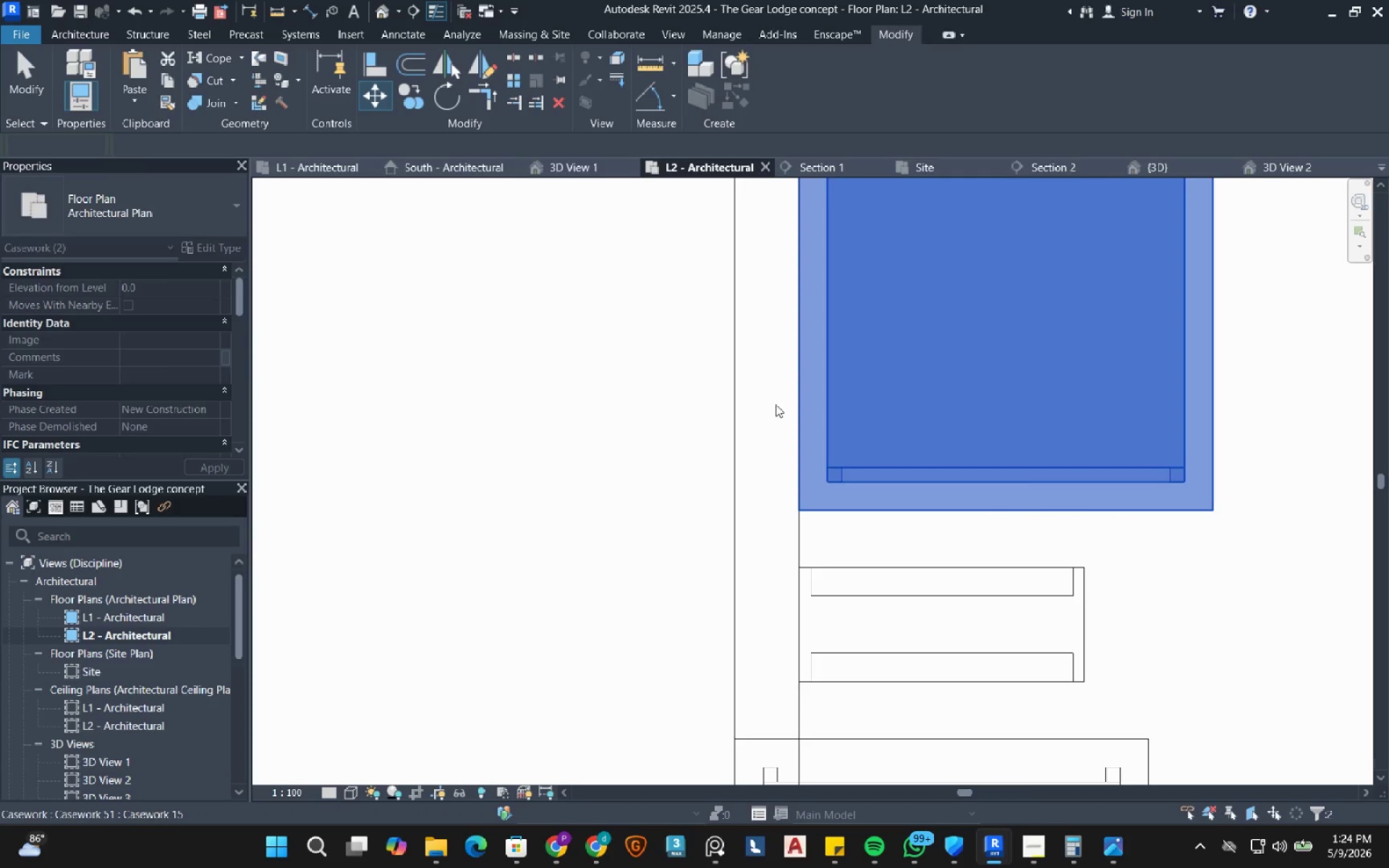 
scroll: coordinate [721, 396], scroll_direction: down, amount: 7.0
 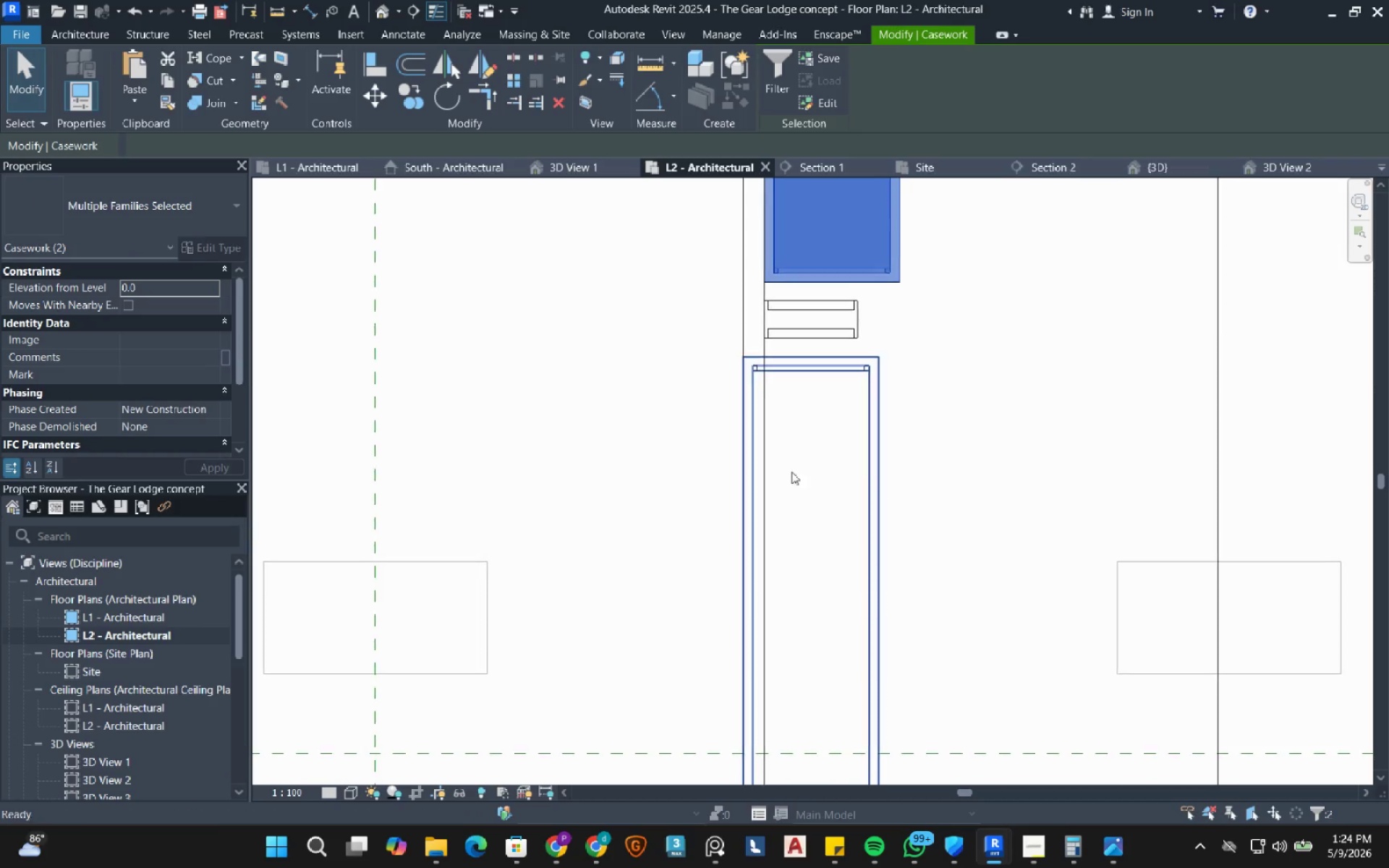 
scroll: coordinate [751, 349], scroll_direction: up, amount: 4.0
 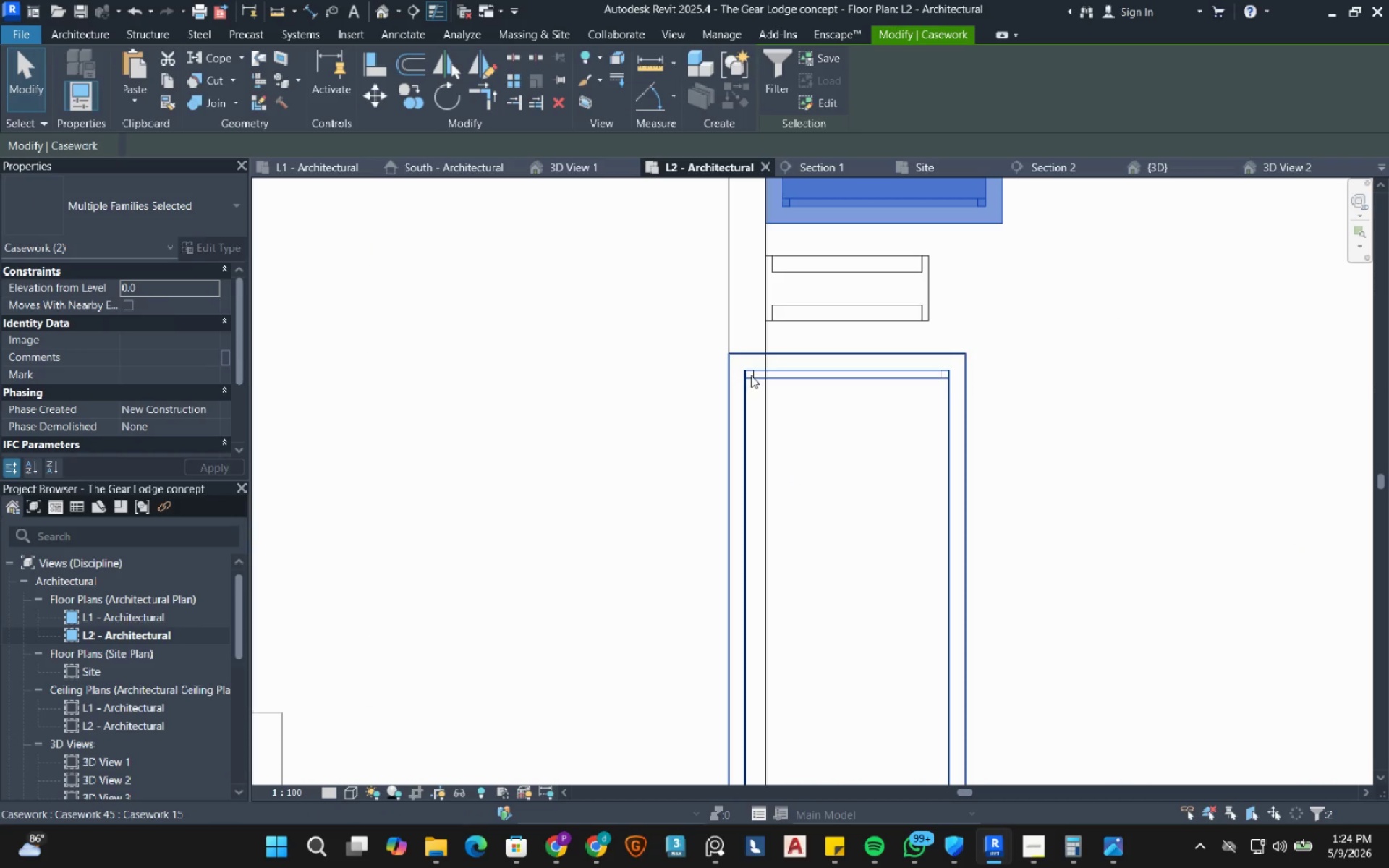 
left_click([756, 380])
 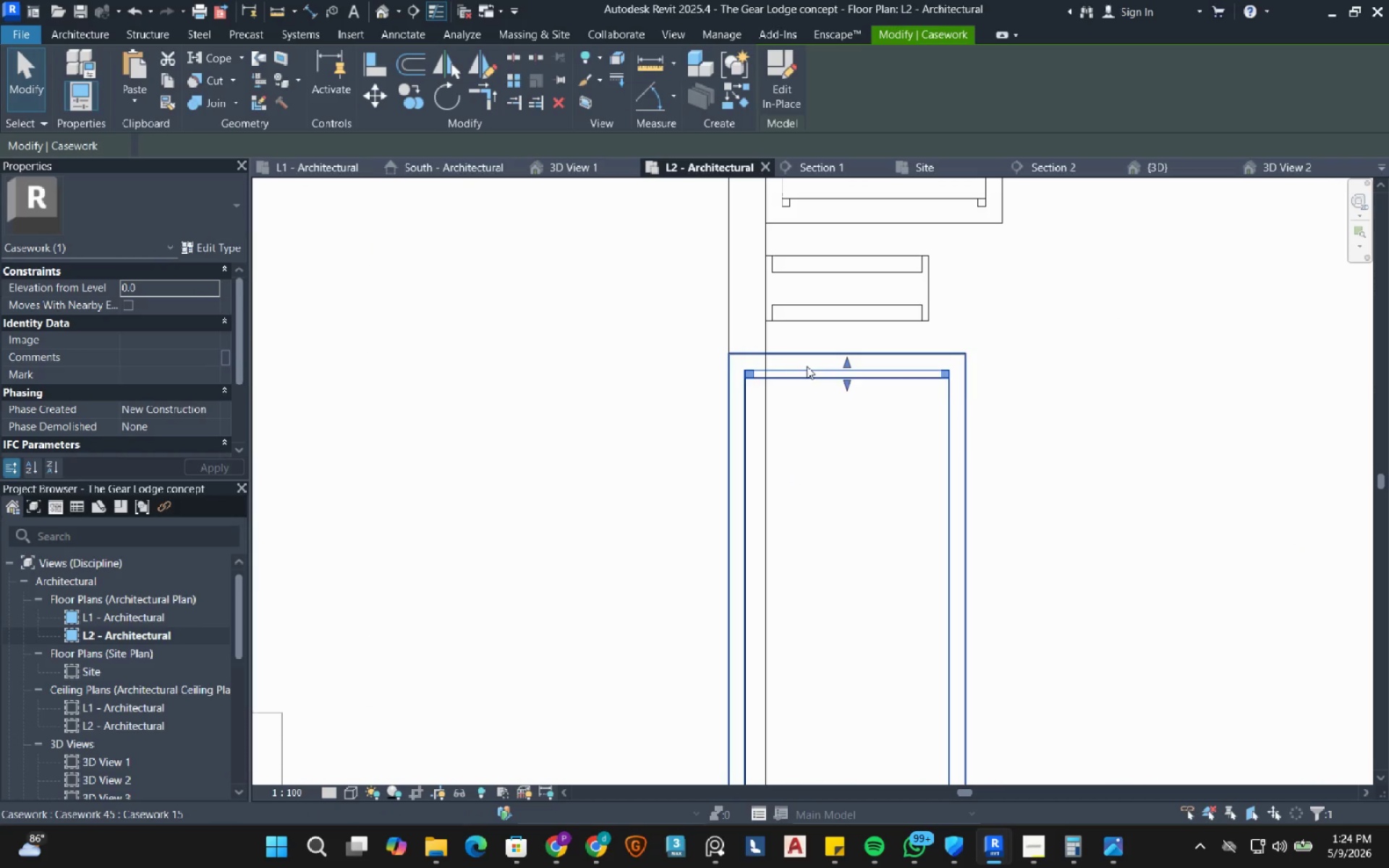 
hold_key(key=ControlLeft, duration=0.97)
left_click([815, 359])
 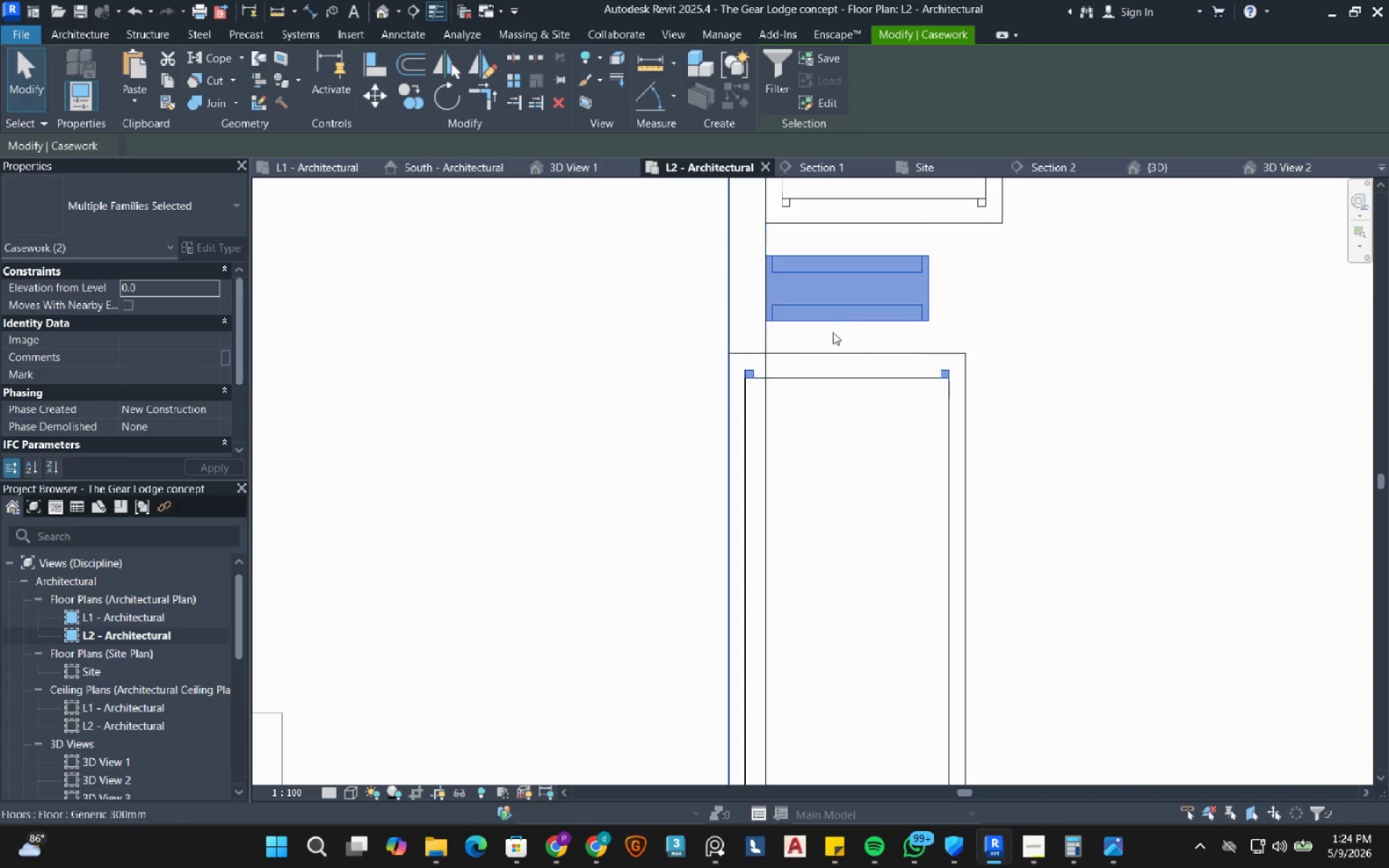 
hold_key(key=ShiftLeft, duration=0.42)
left_click([836, 320])
 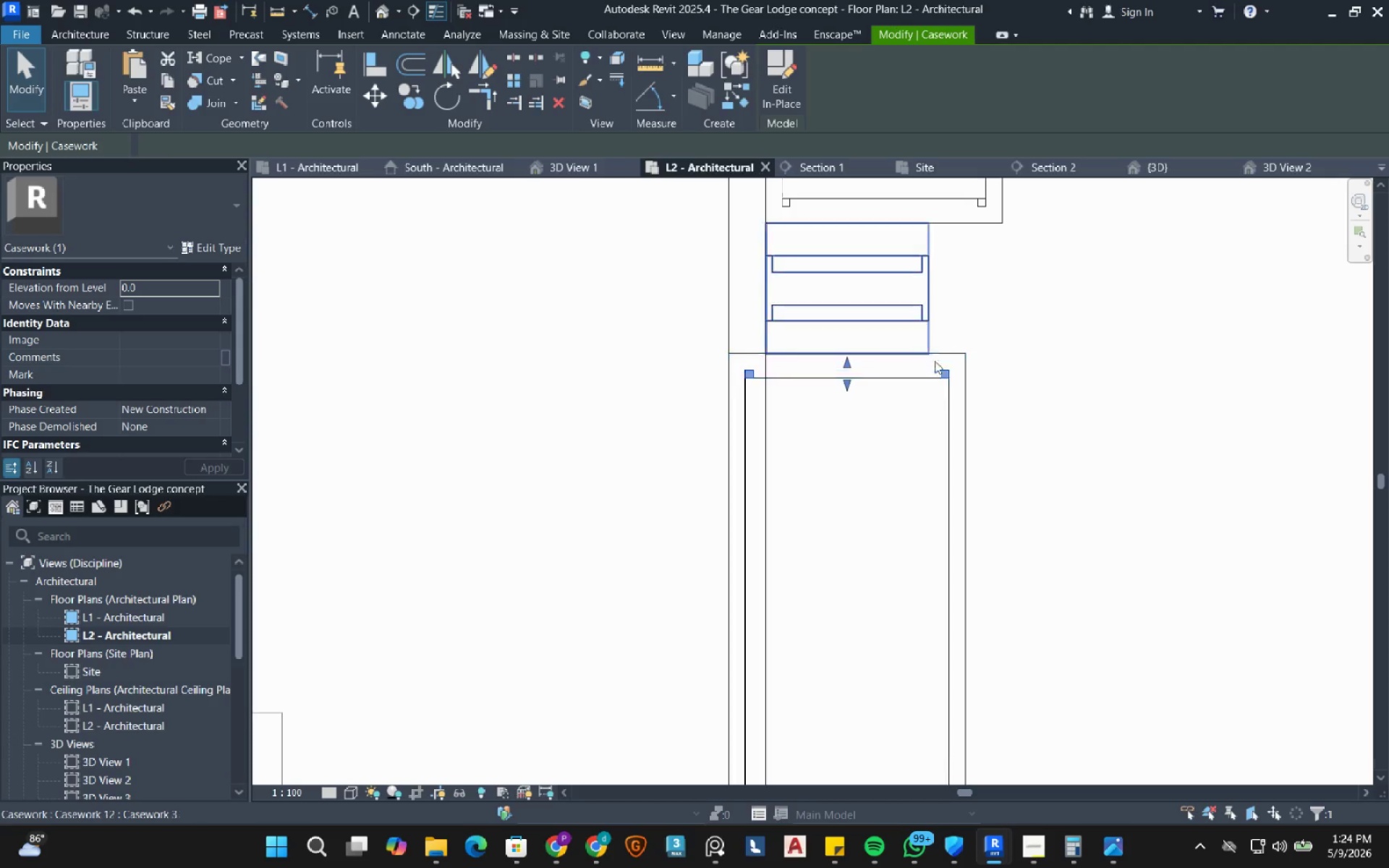 
hold_key(key=ControlLeft, duration=0.67)
left_click([959, 359])
 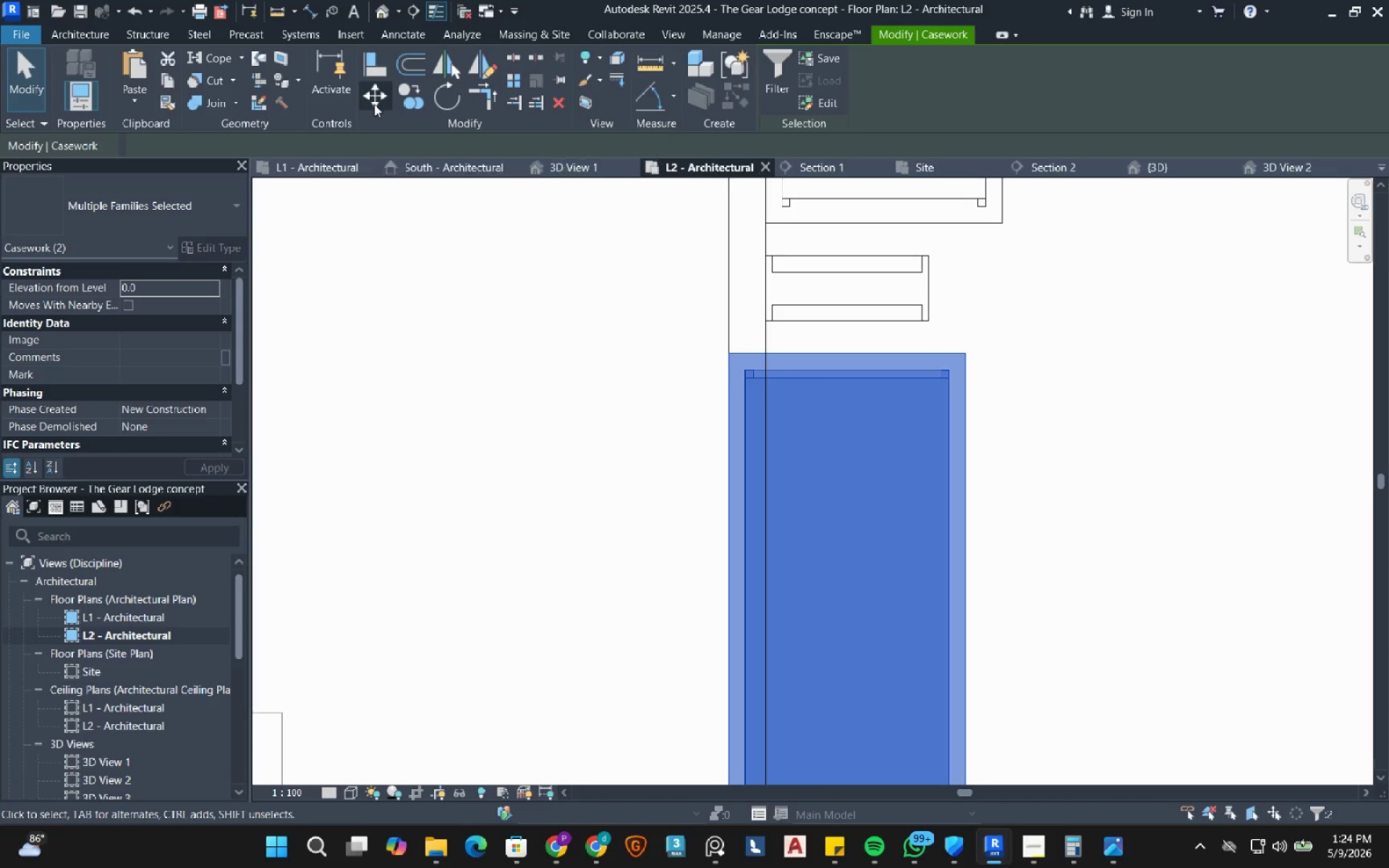 
scroll: coordinate [726, 337], scroll_direction: up, amount: 4.0
 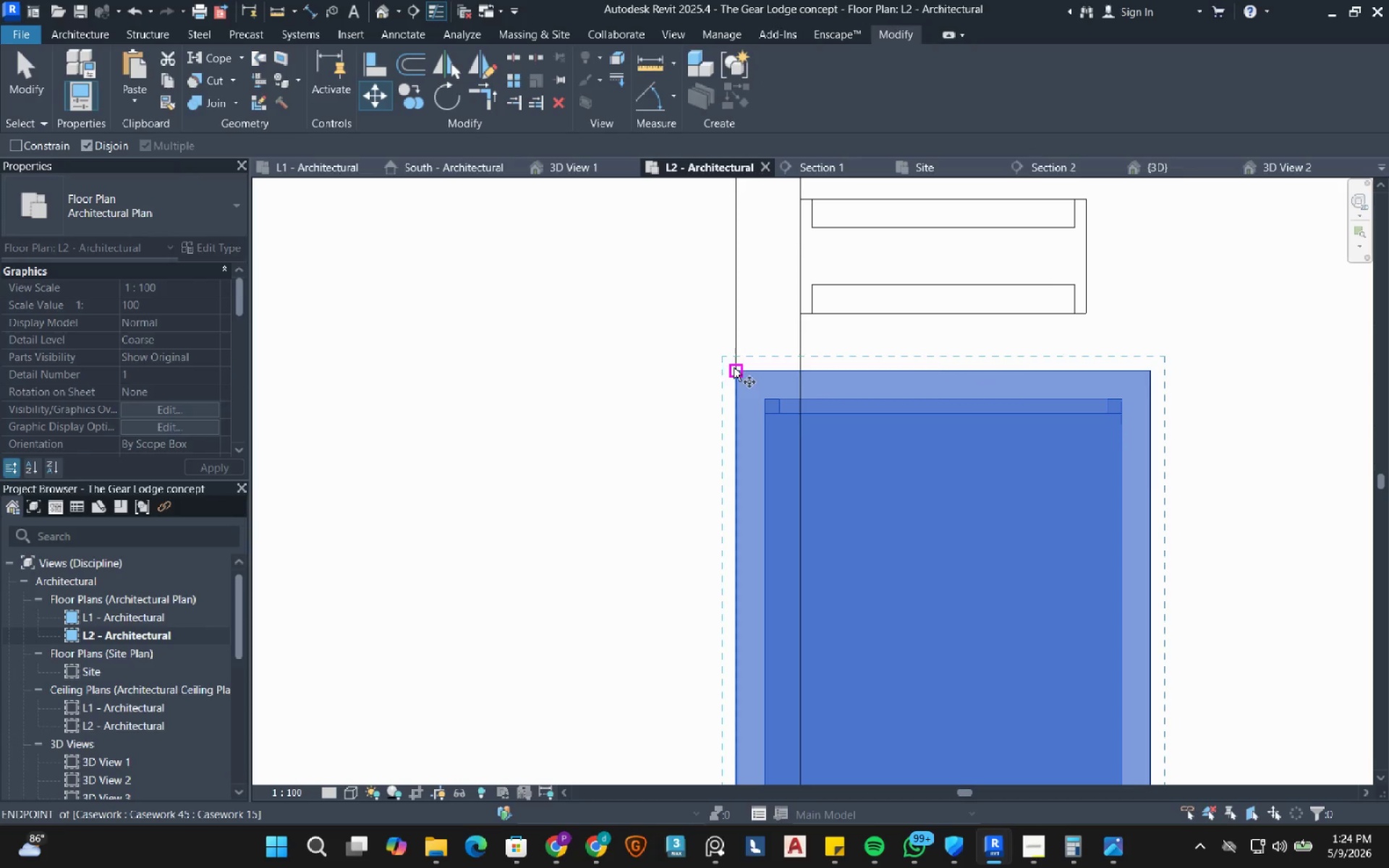 
left_click([734, 367])
 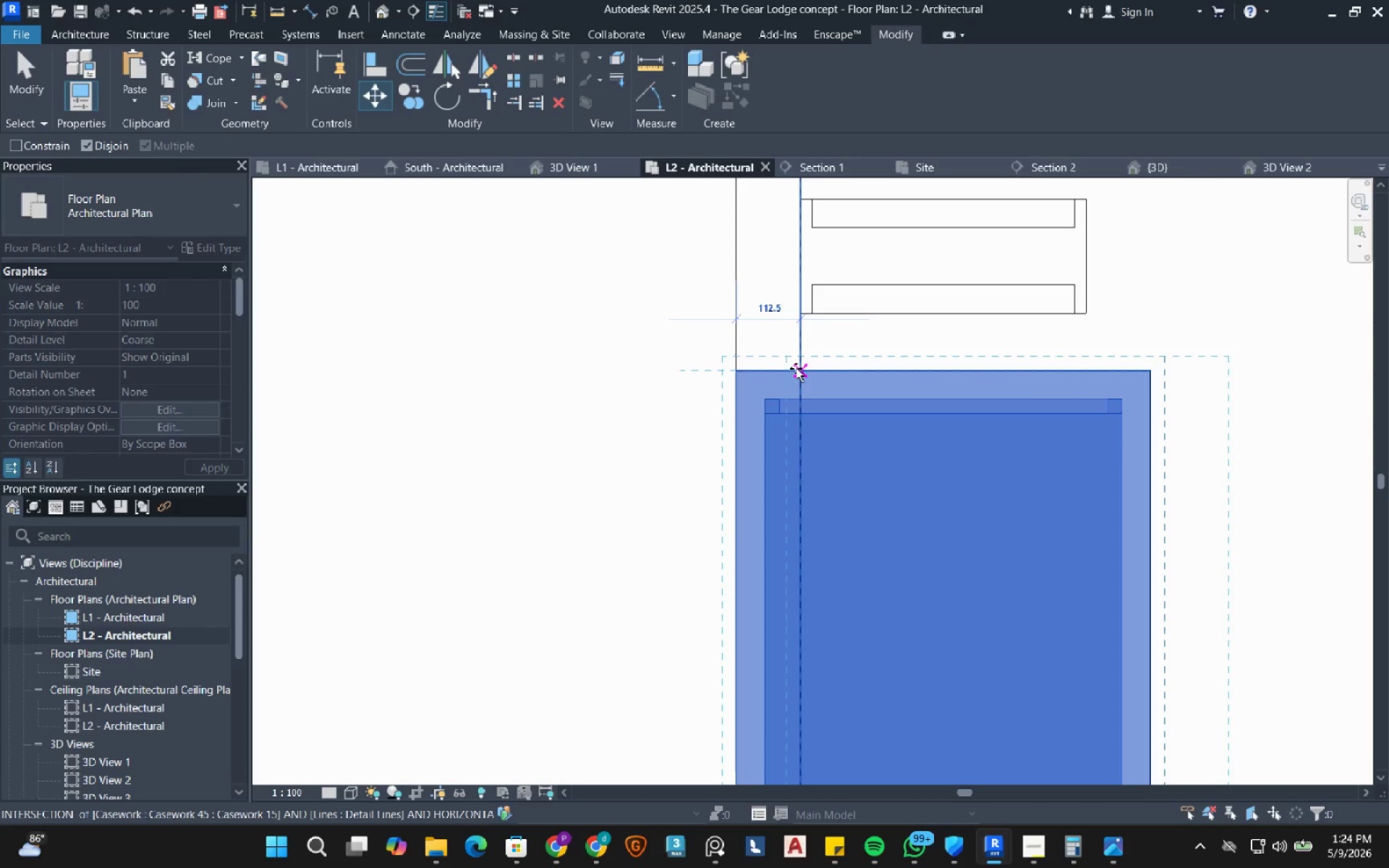 
left_click([796, 368])
 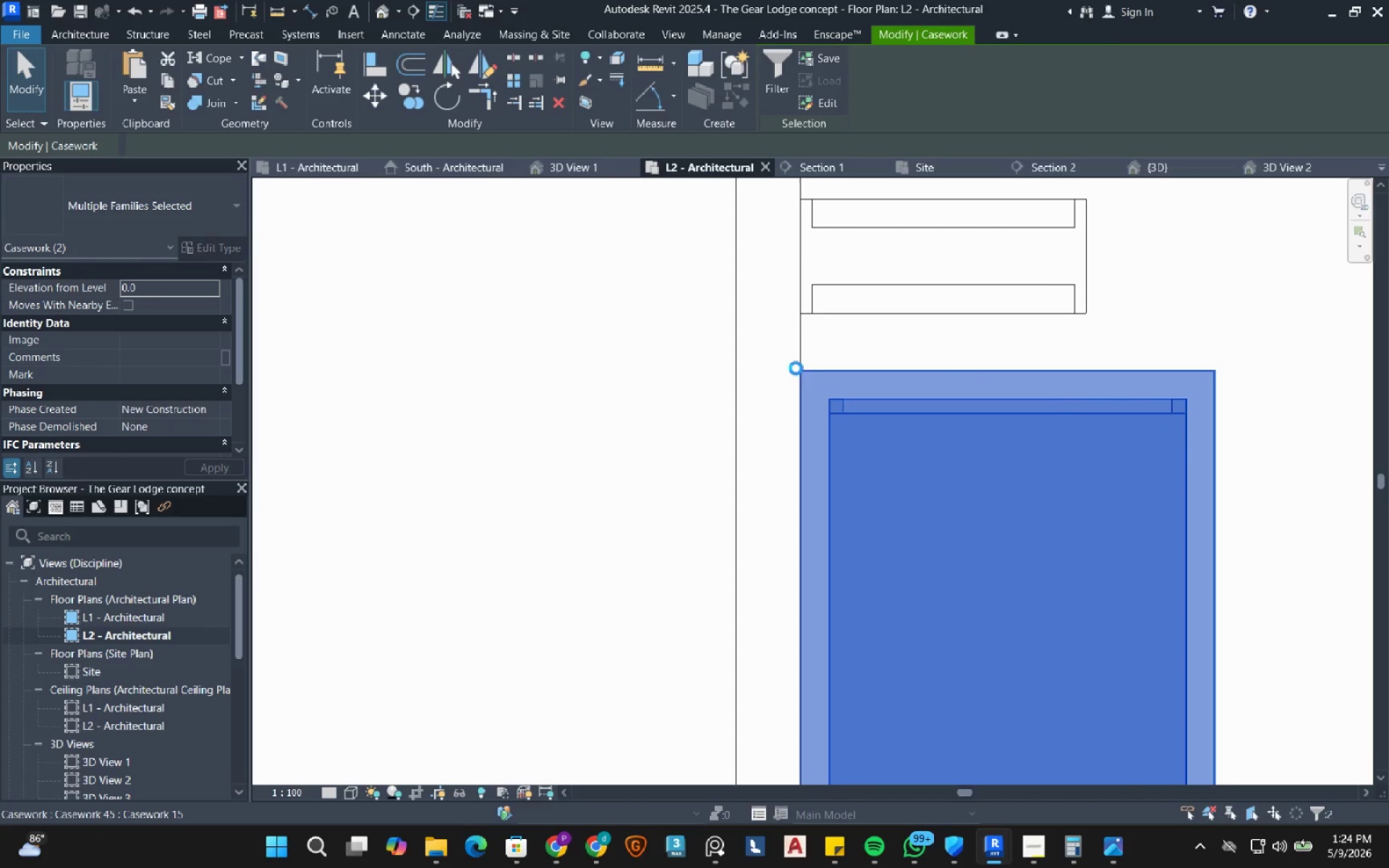 
scroll: coordinate [787, 384], scroll_direction: down, amount: 17.0
 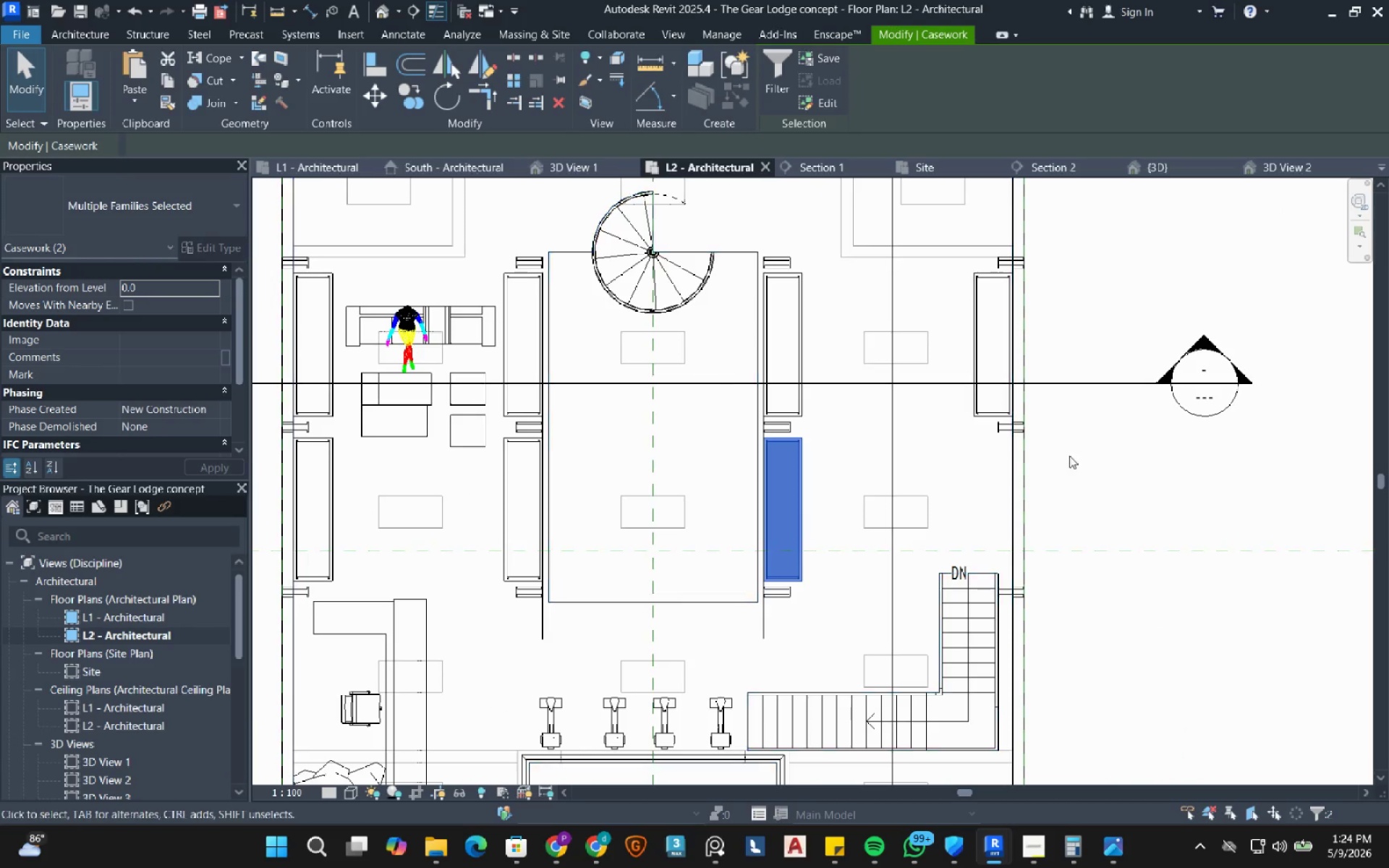 
left_click([1074, 455])
 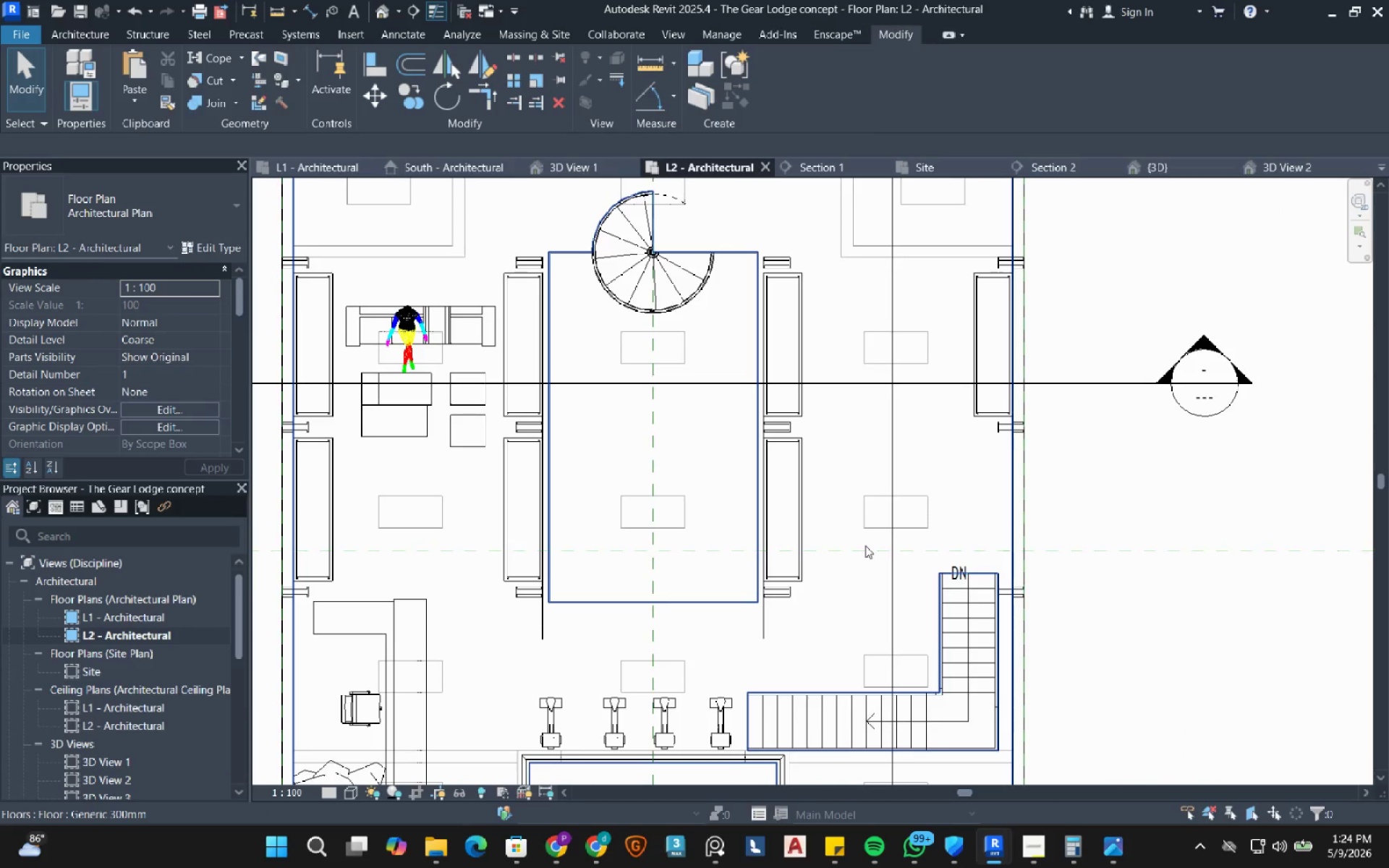 
left_click([93, 32])
 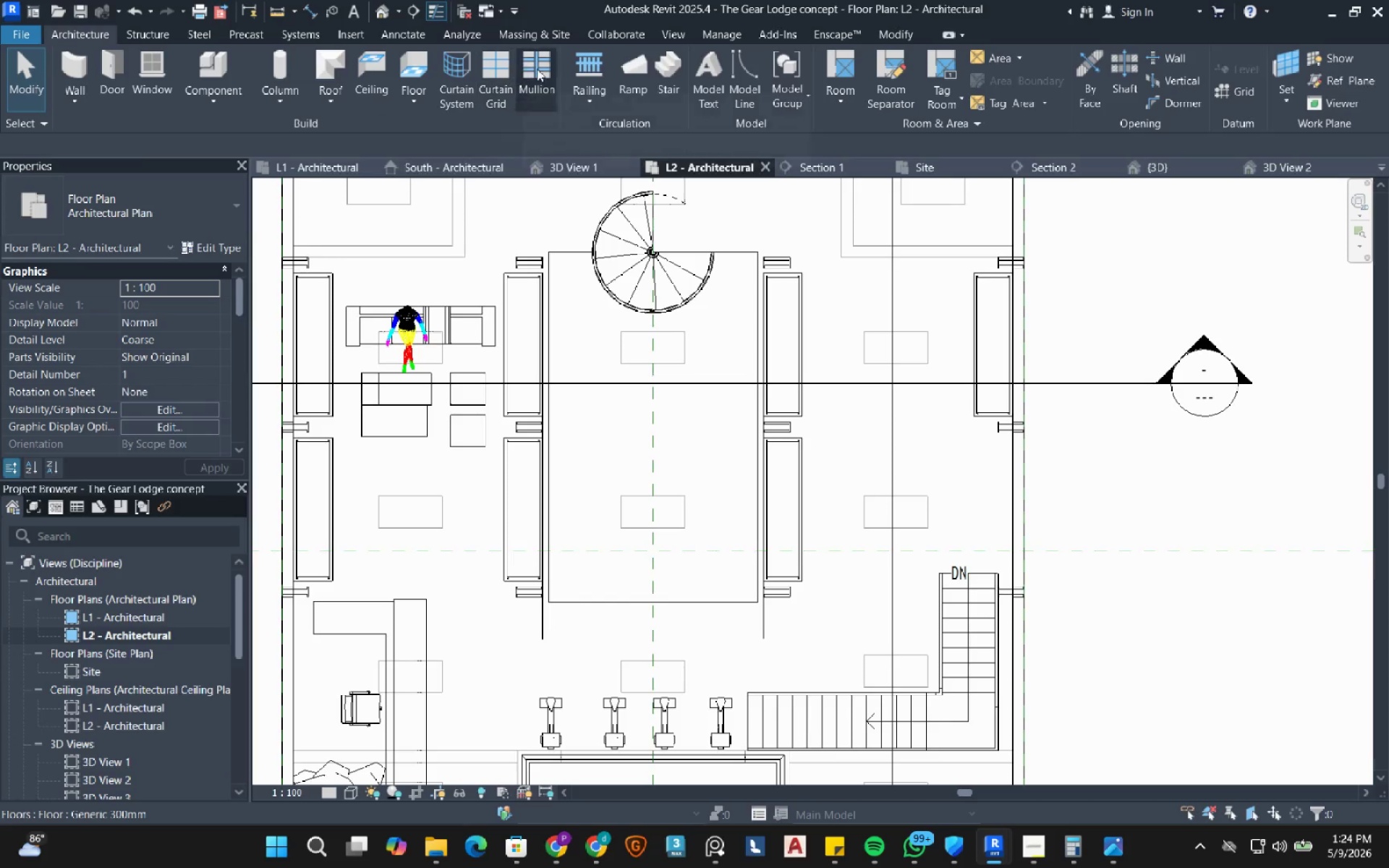 
left_click([581, 60])
 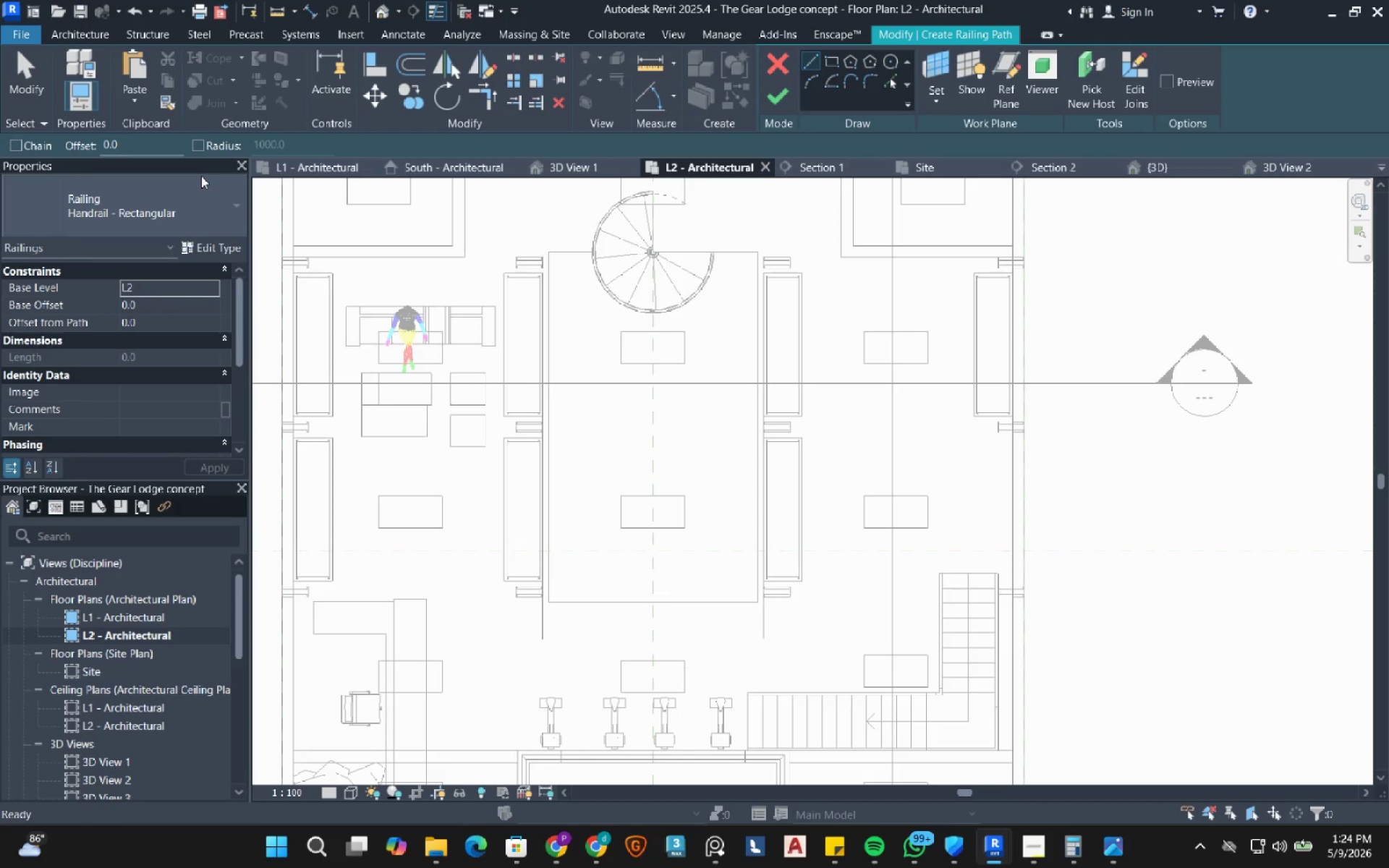 
left_click([174, 190])
 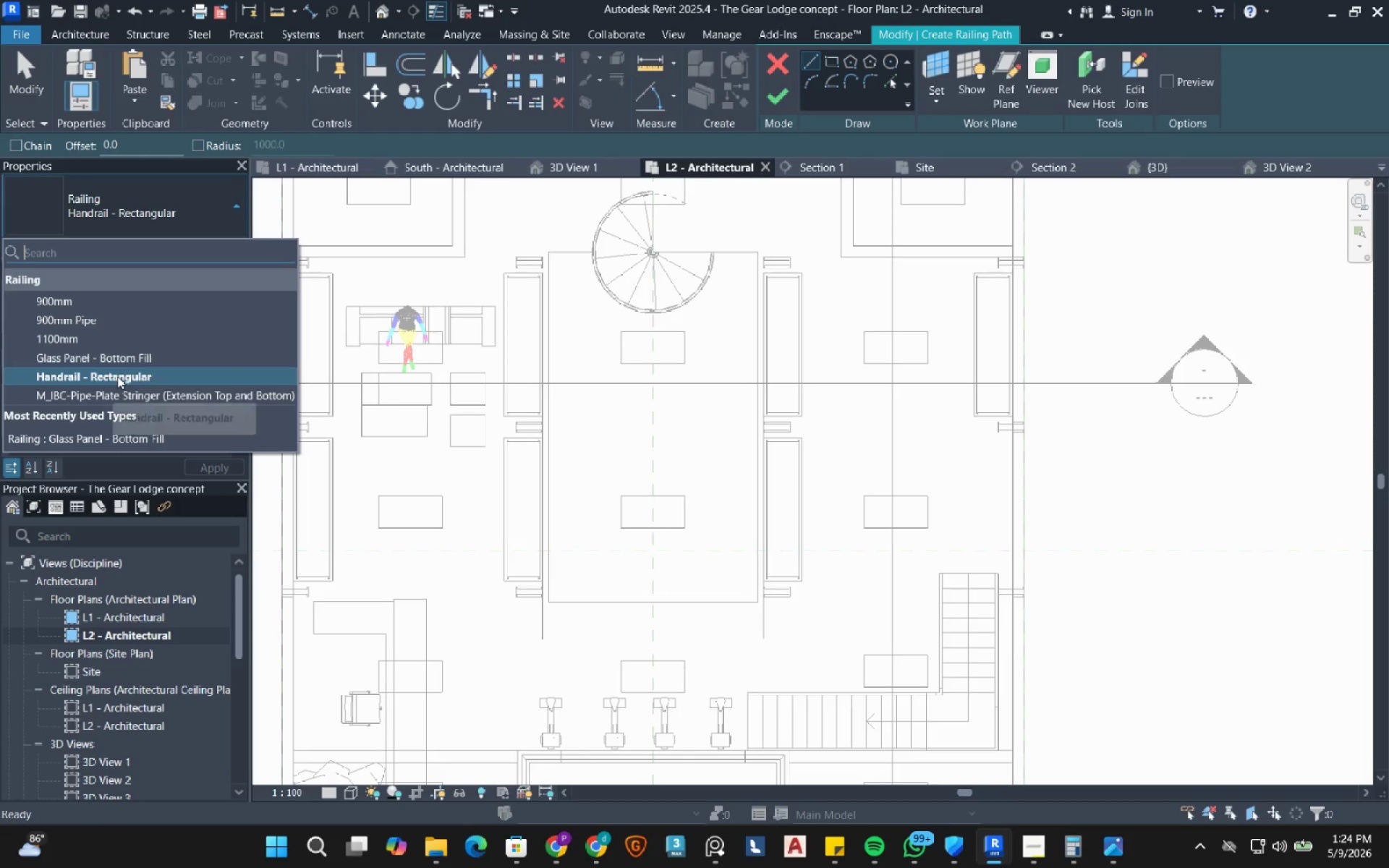 
left_click([127, 359])
 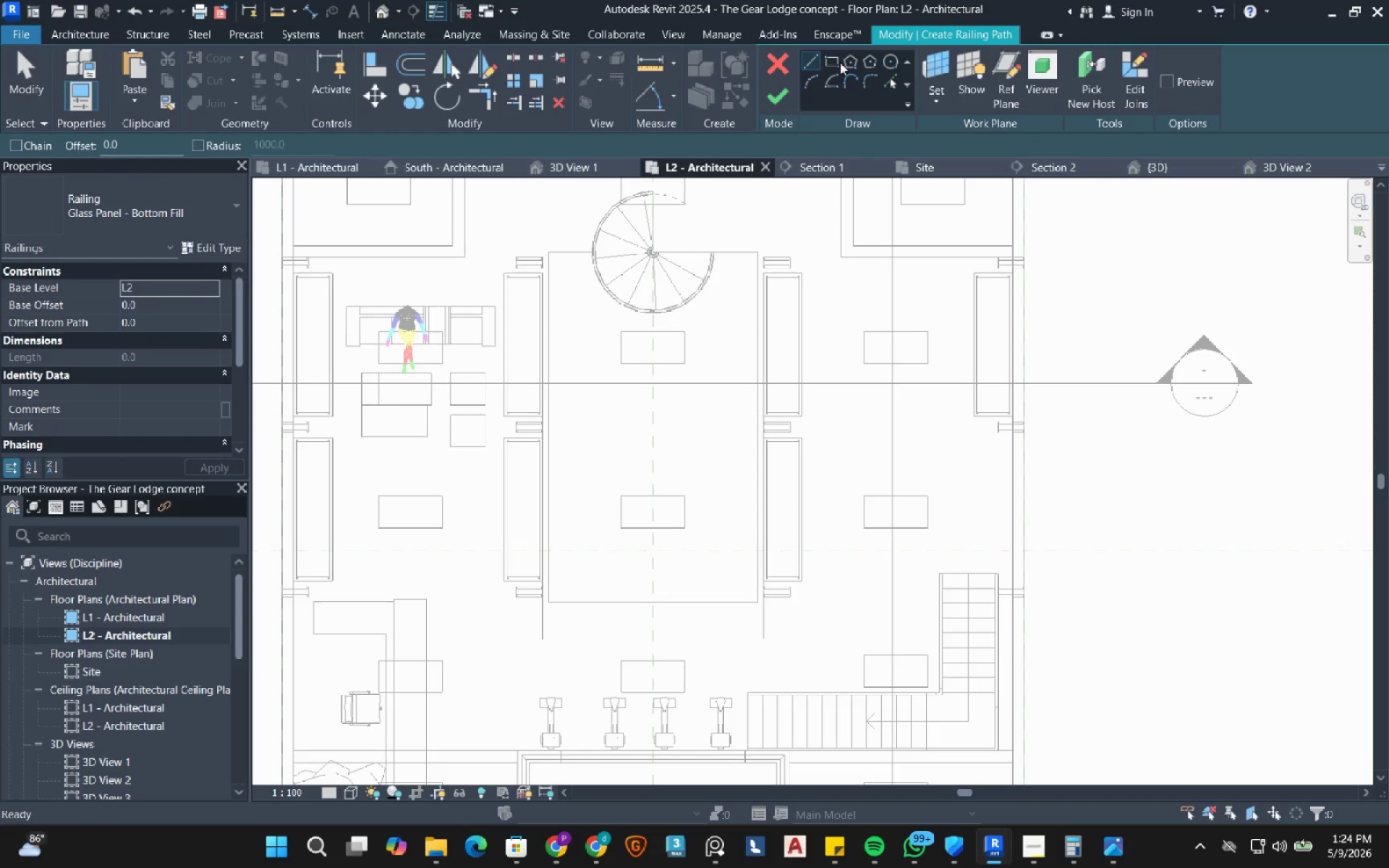 
left_click([840, 62])
 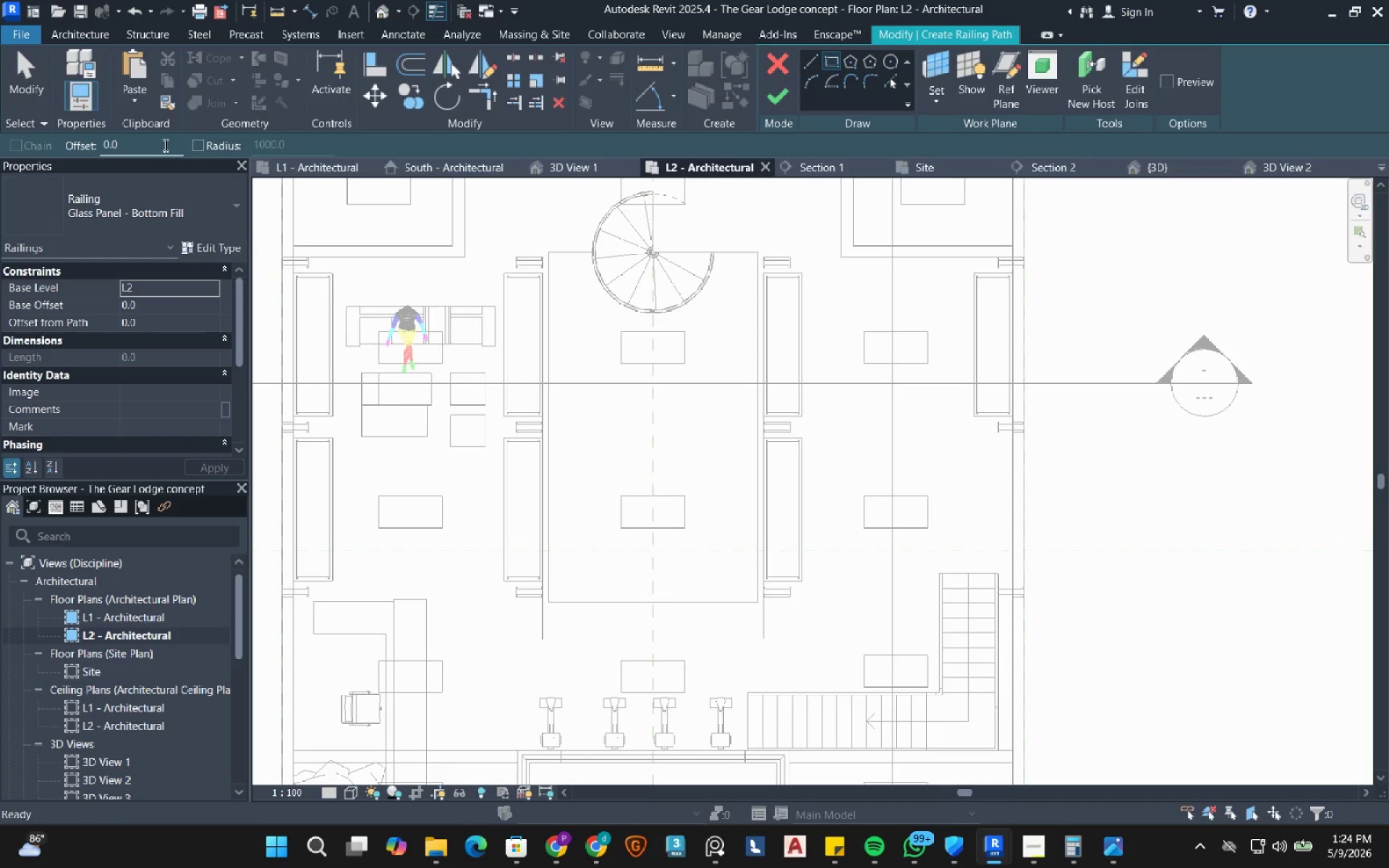 
double_click([163, 145])
 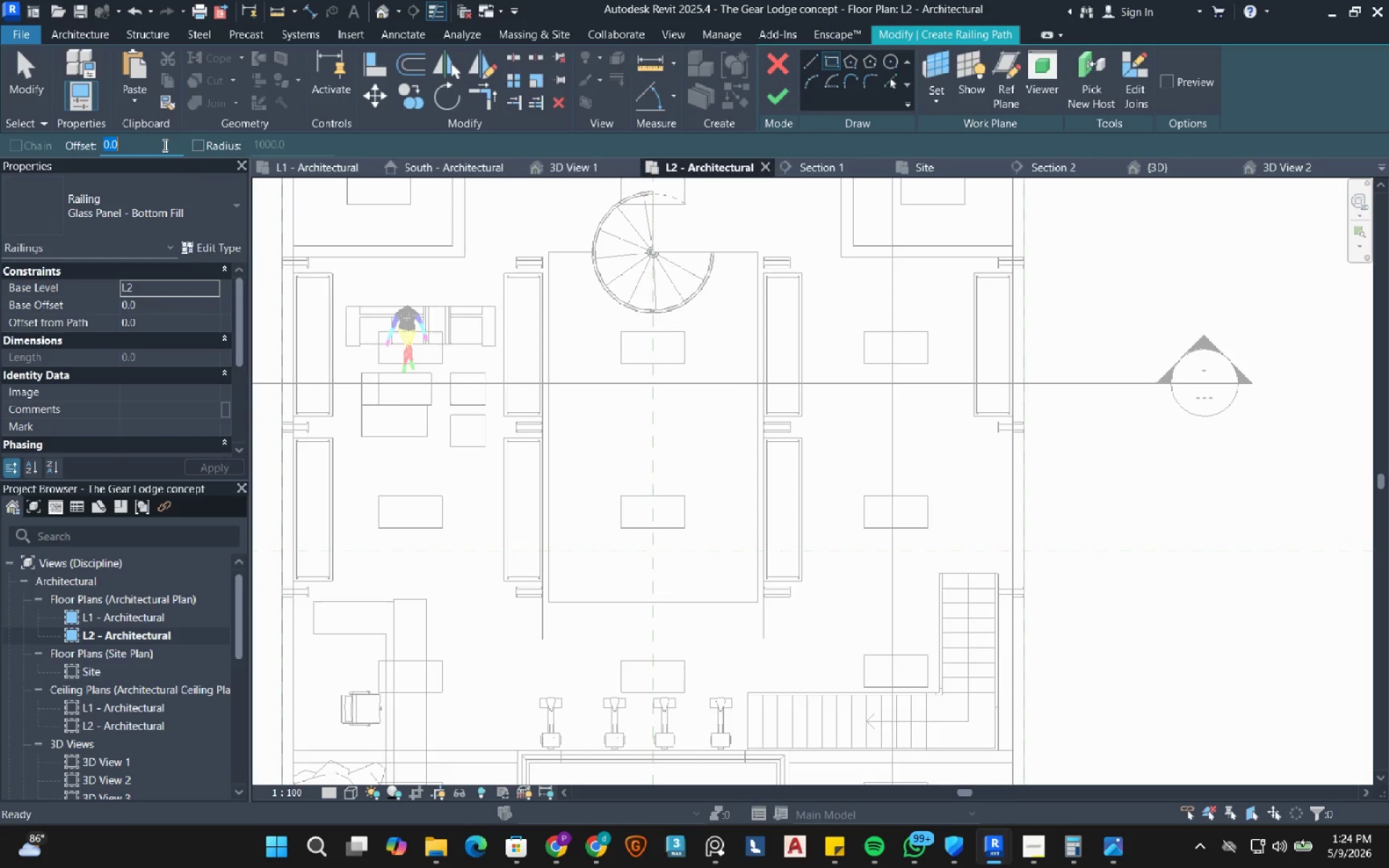 
key(Numpad3)
 